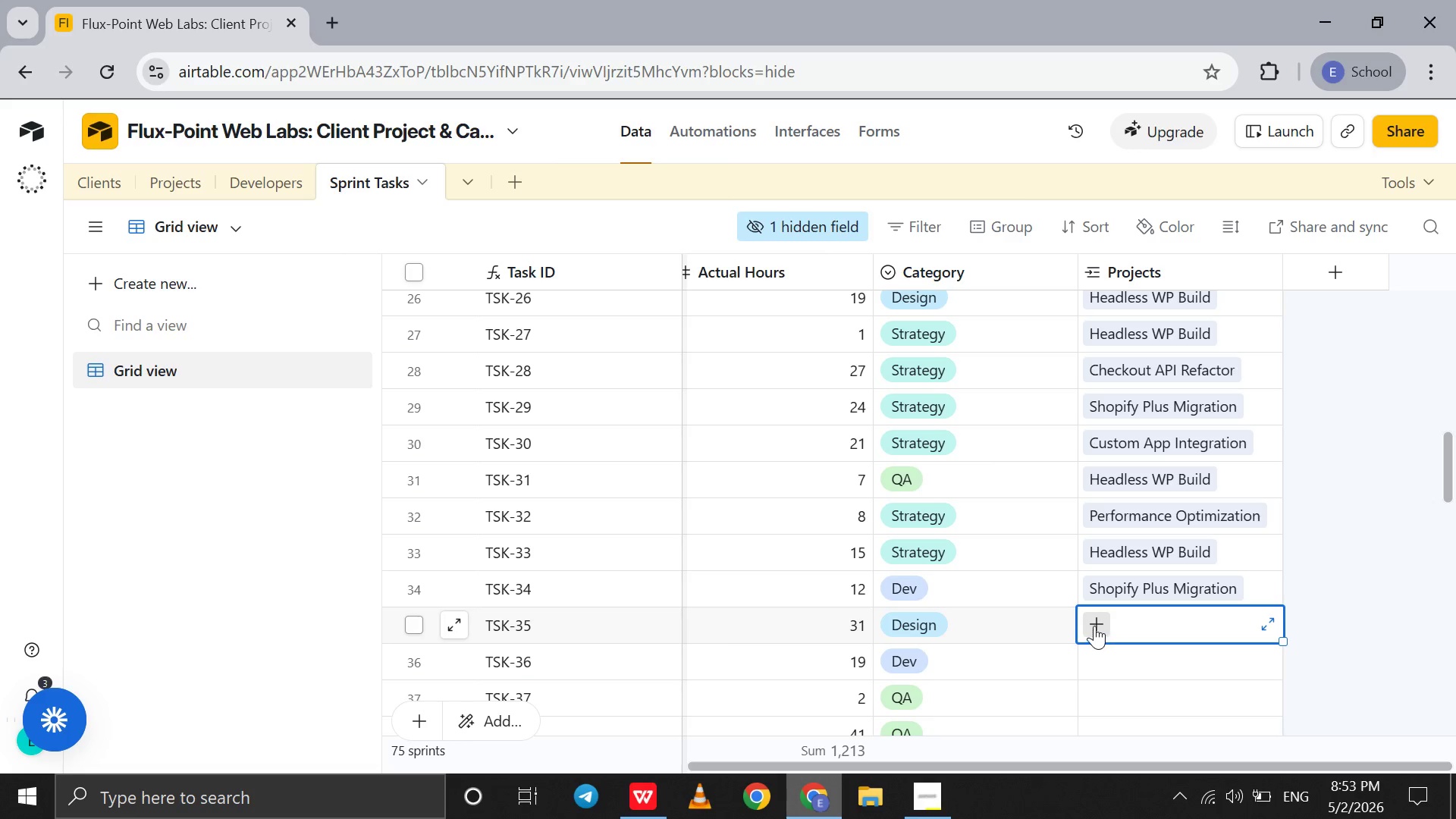 
left_click([1094, 626])
 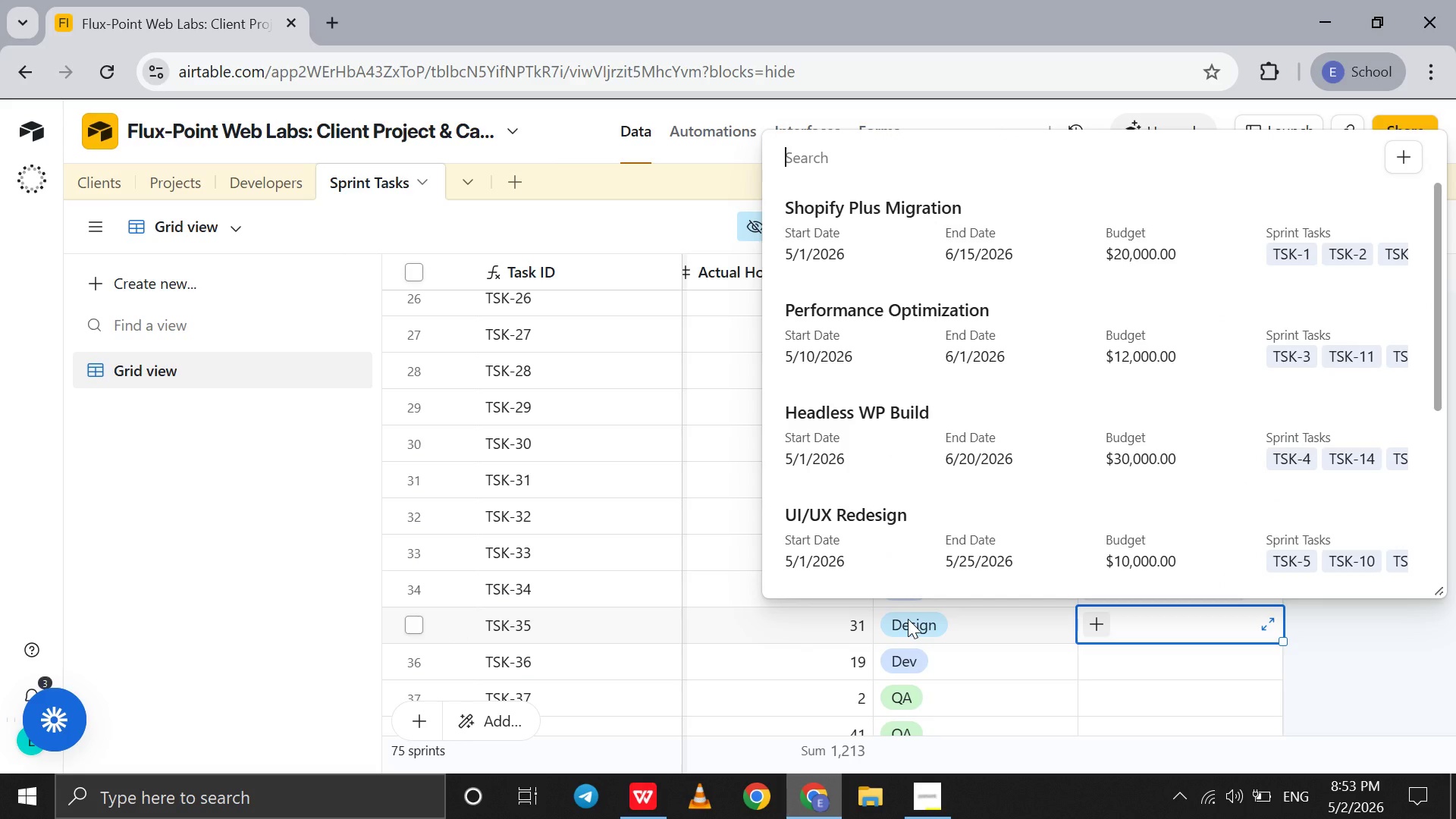 
type(cu)
 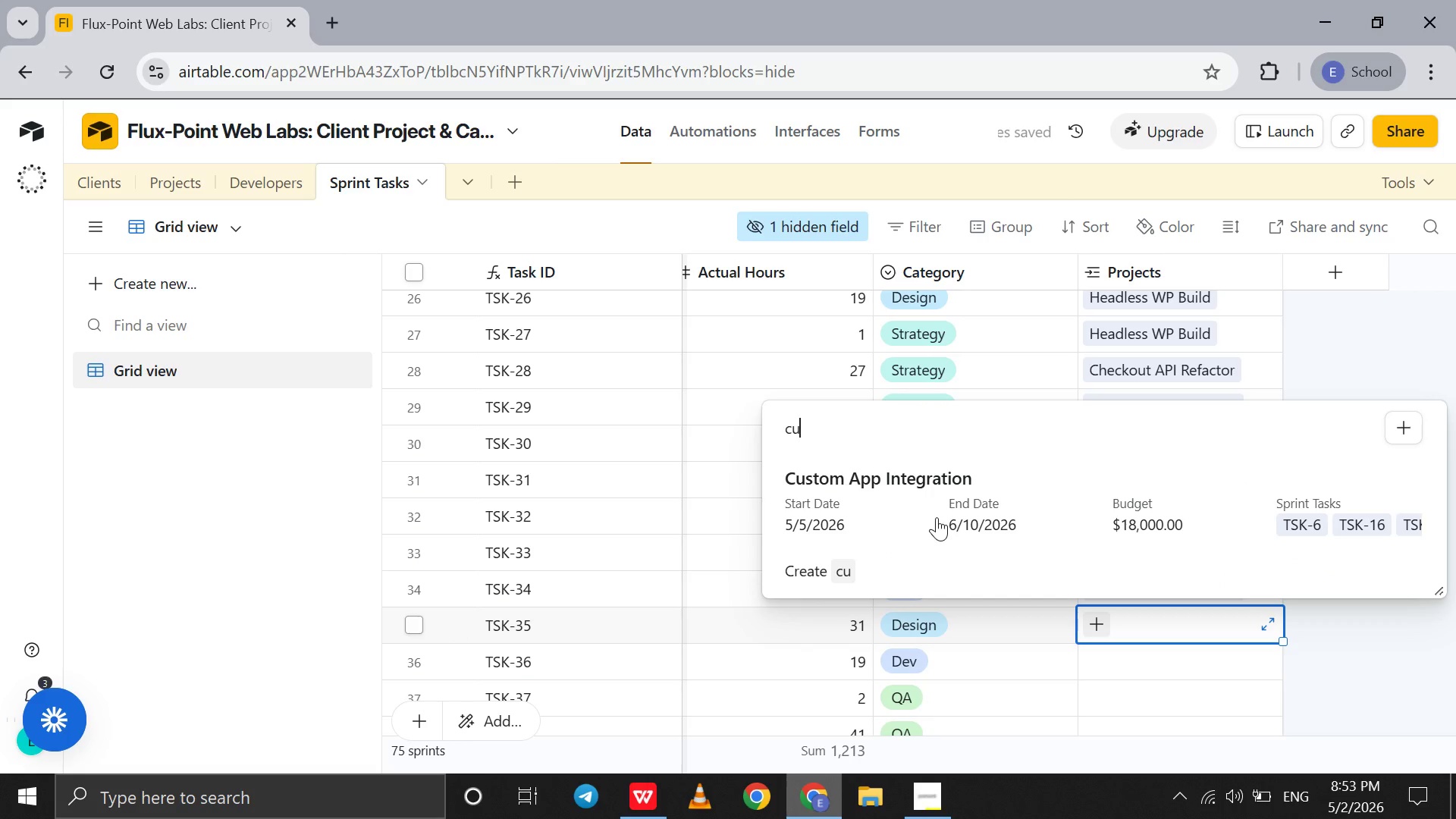 
left_click([937, 517])
 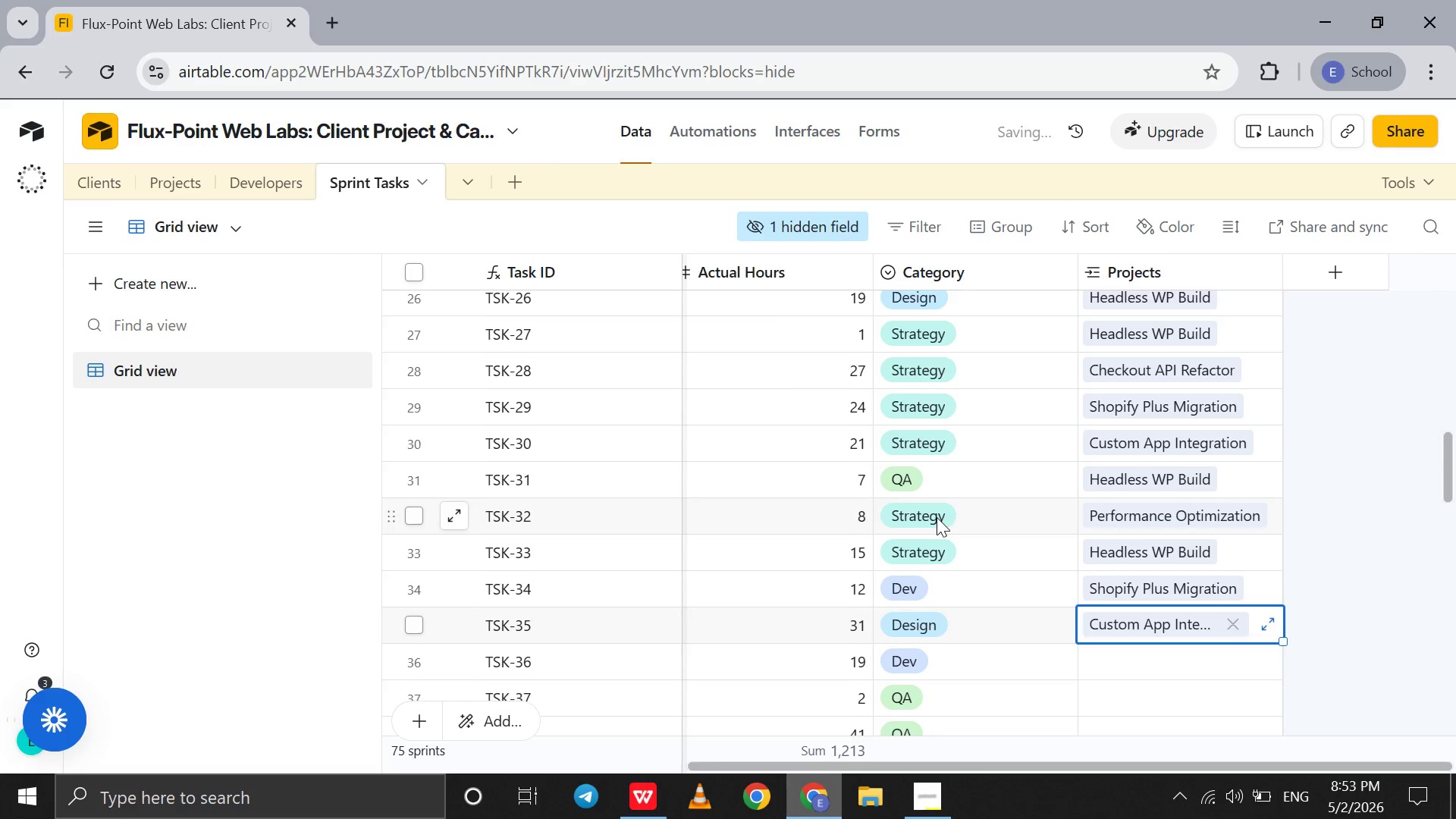 
scroll: coordinate [937, 517], scroll_direction: down, amount: 9.0
 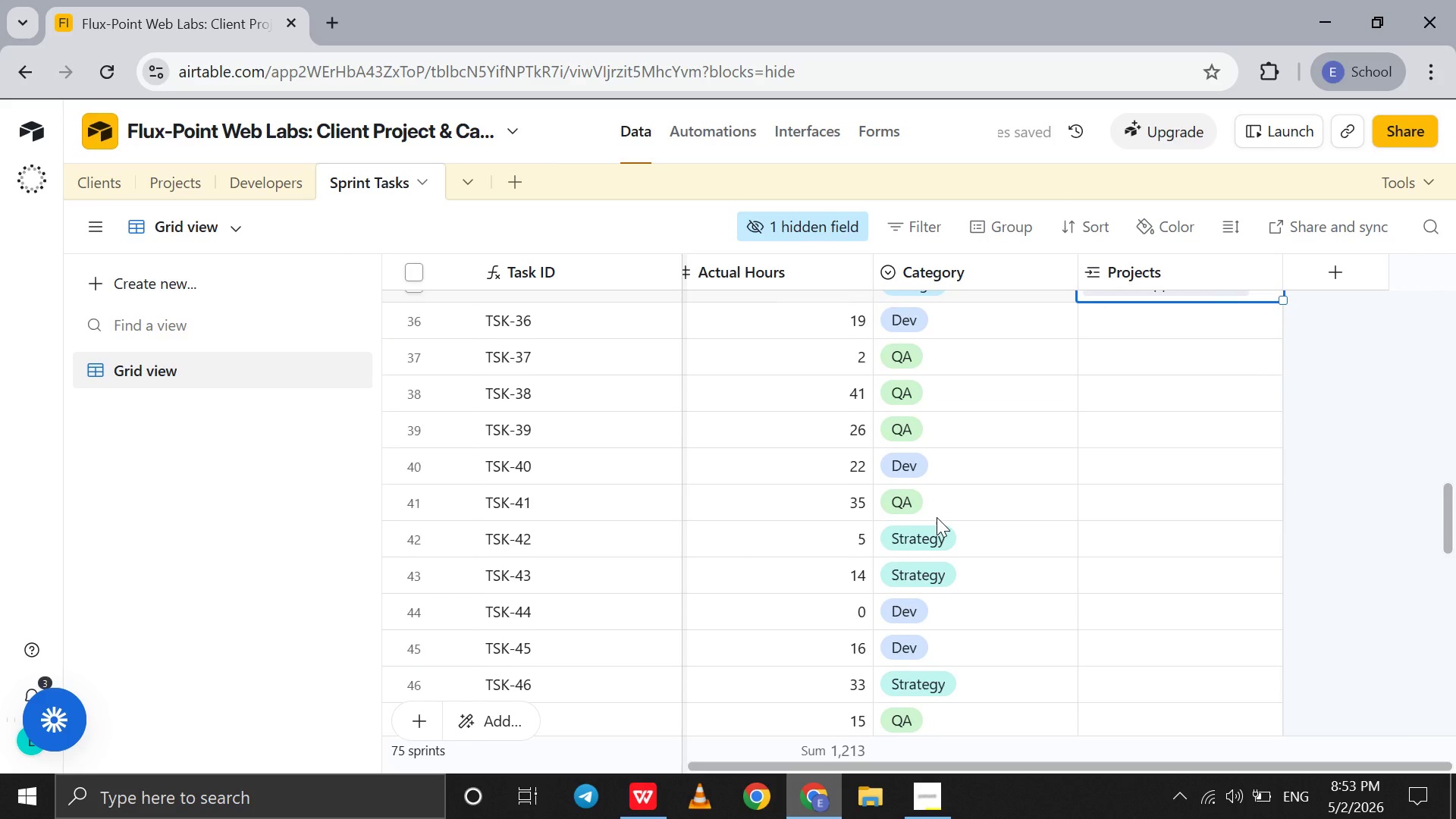 
scroll: coordinate [937, 517], scroll_direction: none, amount: 0.0
 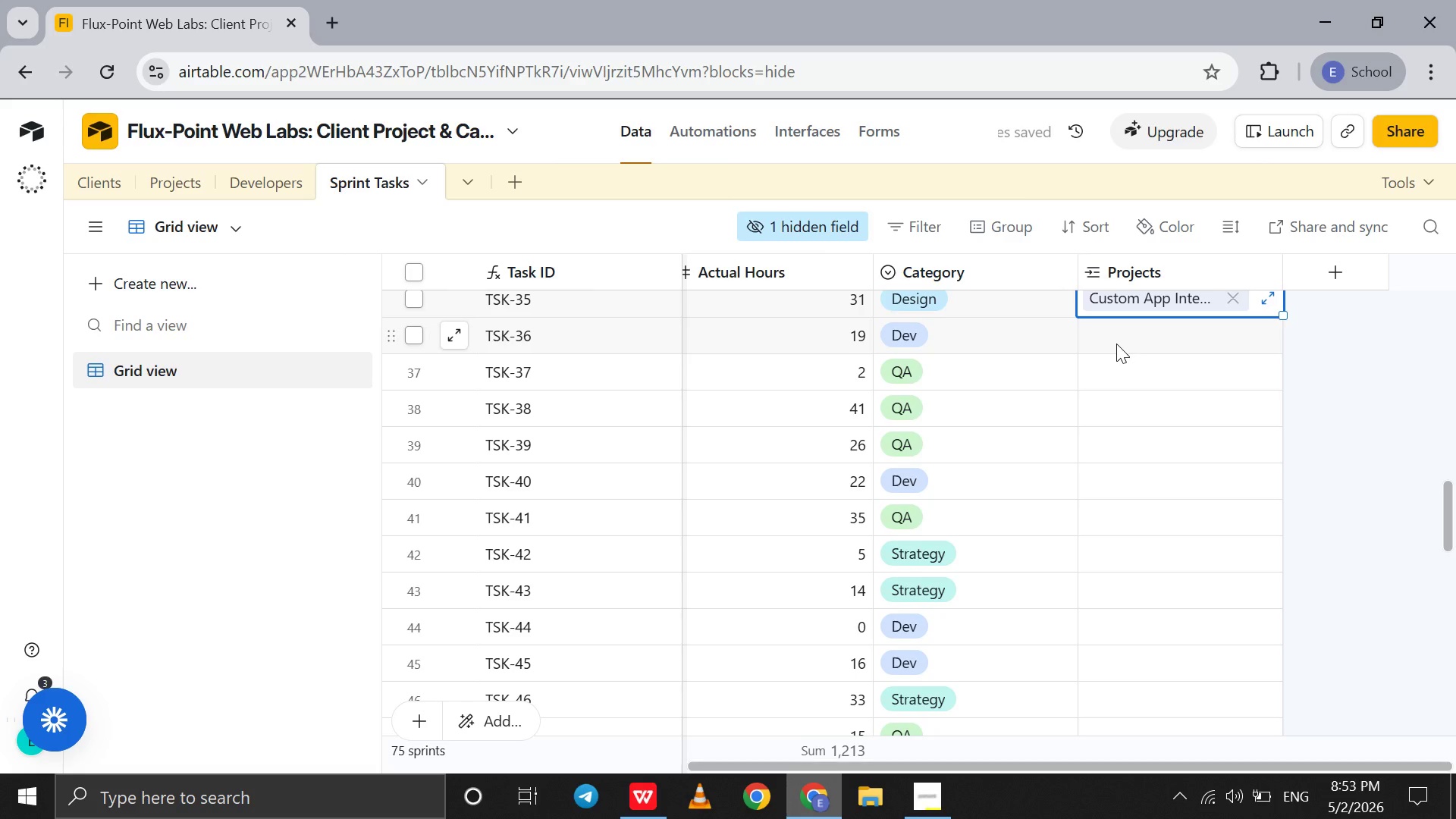 
left_click([1103, 344])
 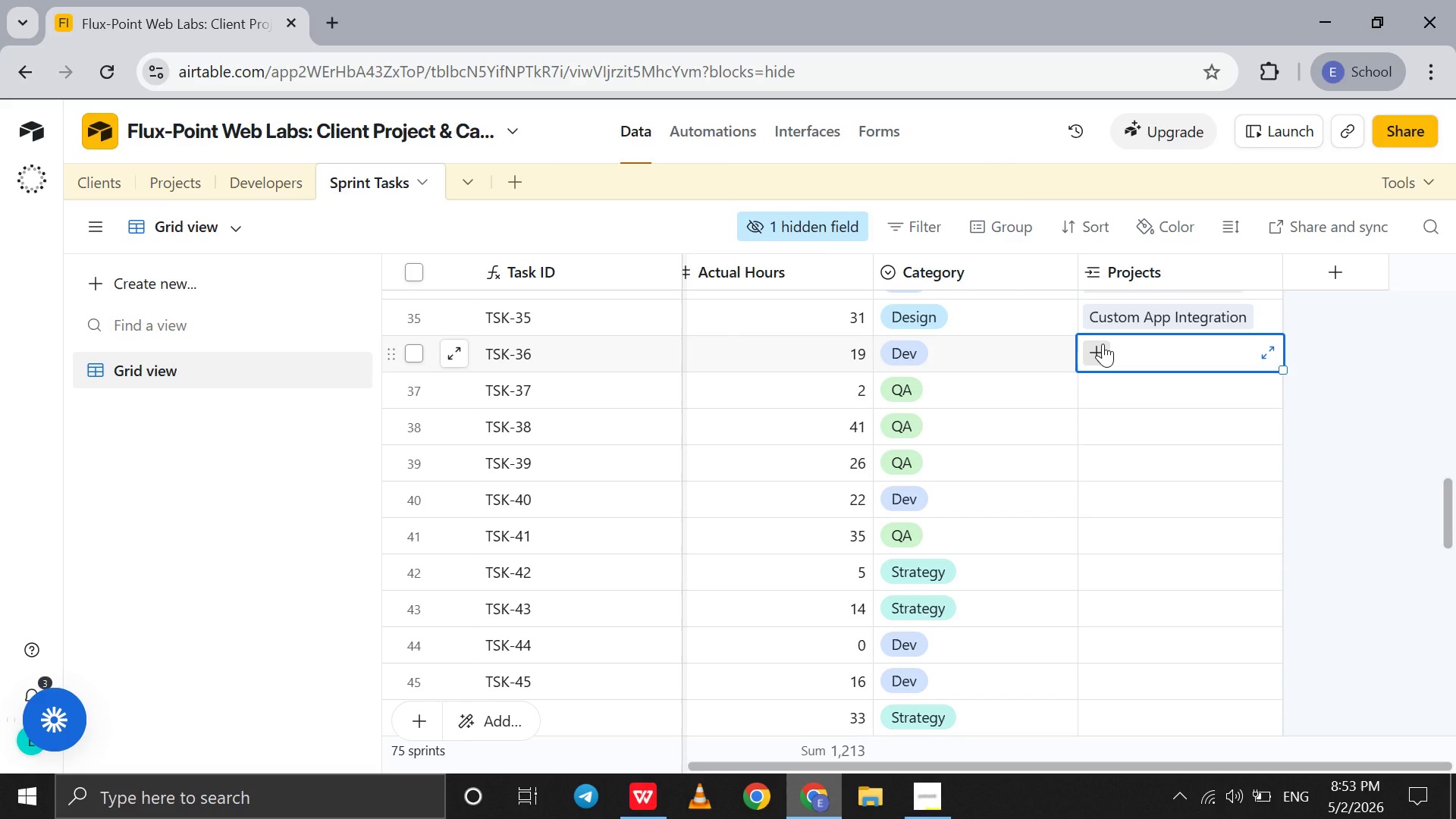 
wait(15.42)
 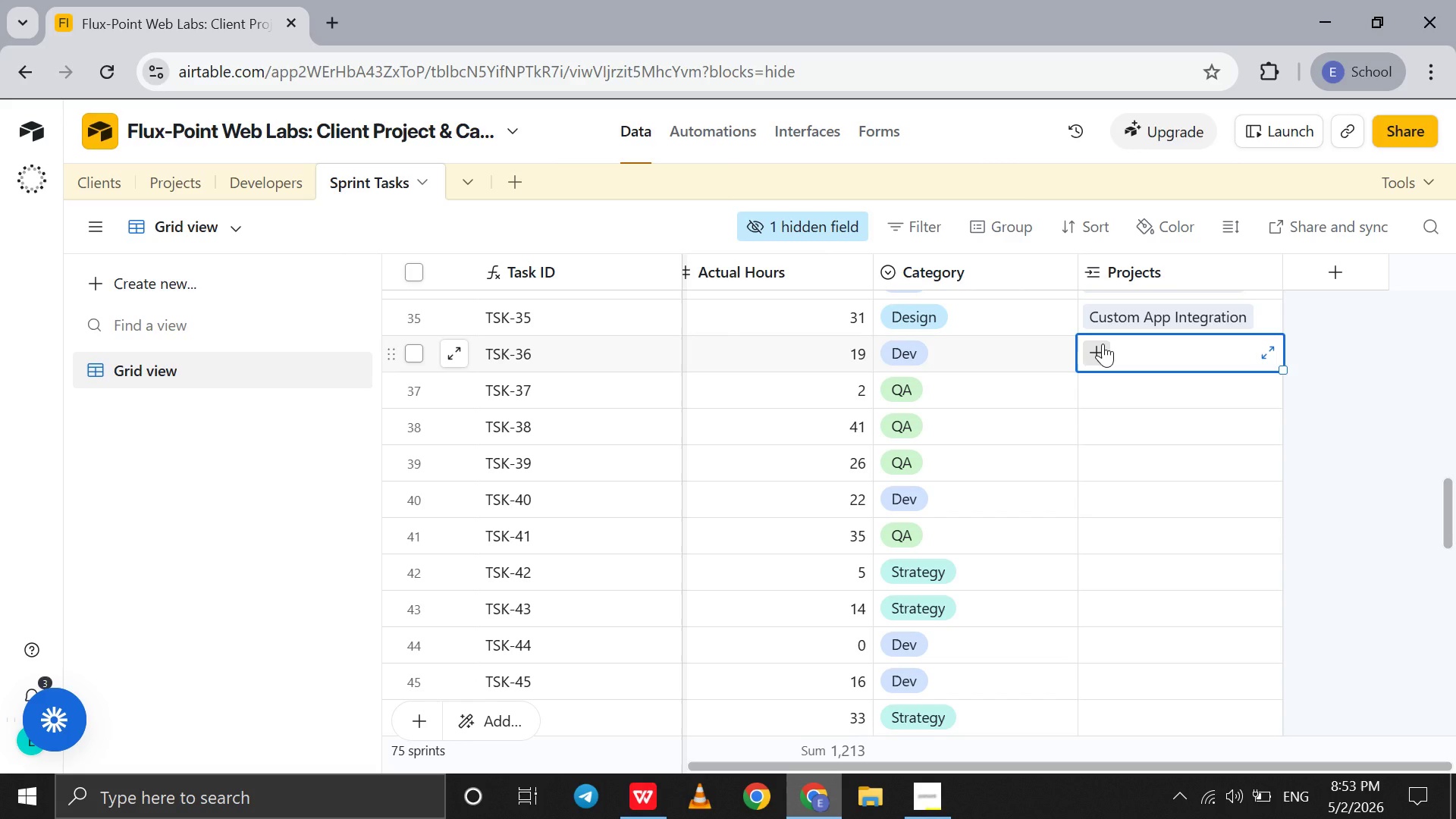 
left_click([649, 804])
 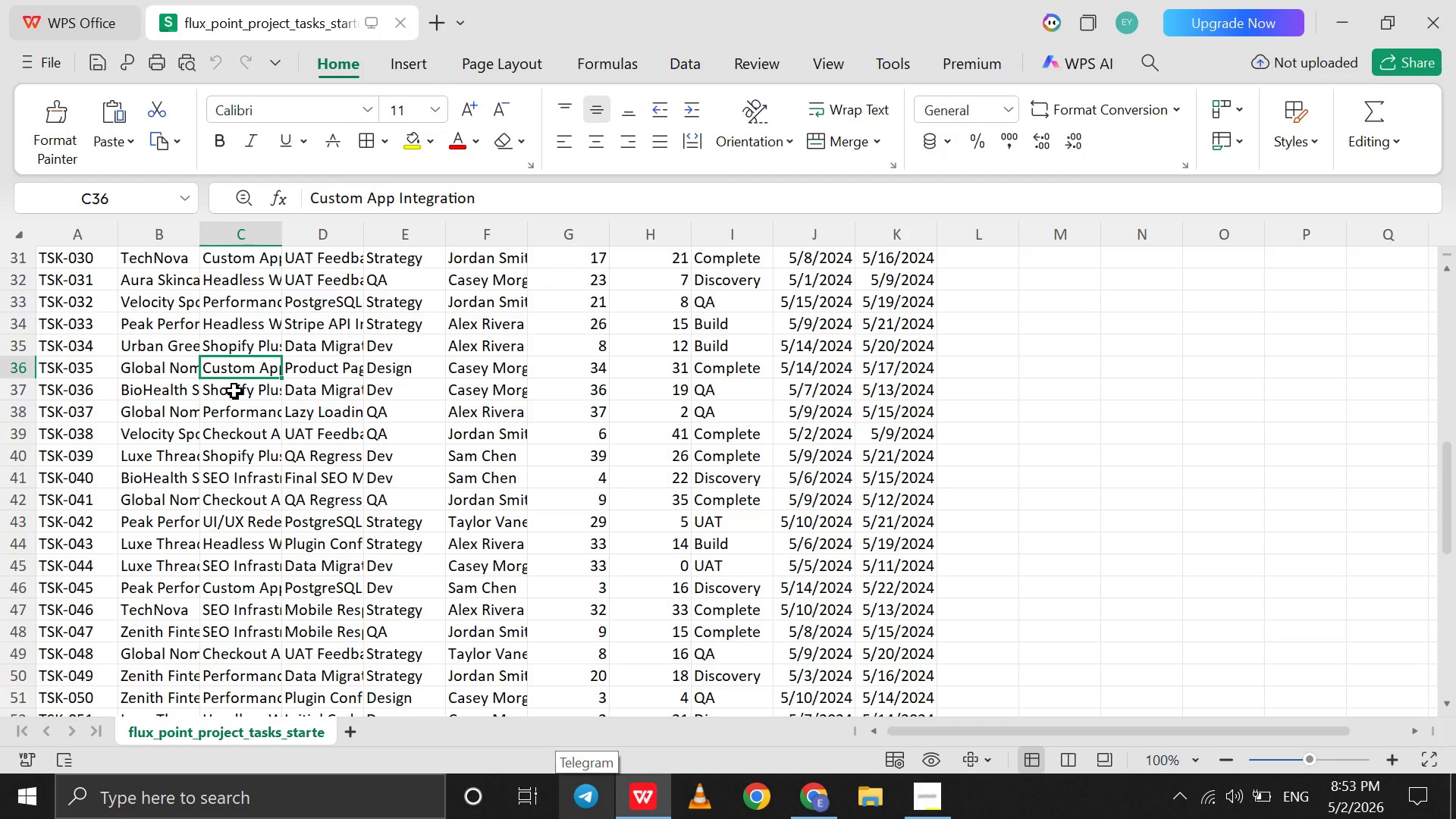 
left_click([234, 391])
 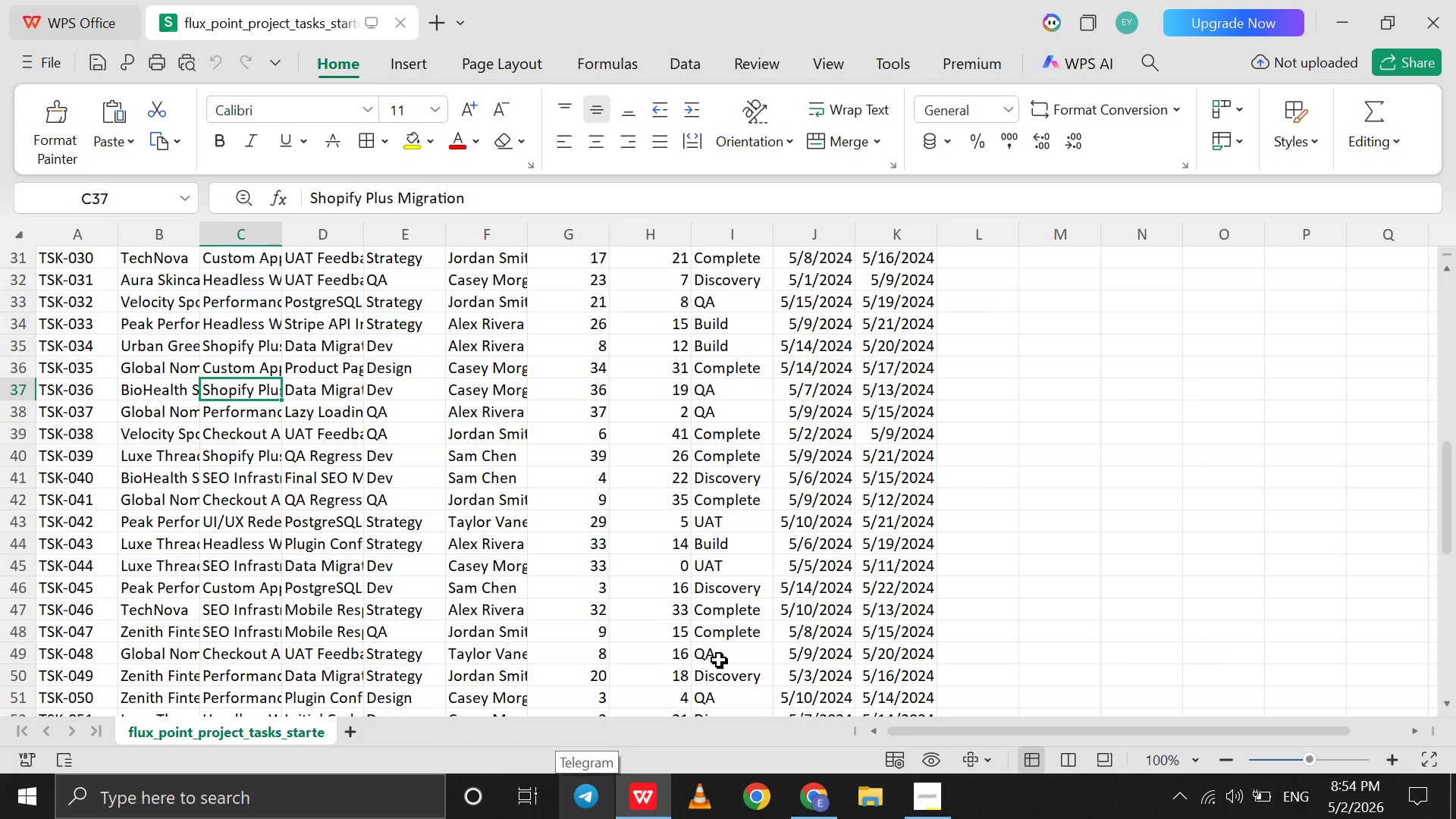 
mouse_move([912, 805])
 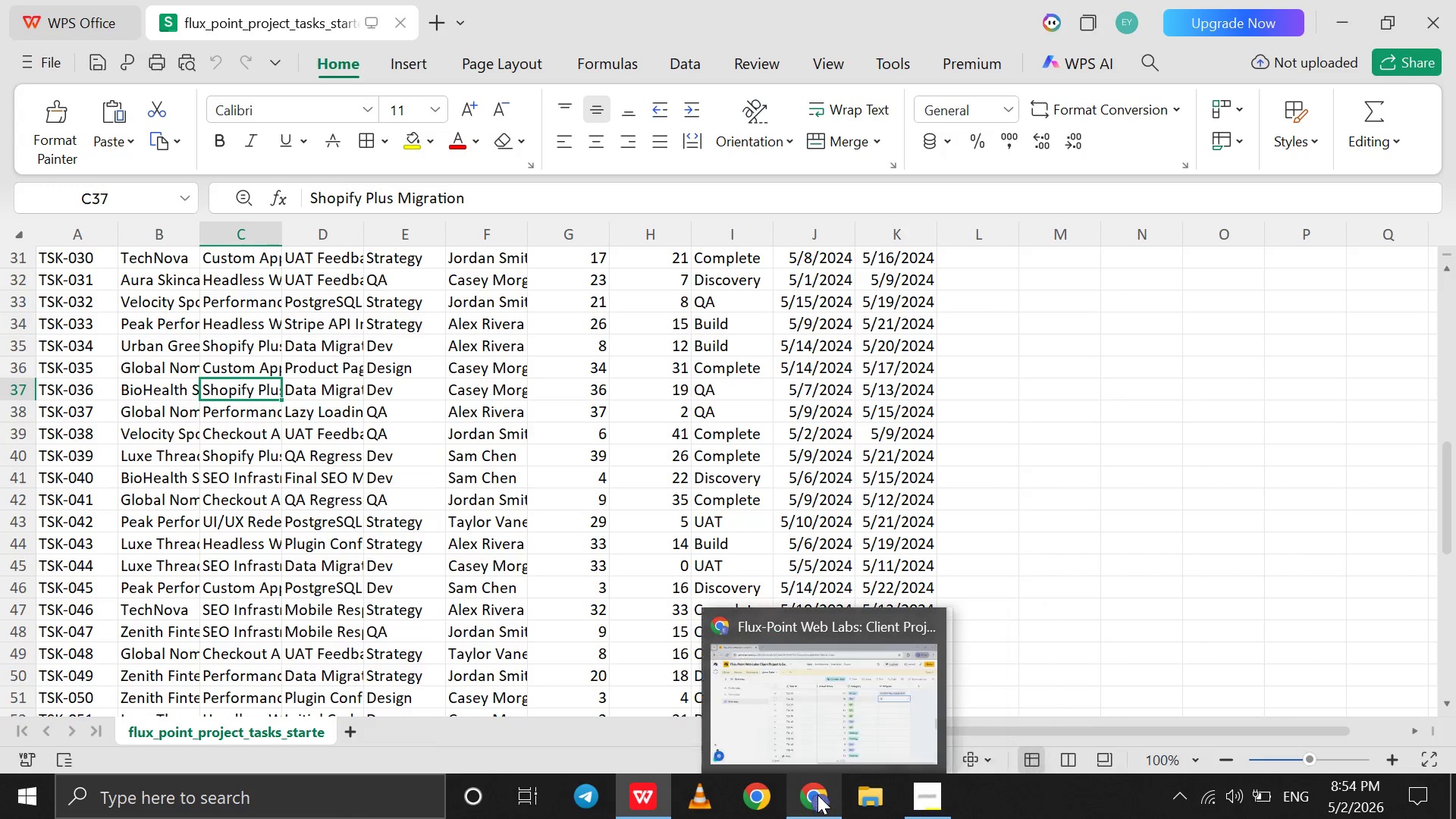 
left_click([817, 795])
 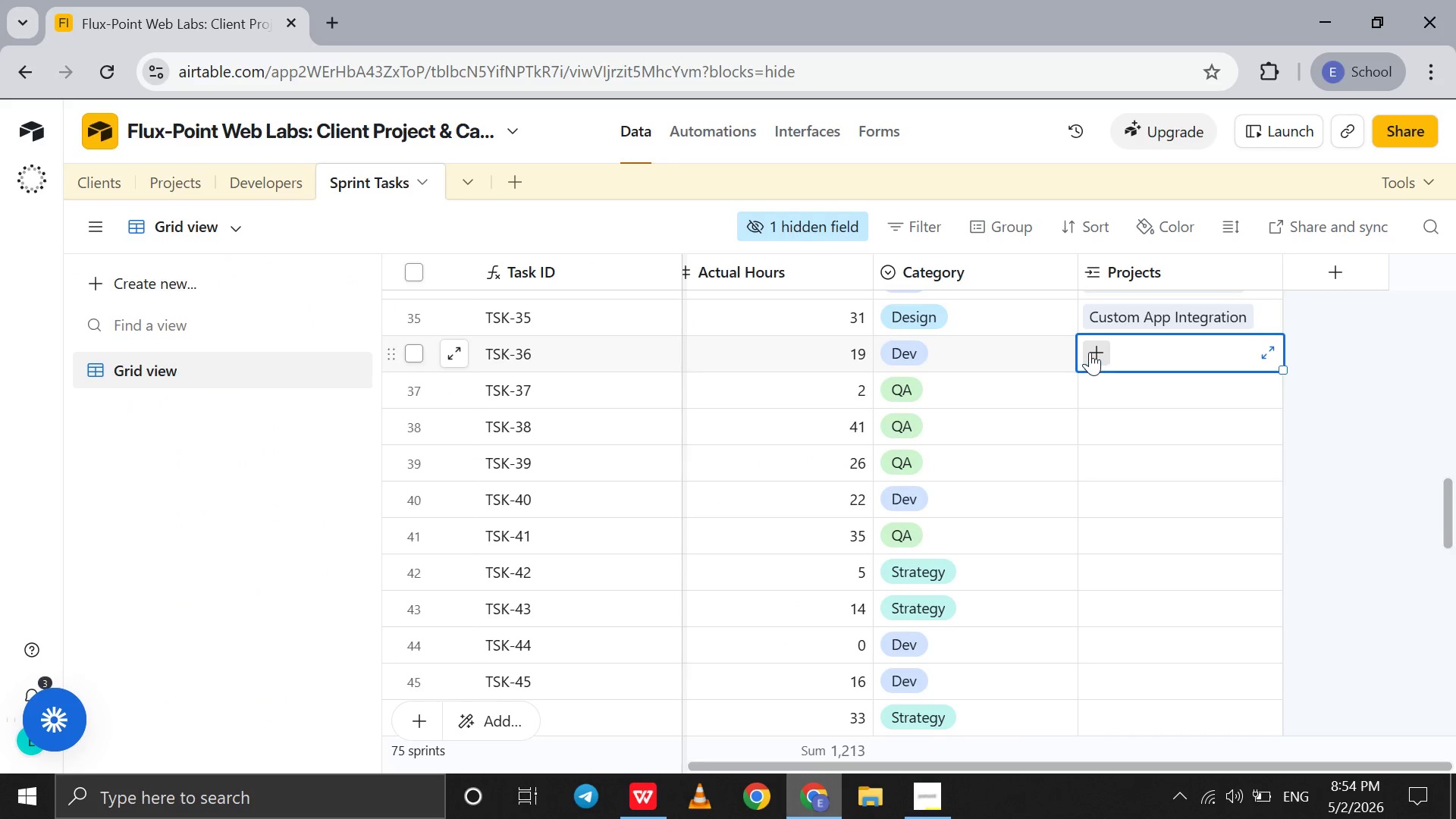 
left_click([1090, 352])
 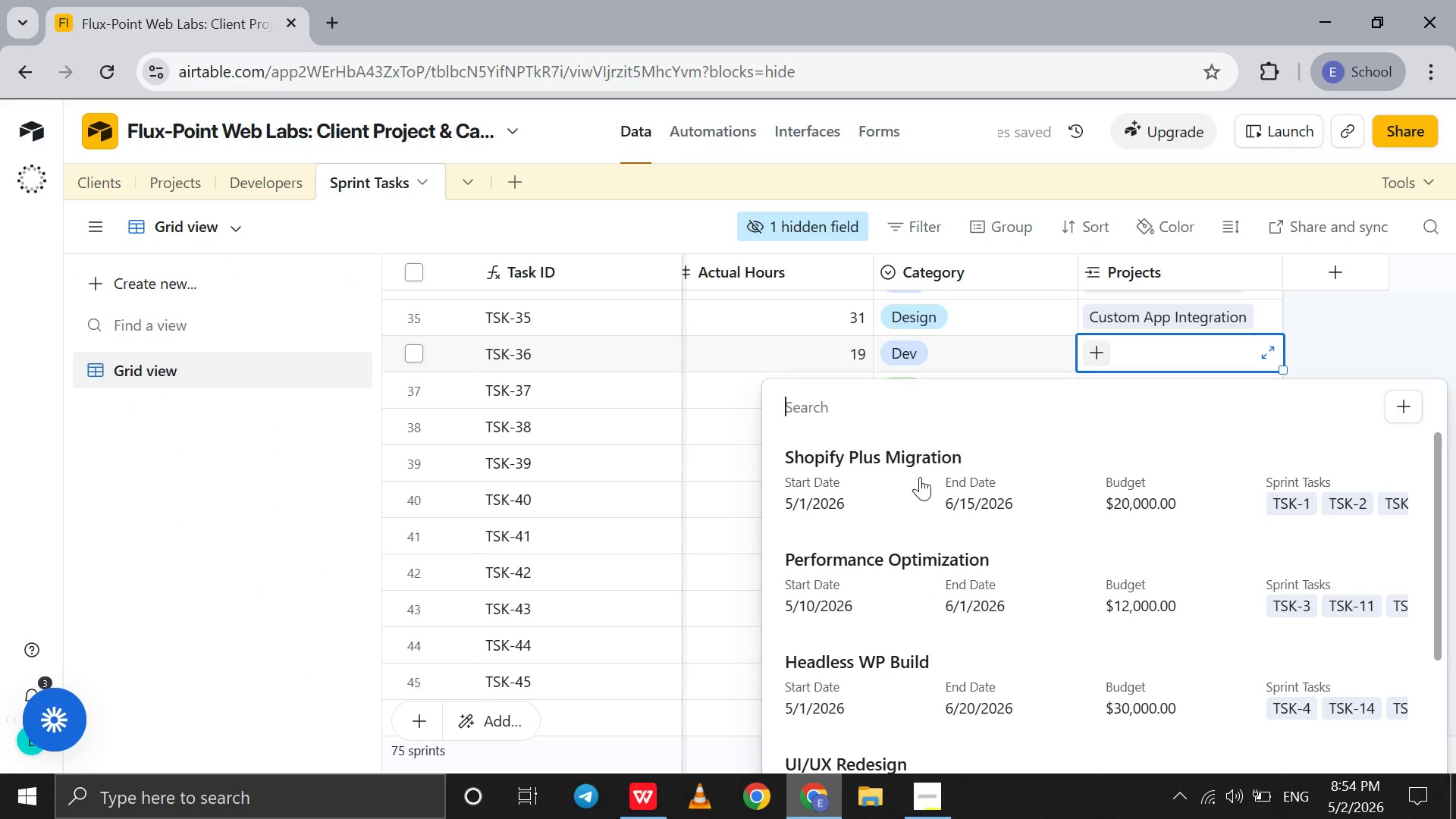 
left_click([882, 479])
 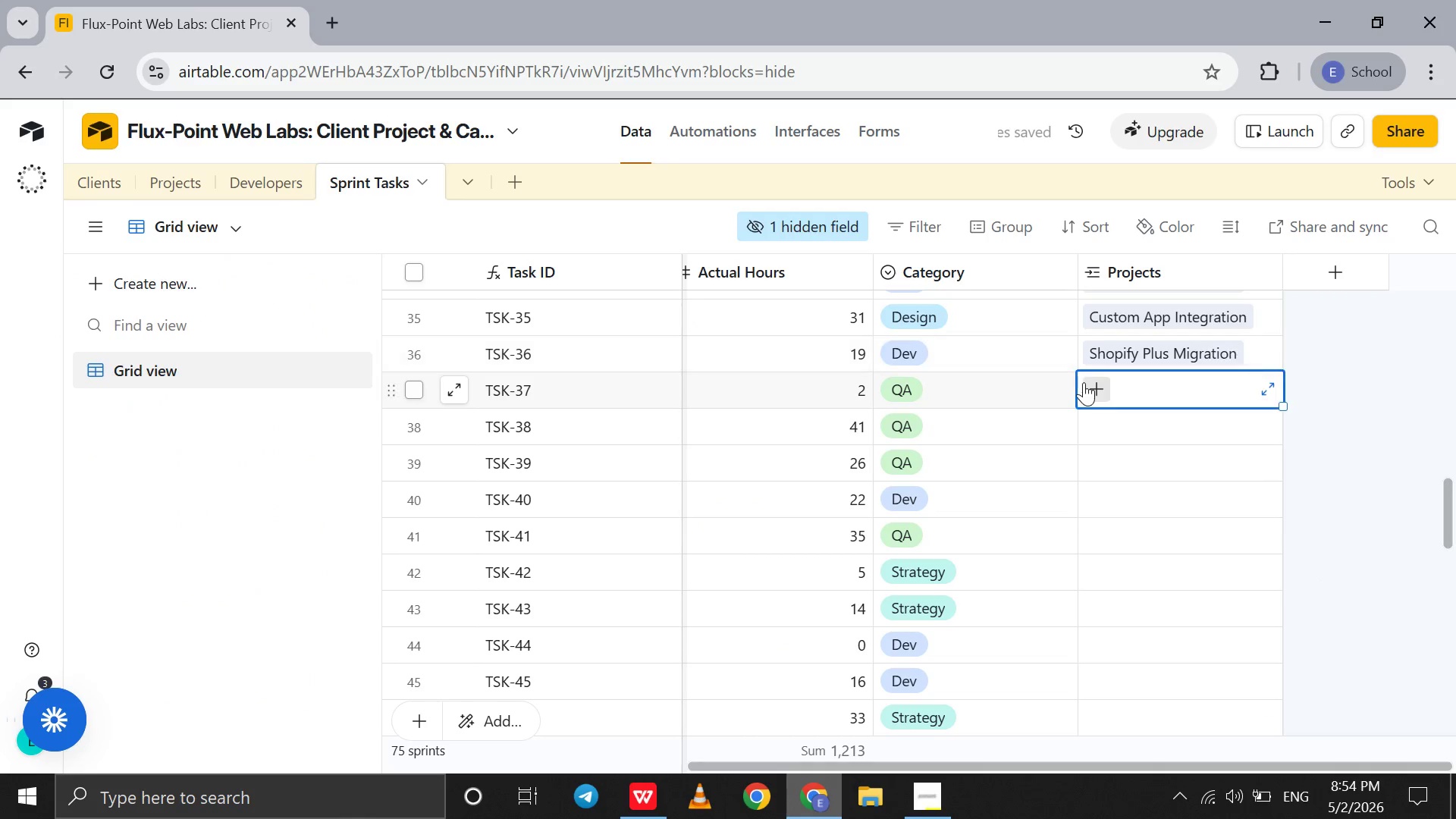 
double_click([1084, 382])
 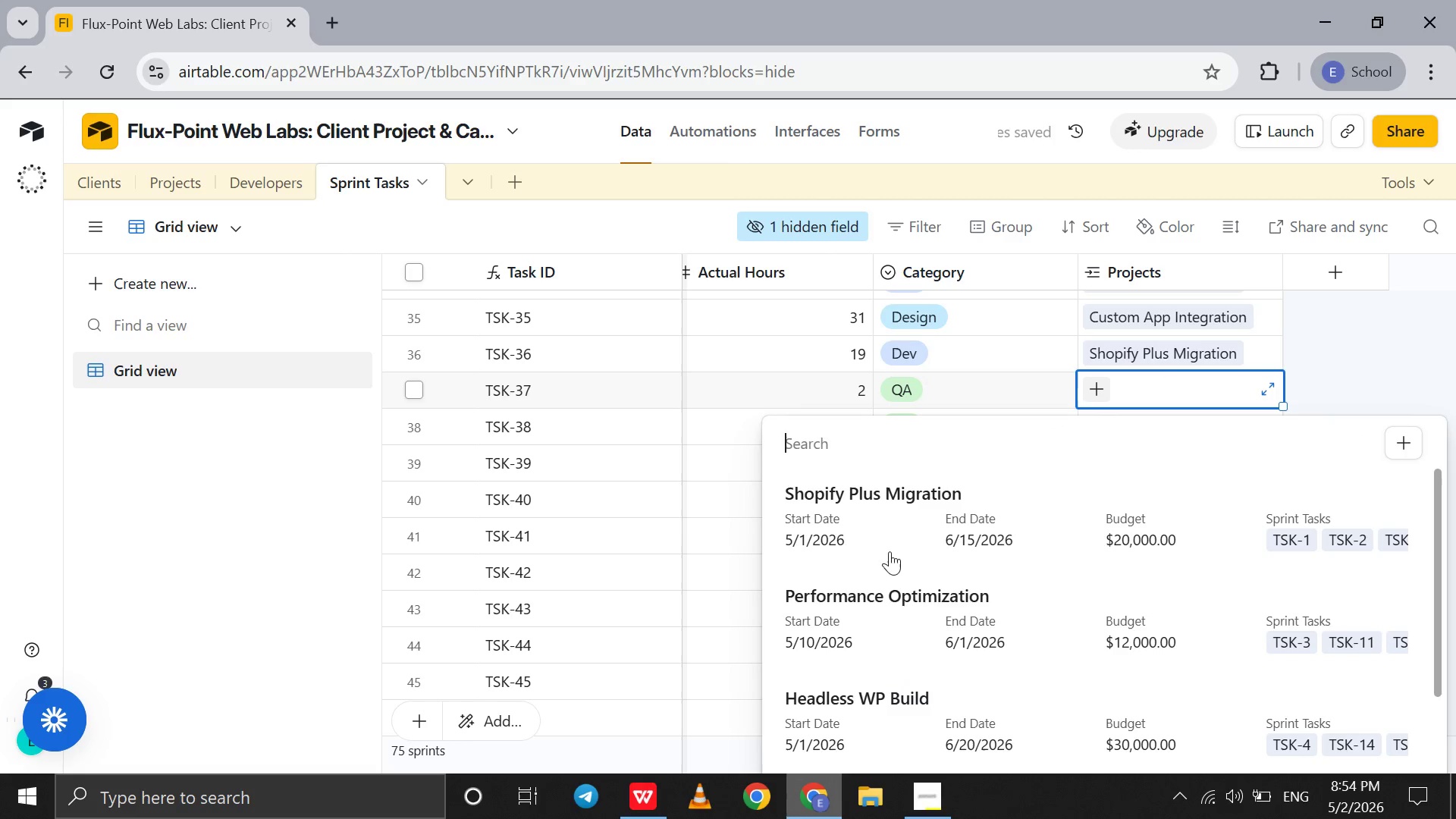 
left_click([871, 613])
 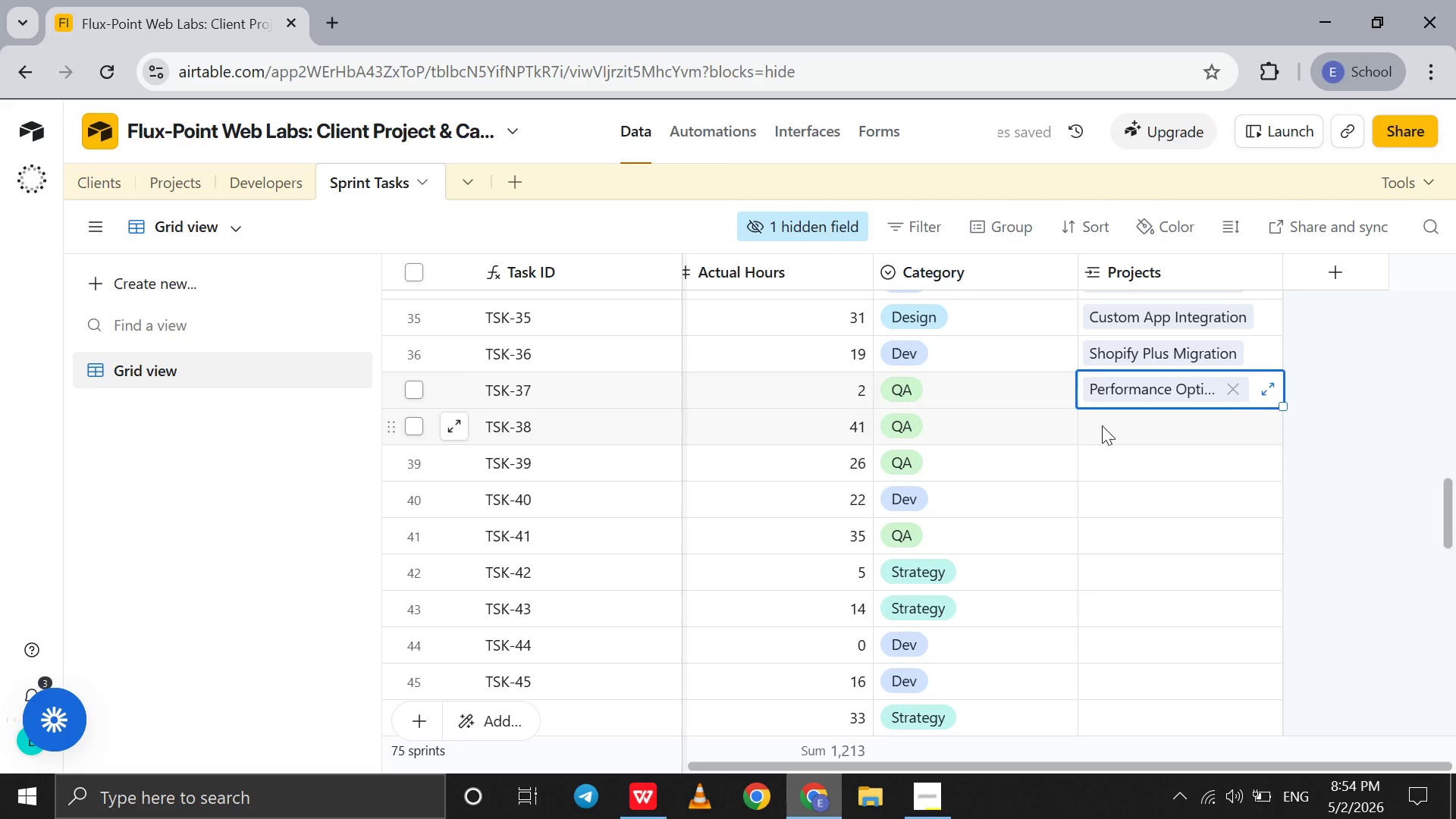 
double_click([1102, 425])
 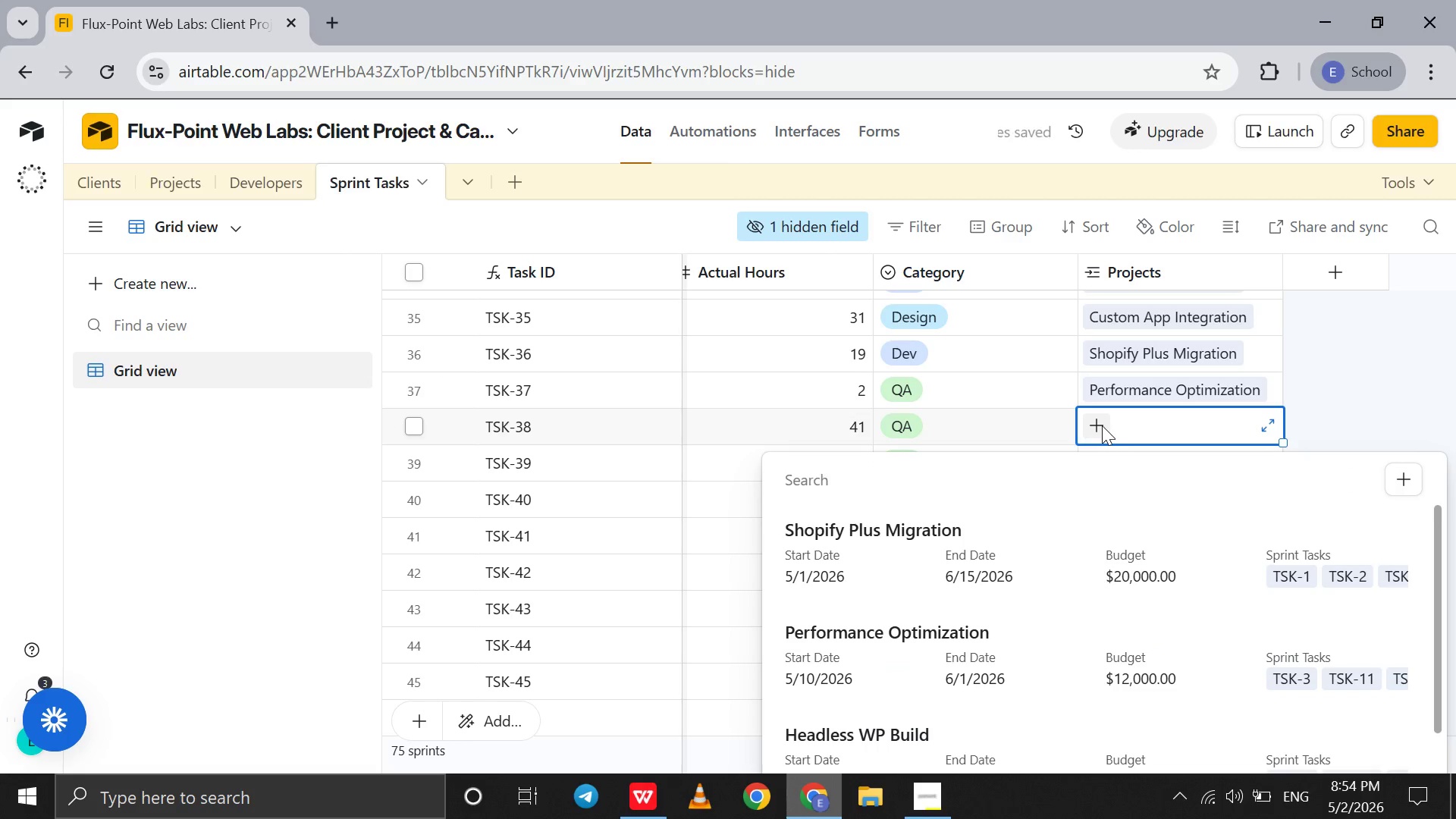 
key(C)
 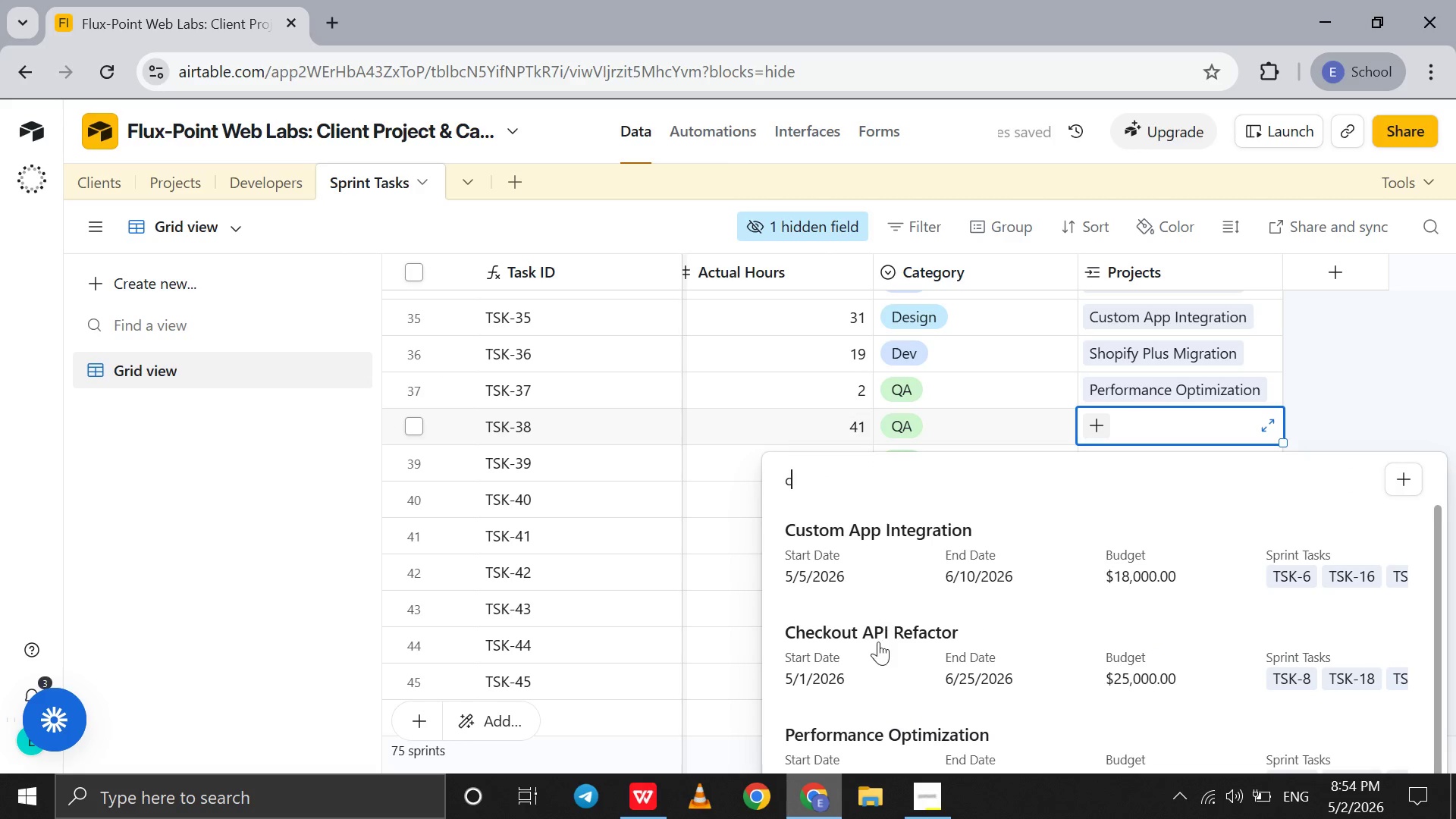 
left_click([877, 648])
 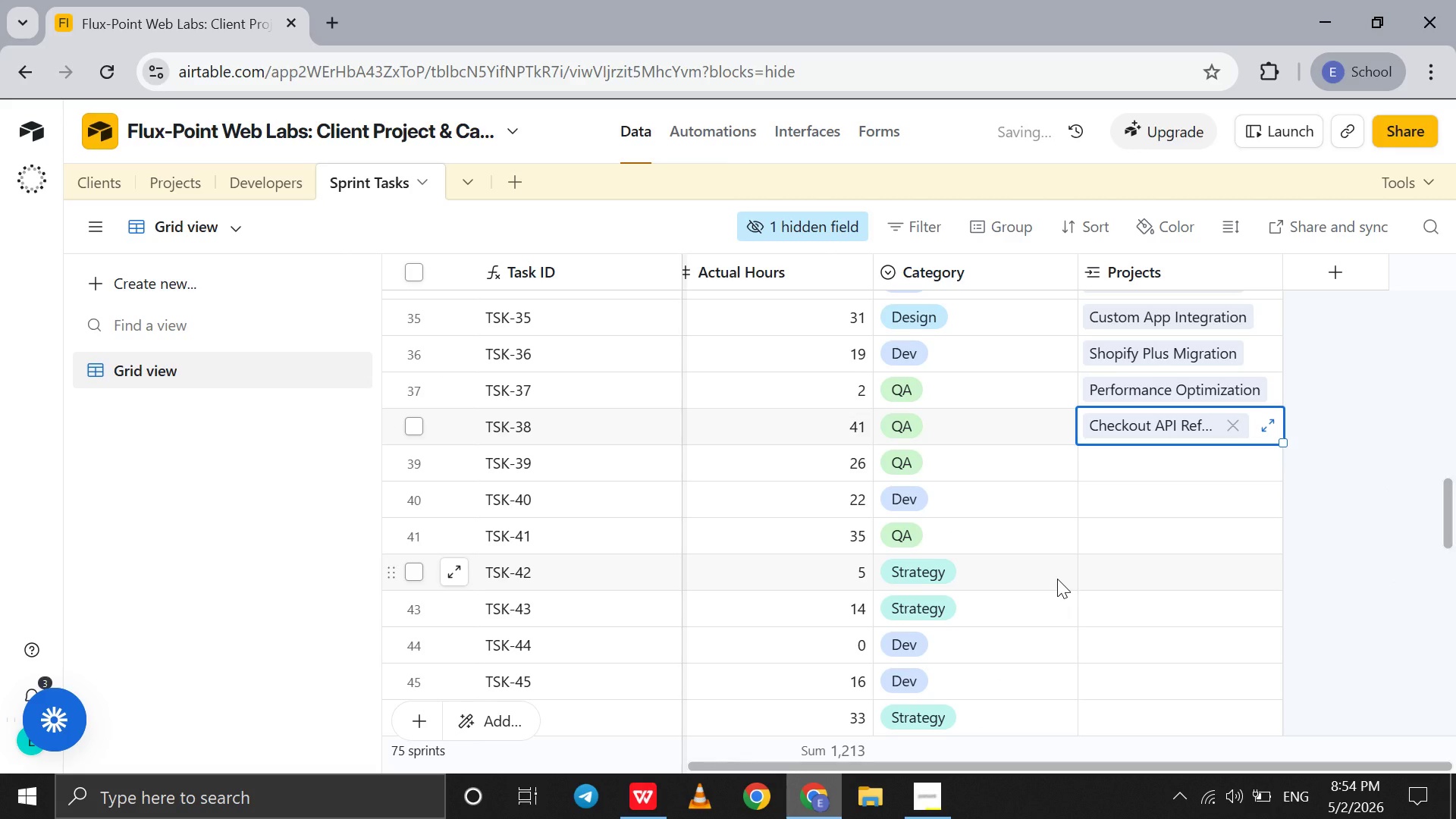 
scroll: coordinate [1057, 579], scroll_direction: down, amount: 1.0
 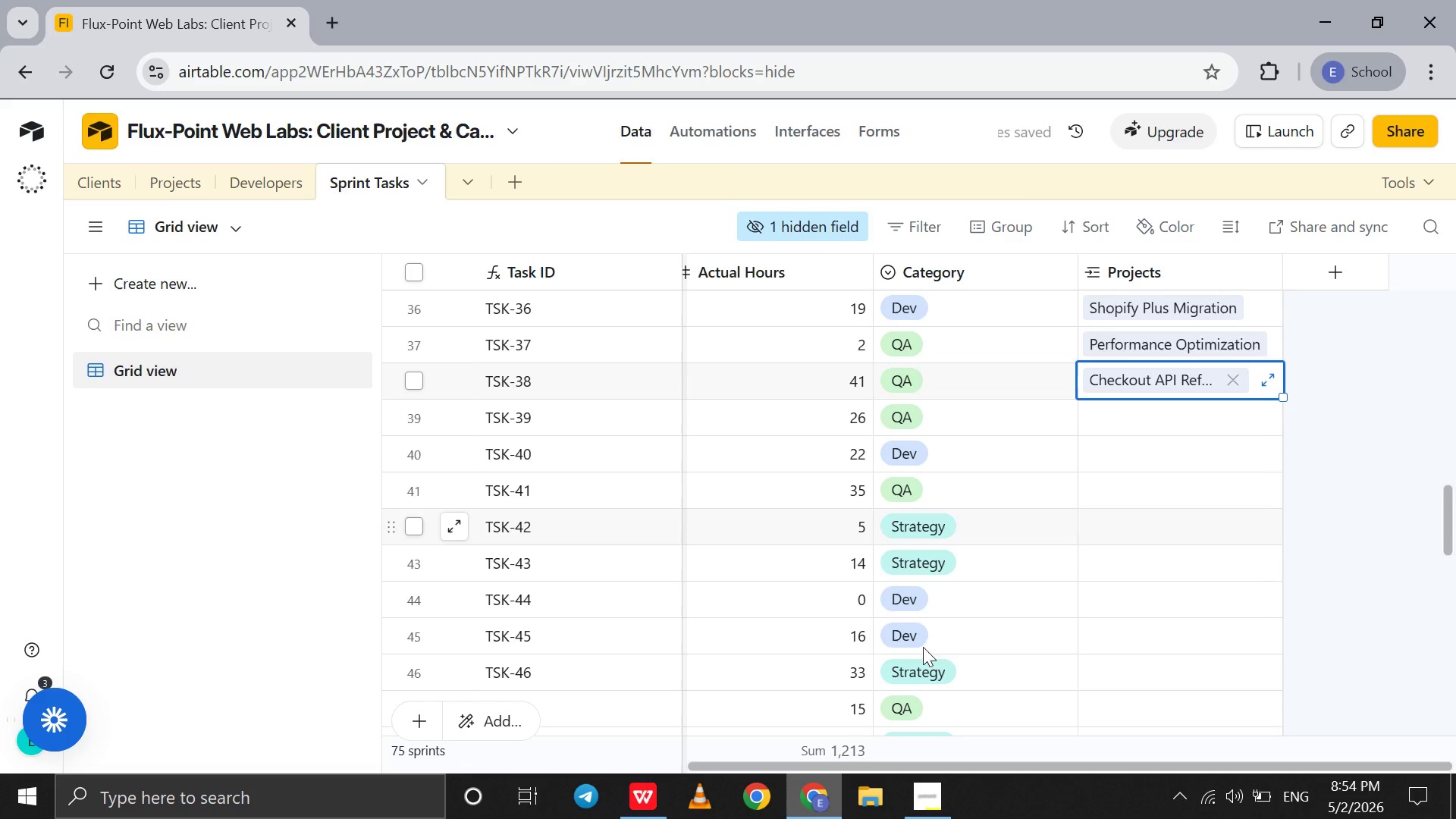 
left_click([639, 792])
 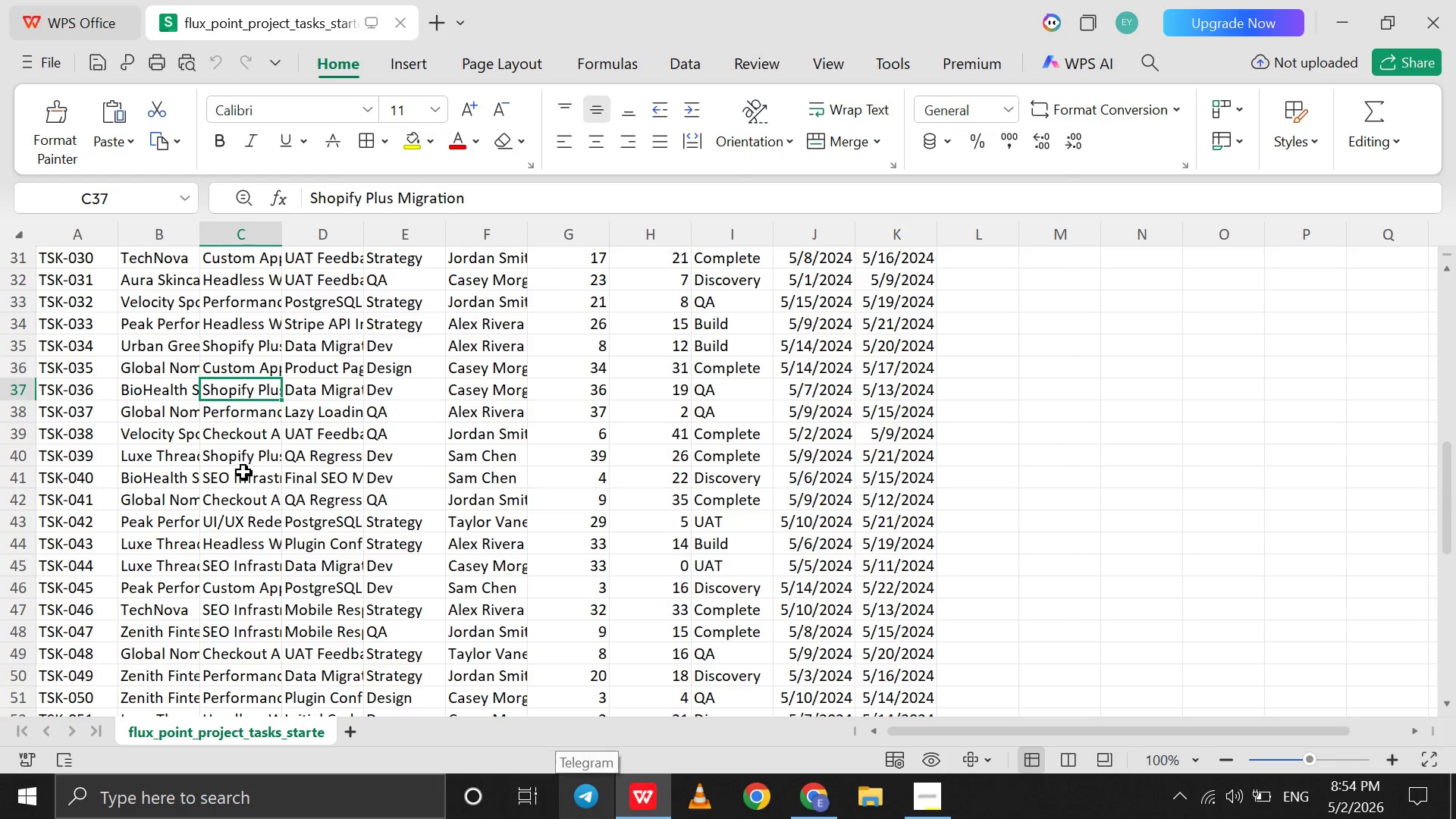 
left_click([243, 462])
 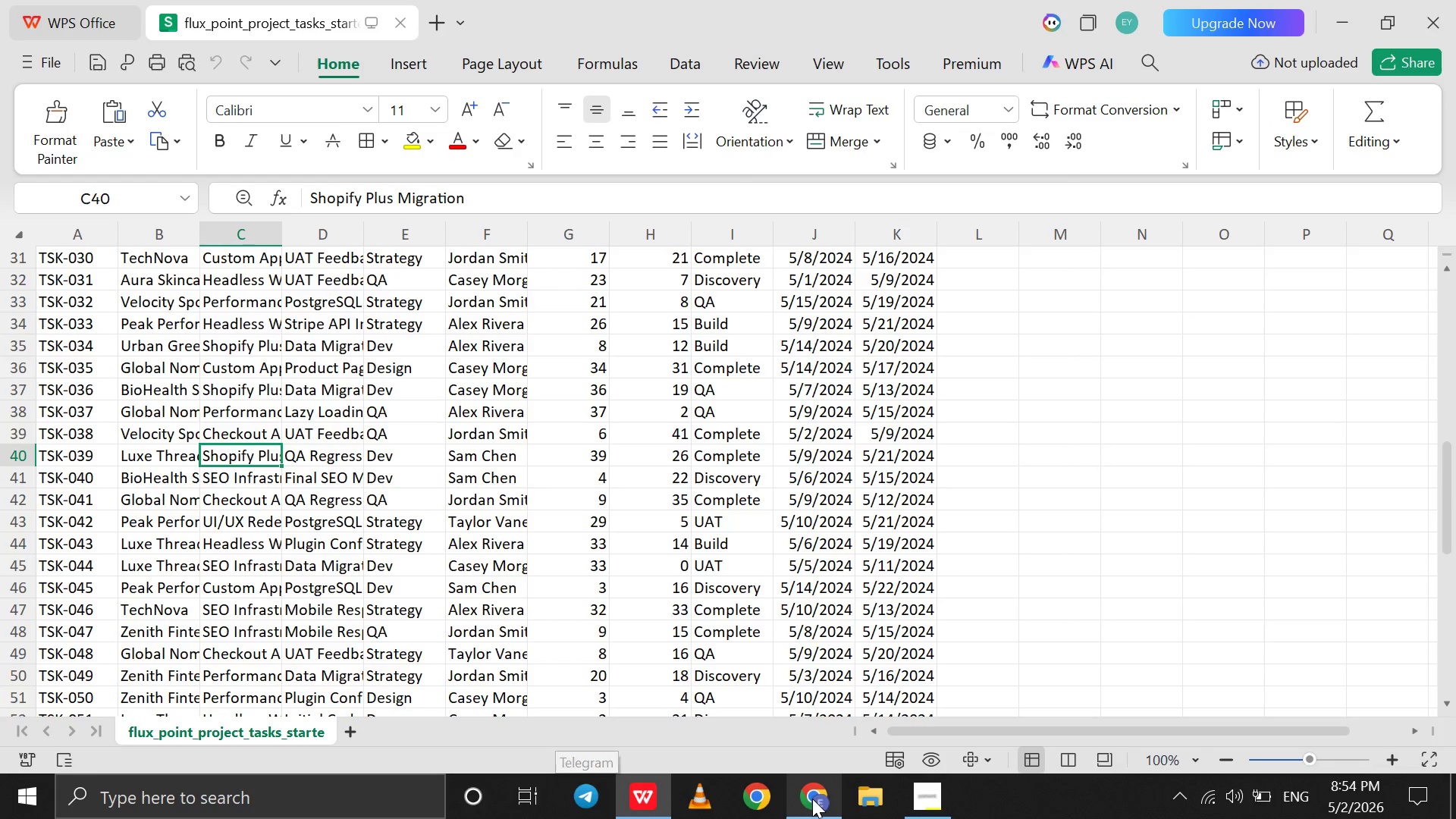 
left_click([812, 799])
 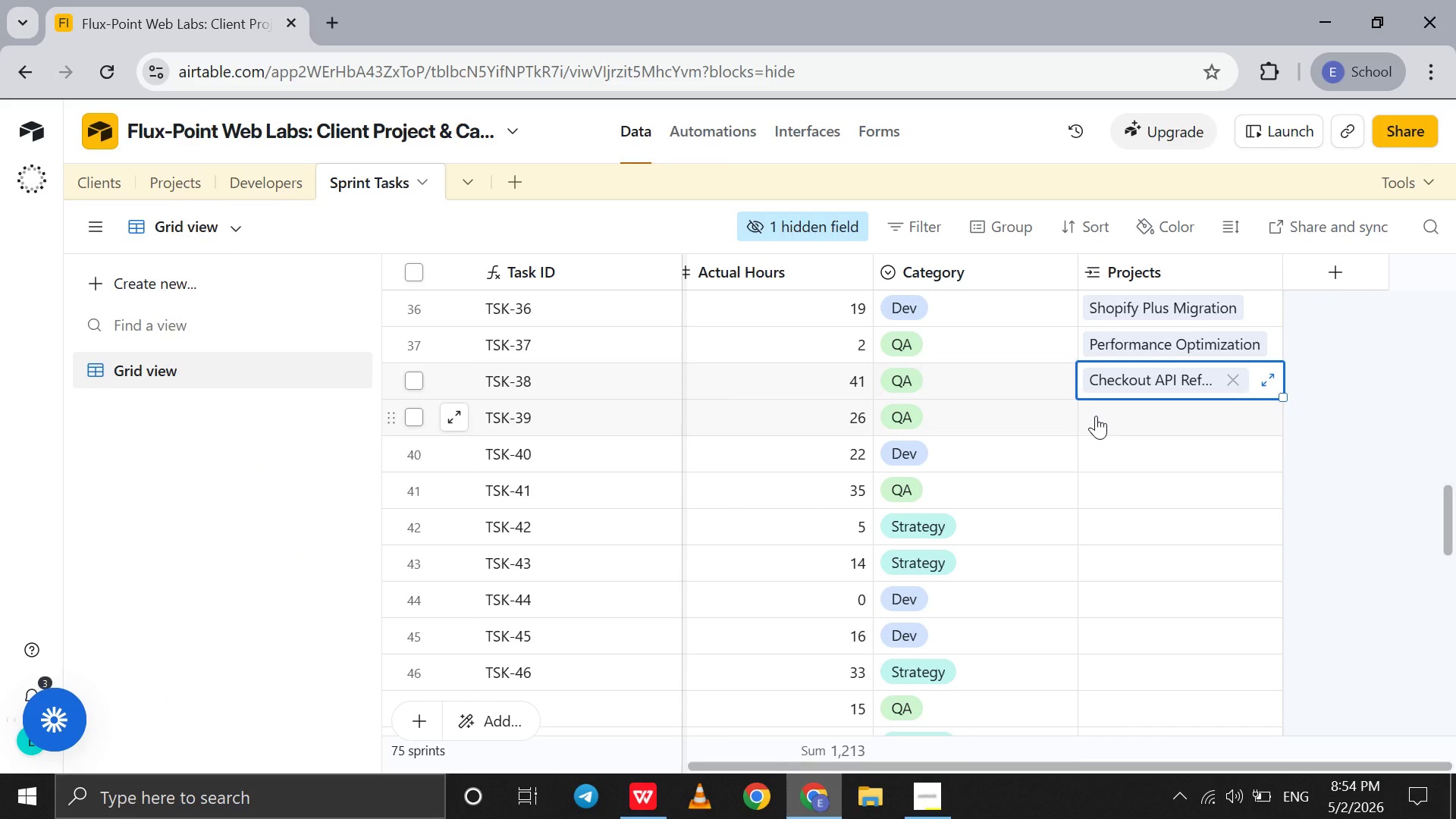 
double_click([1096, 416])
 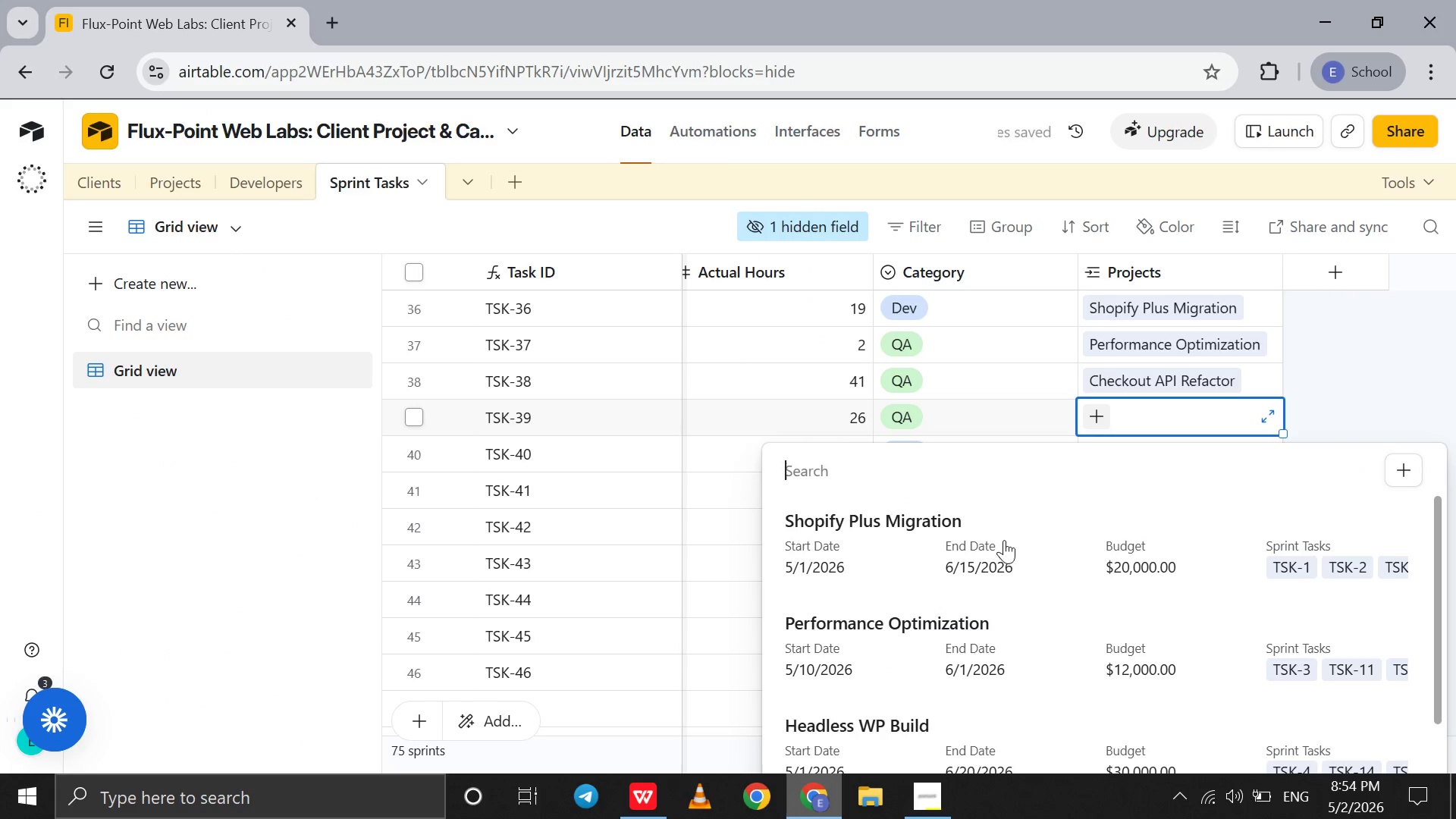 
left_click([999, 547])
 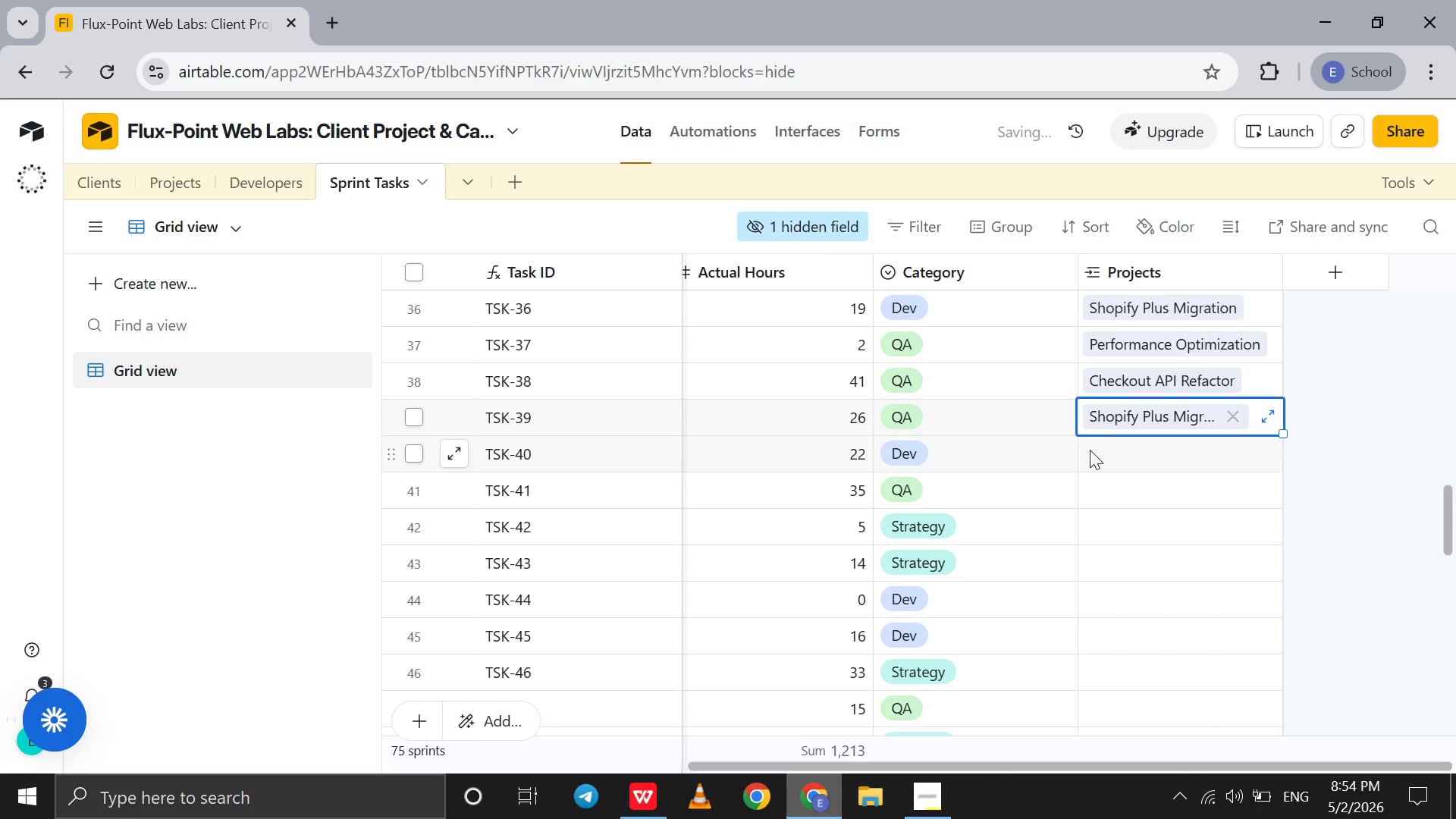 
left_click([1090, 450])
 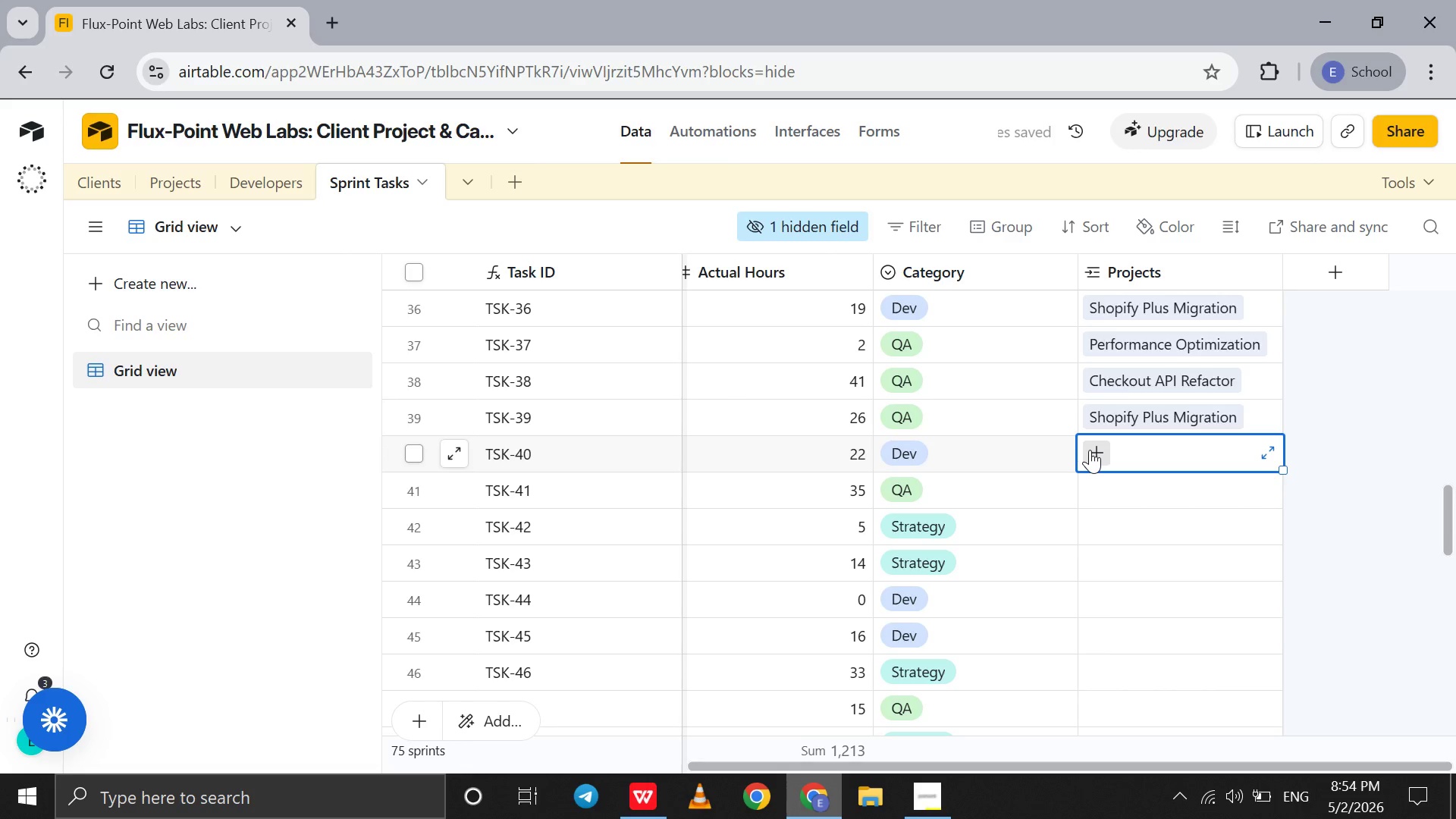 
left_click([1090, 450])
 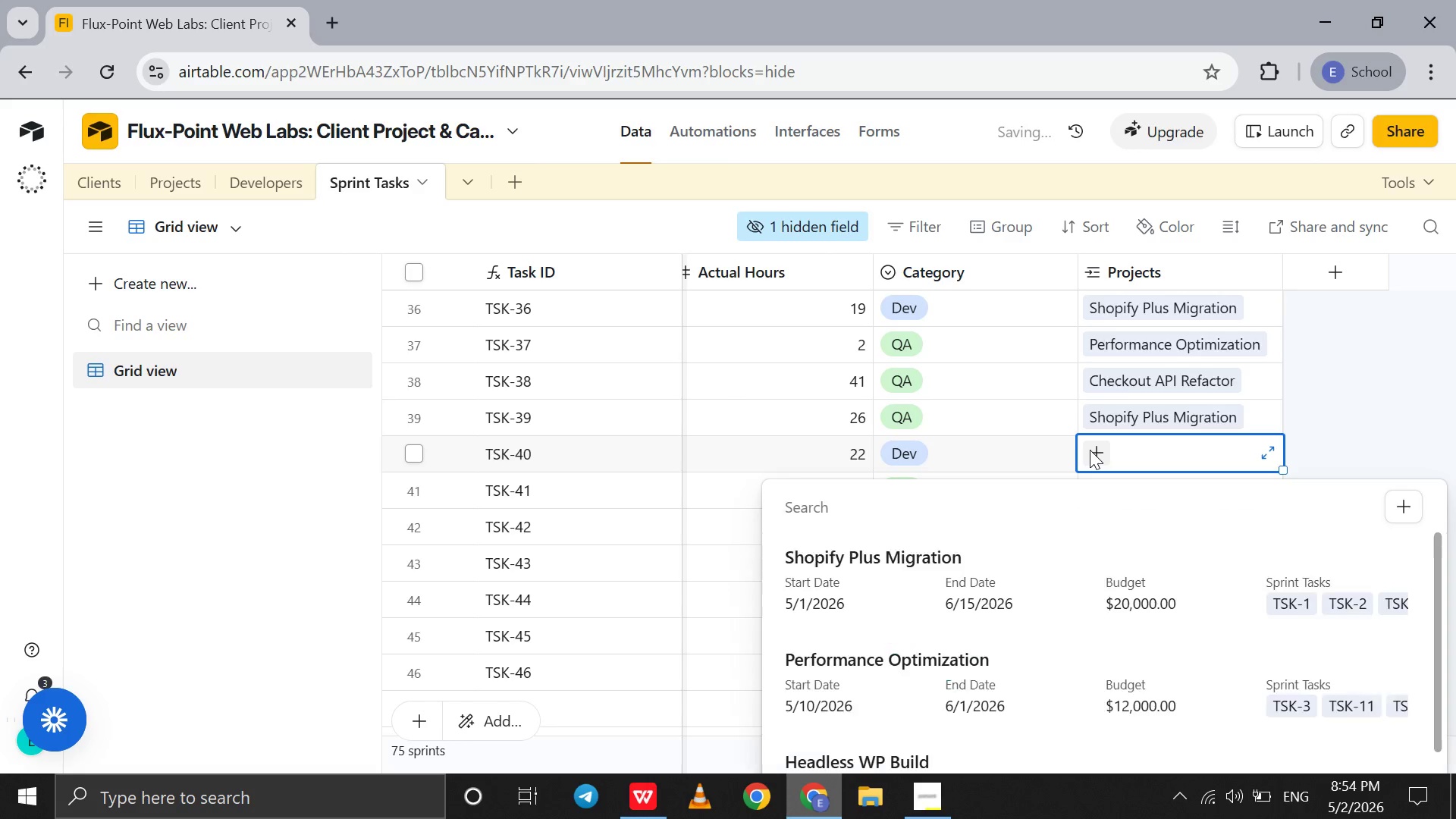 
key(S)
 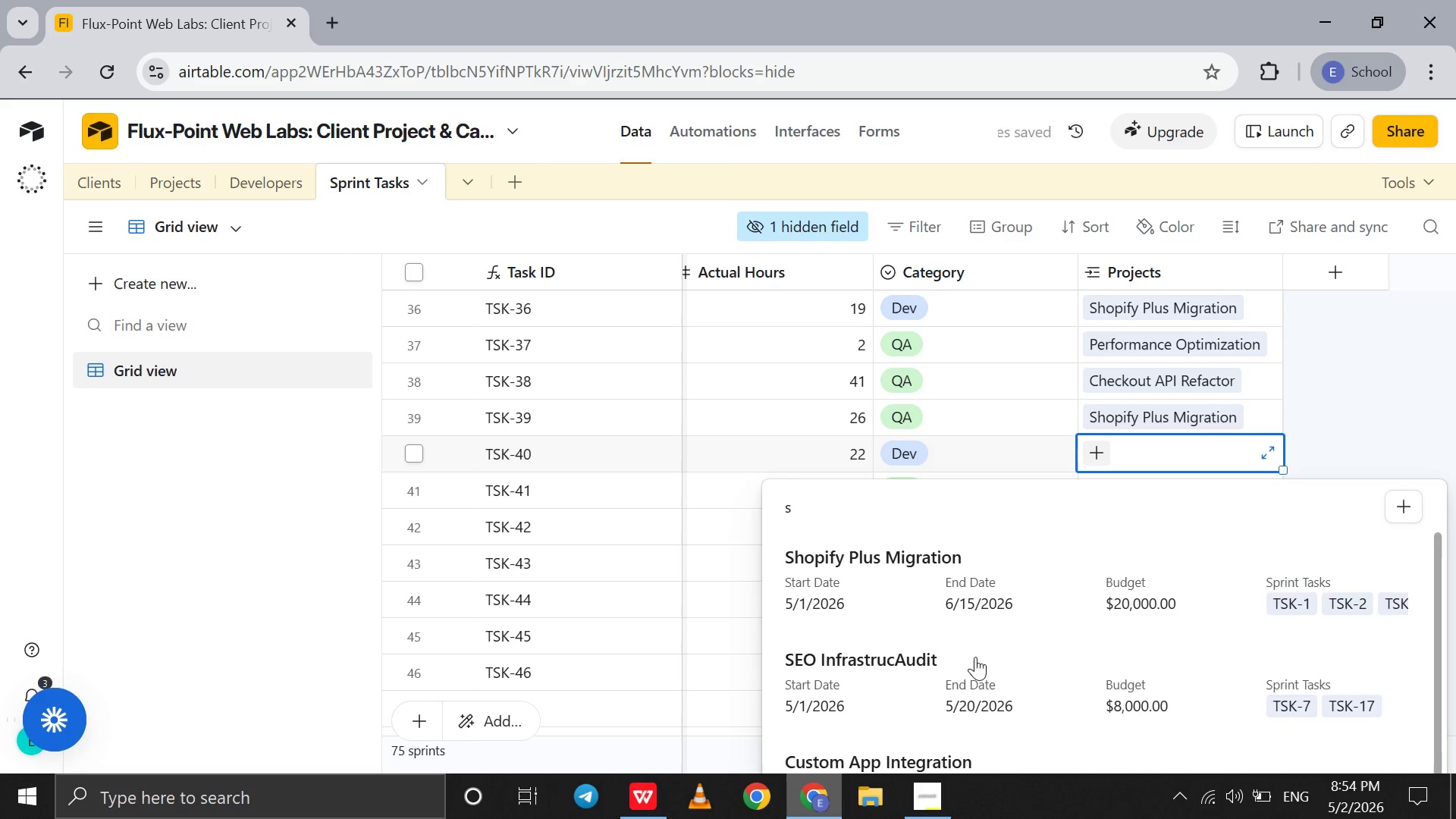 
left_click([959, 692])
 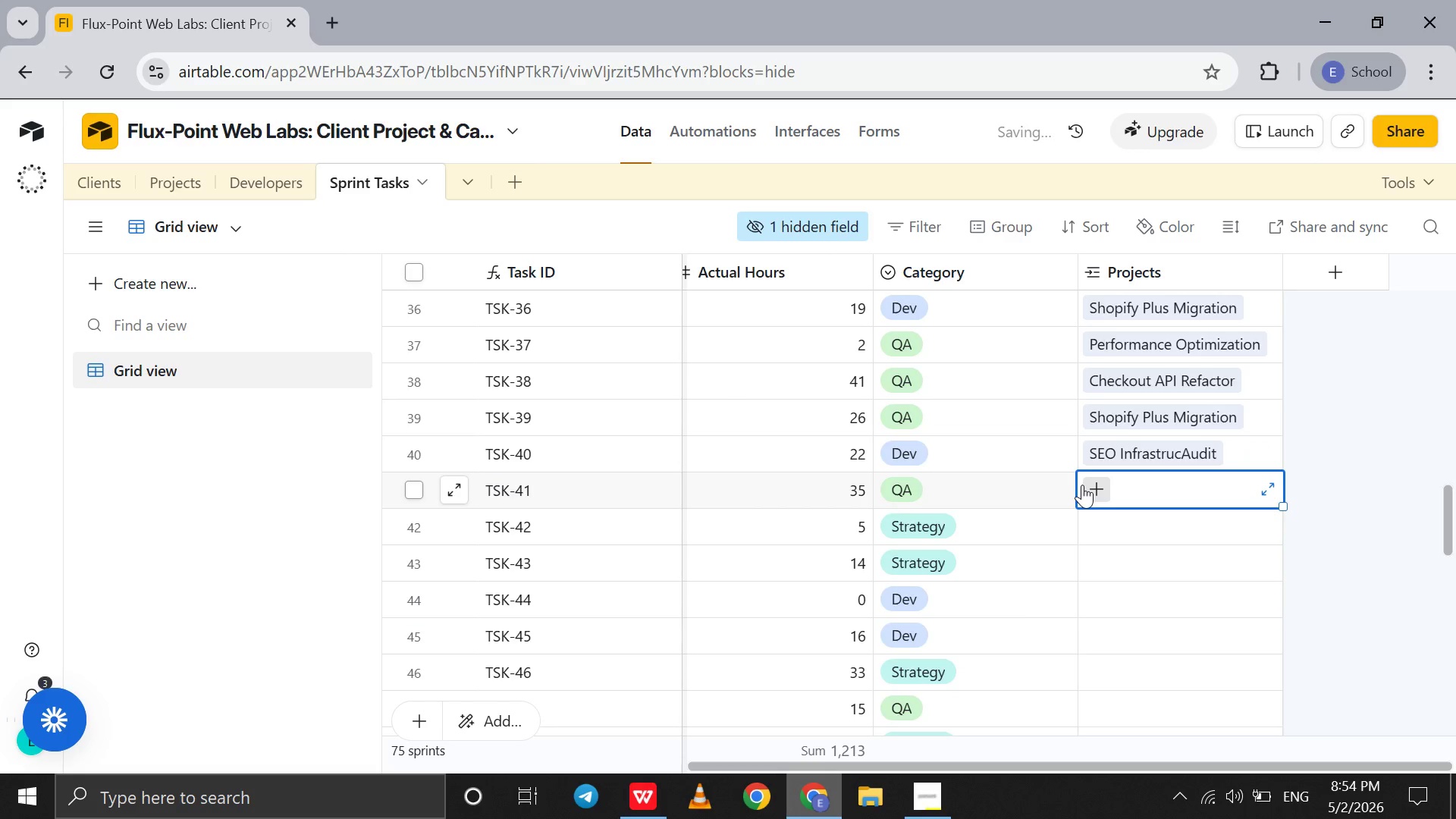 
double_click([1082, 485])
 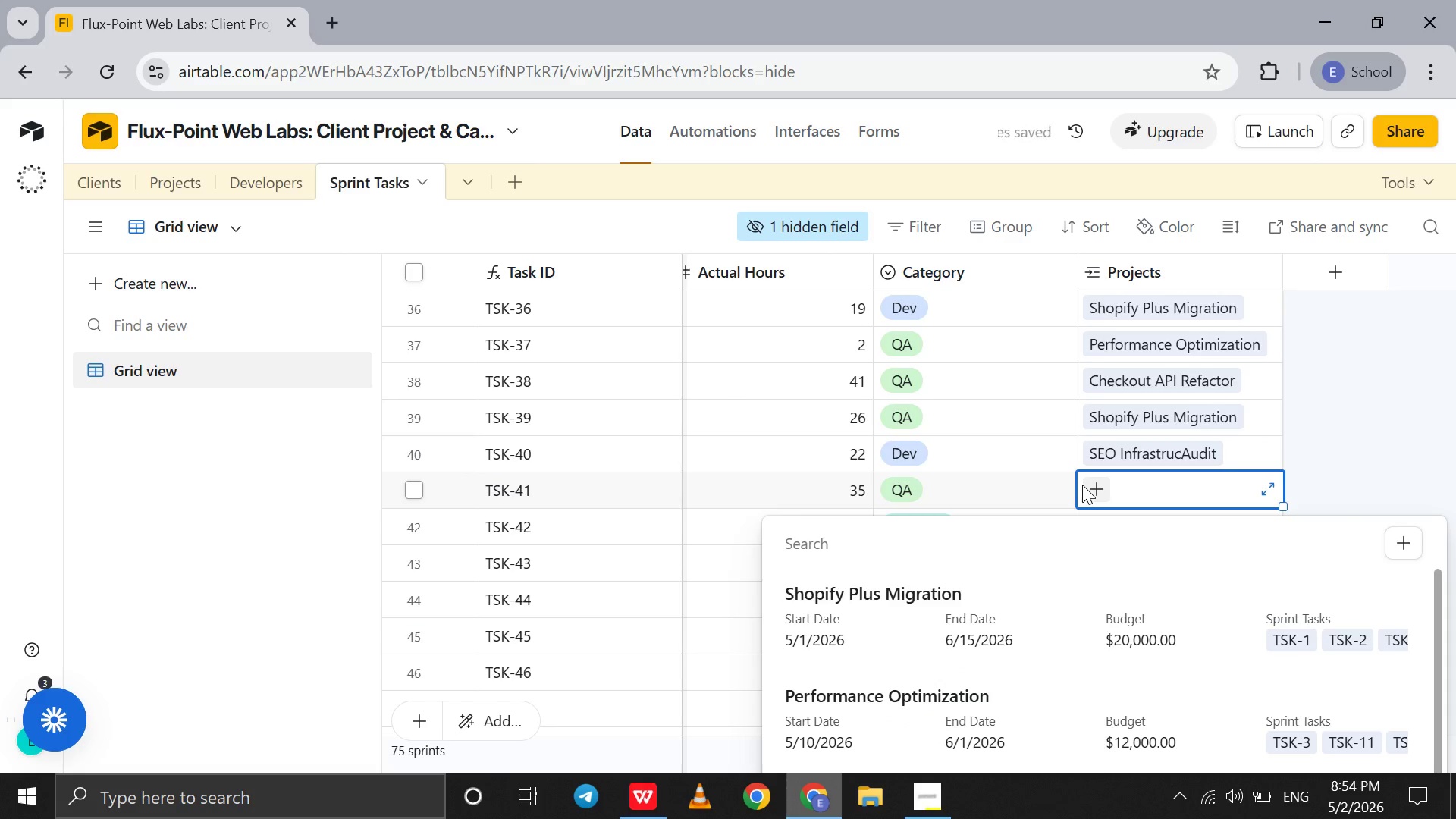 
key(C)
 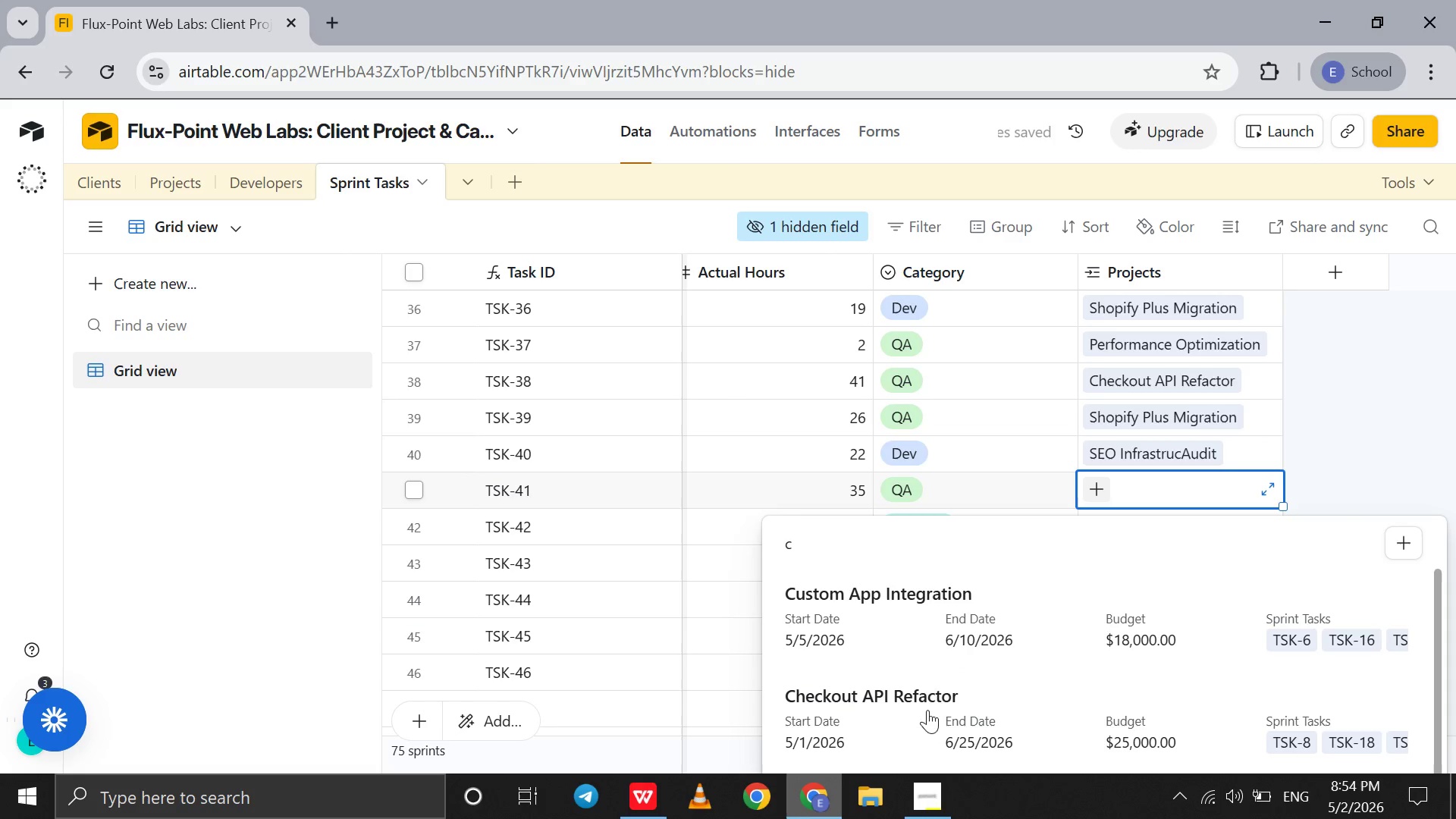 
left_click([944, 698])
 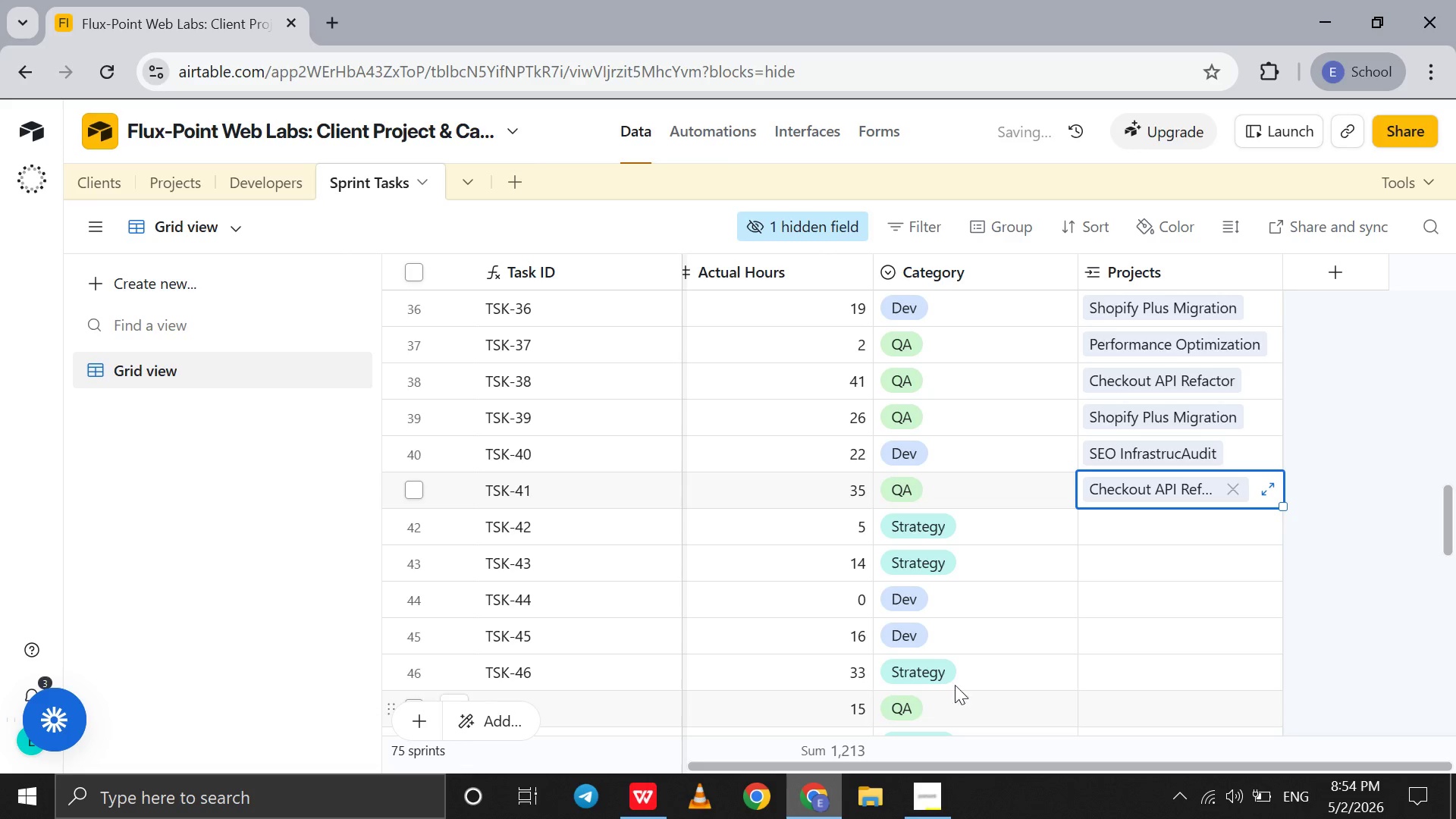 
left_click_drag(start_coordinate=[962, 678], to_coordinate=[973, 668])
 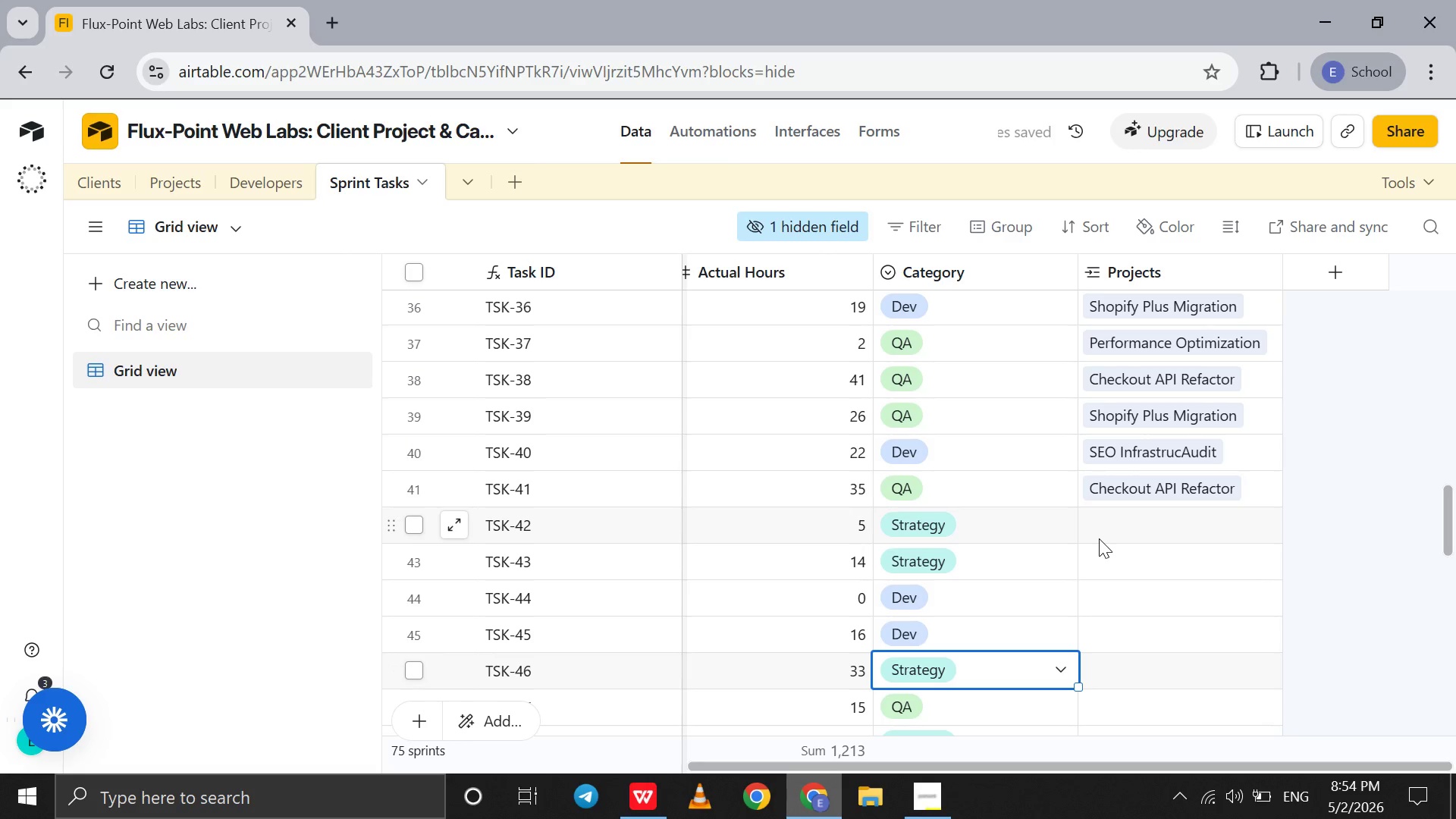 
left_click([1099, 538])
 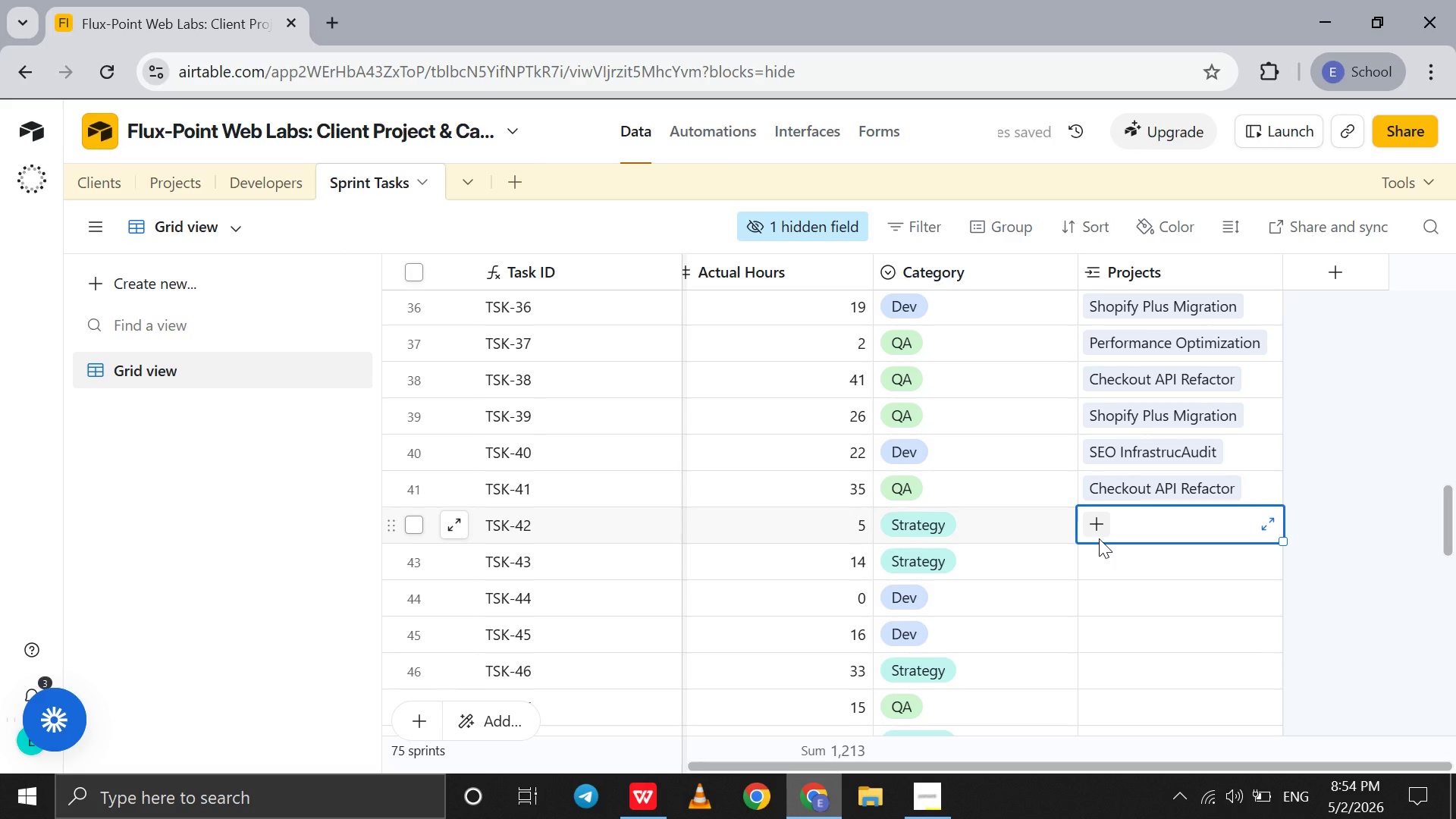 
scroll: coordinate [1099, 538], scroll_direction: down, amount: 2.0
 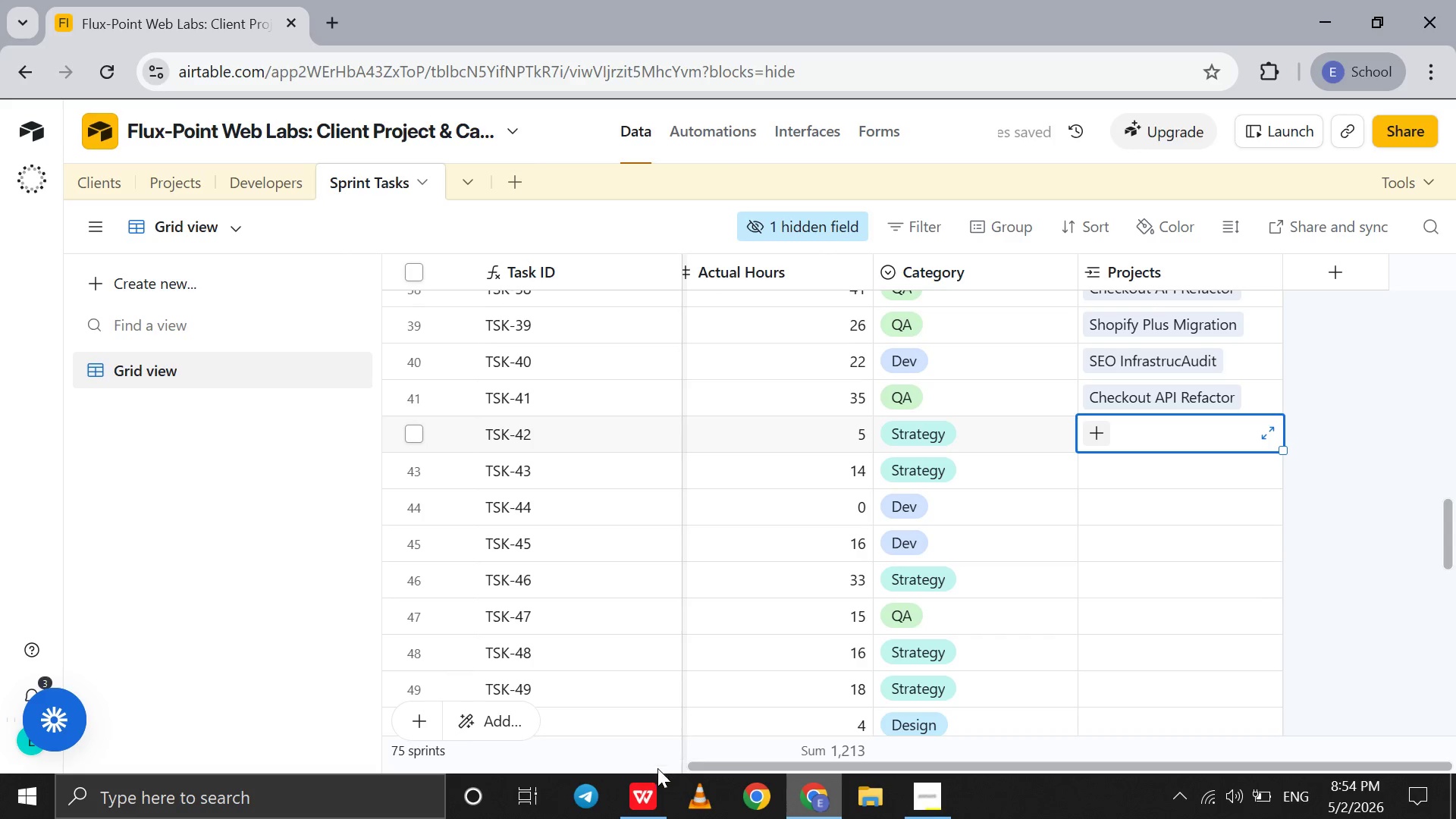 
left_click([645, 790])
 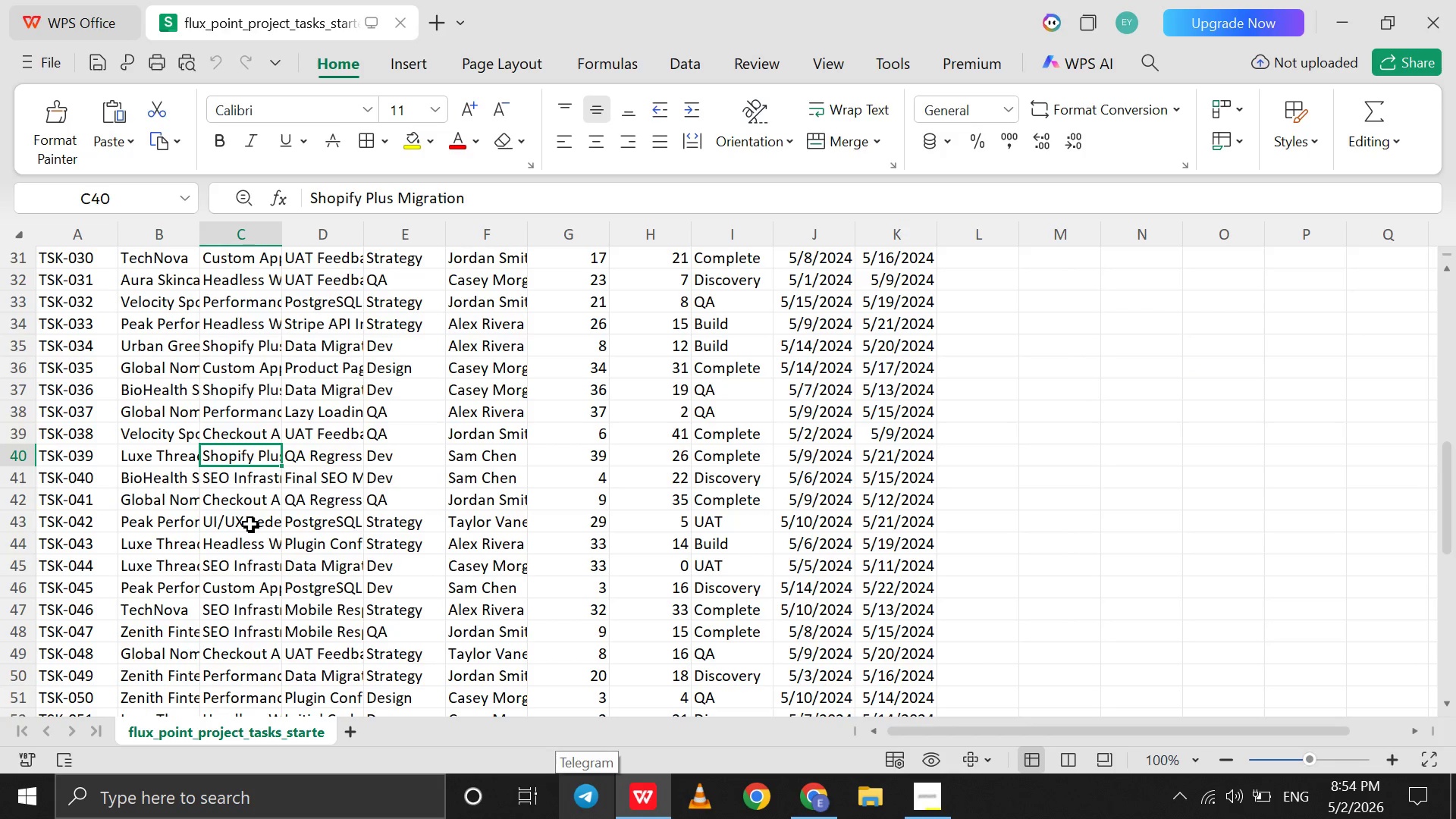 
left_click([243, 525])
 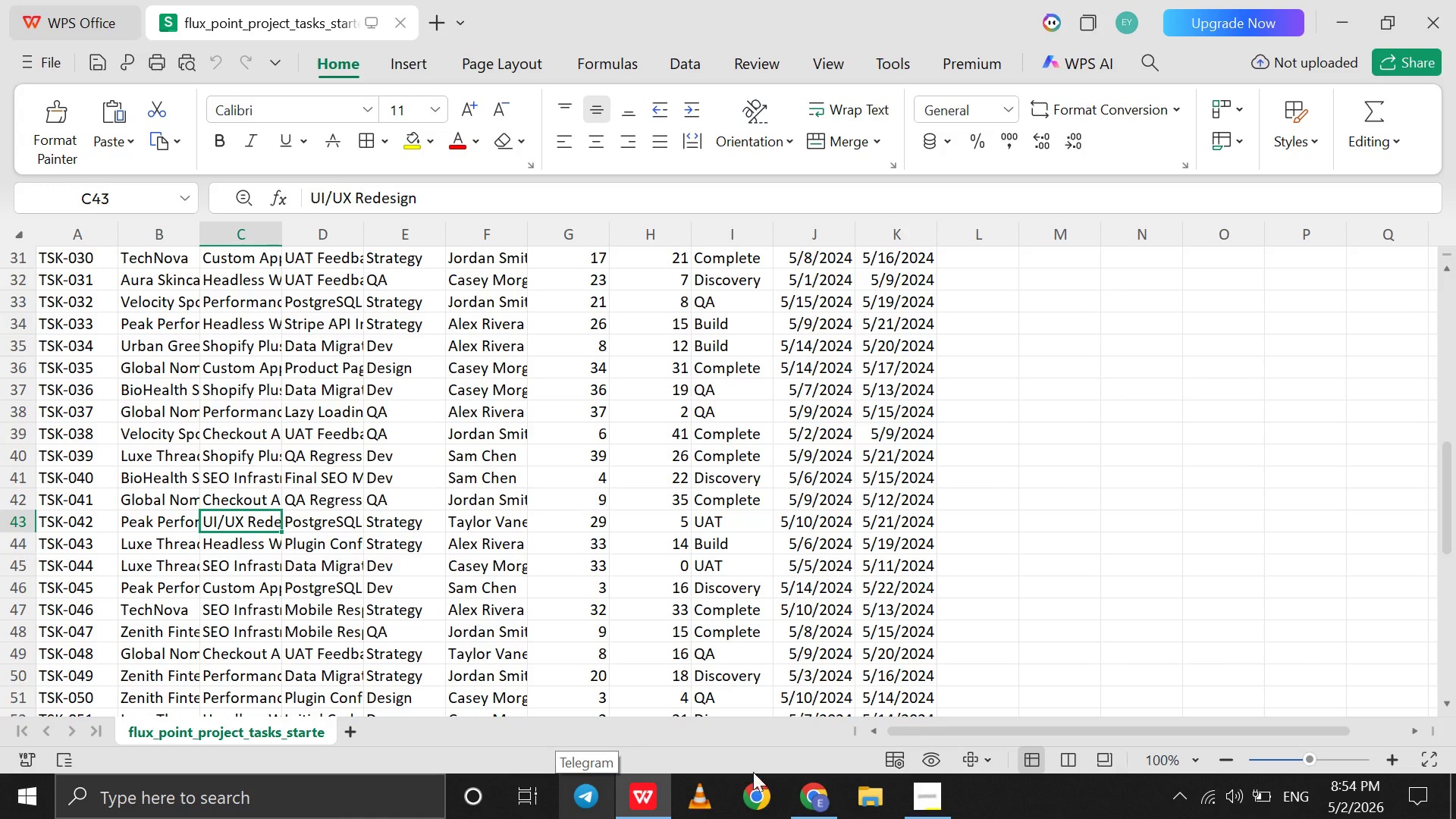 
left_click([799, 798])
 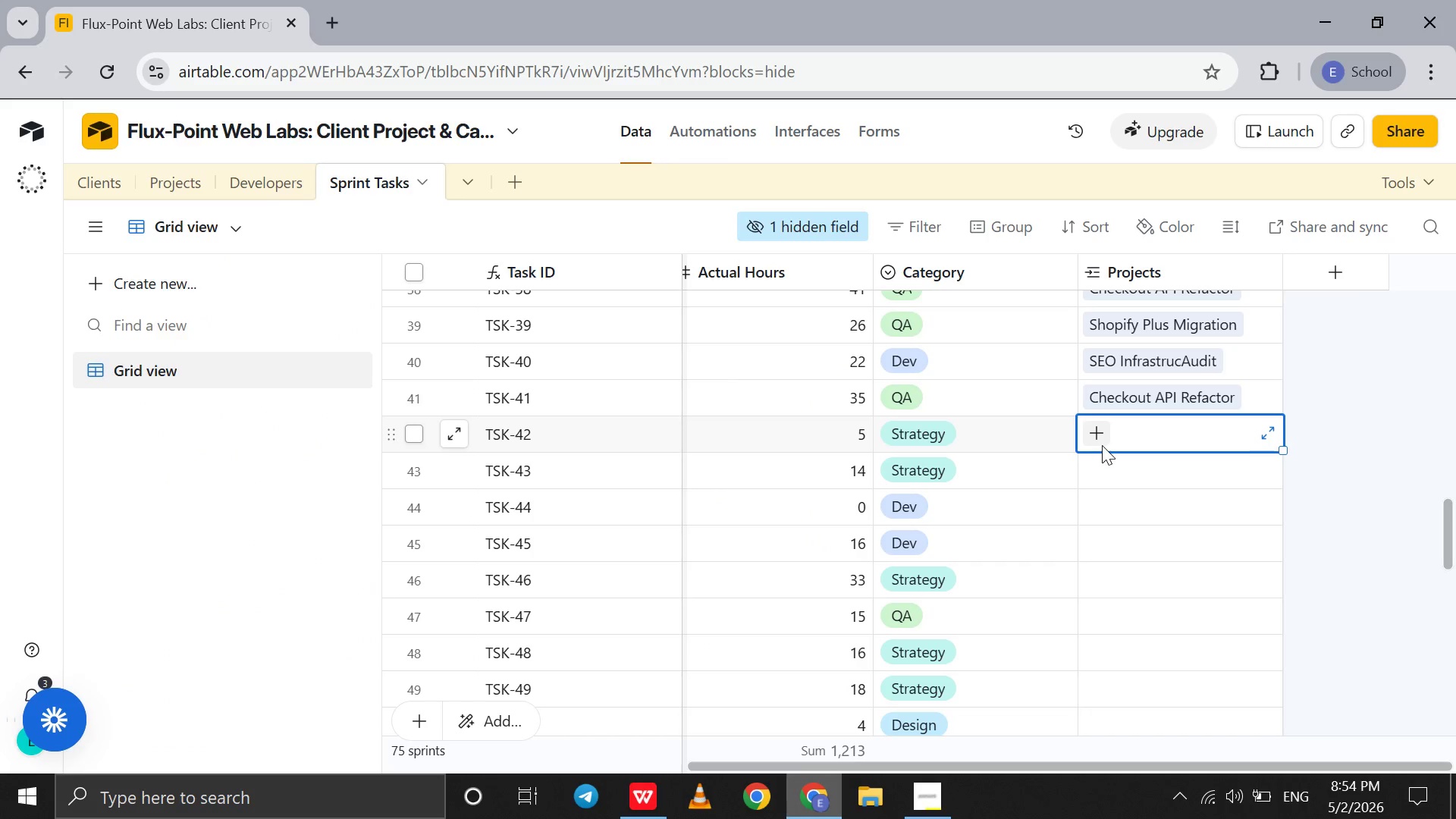 
left_click([1102, 445])
 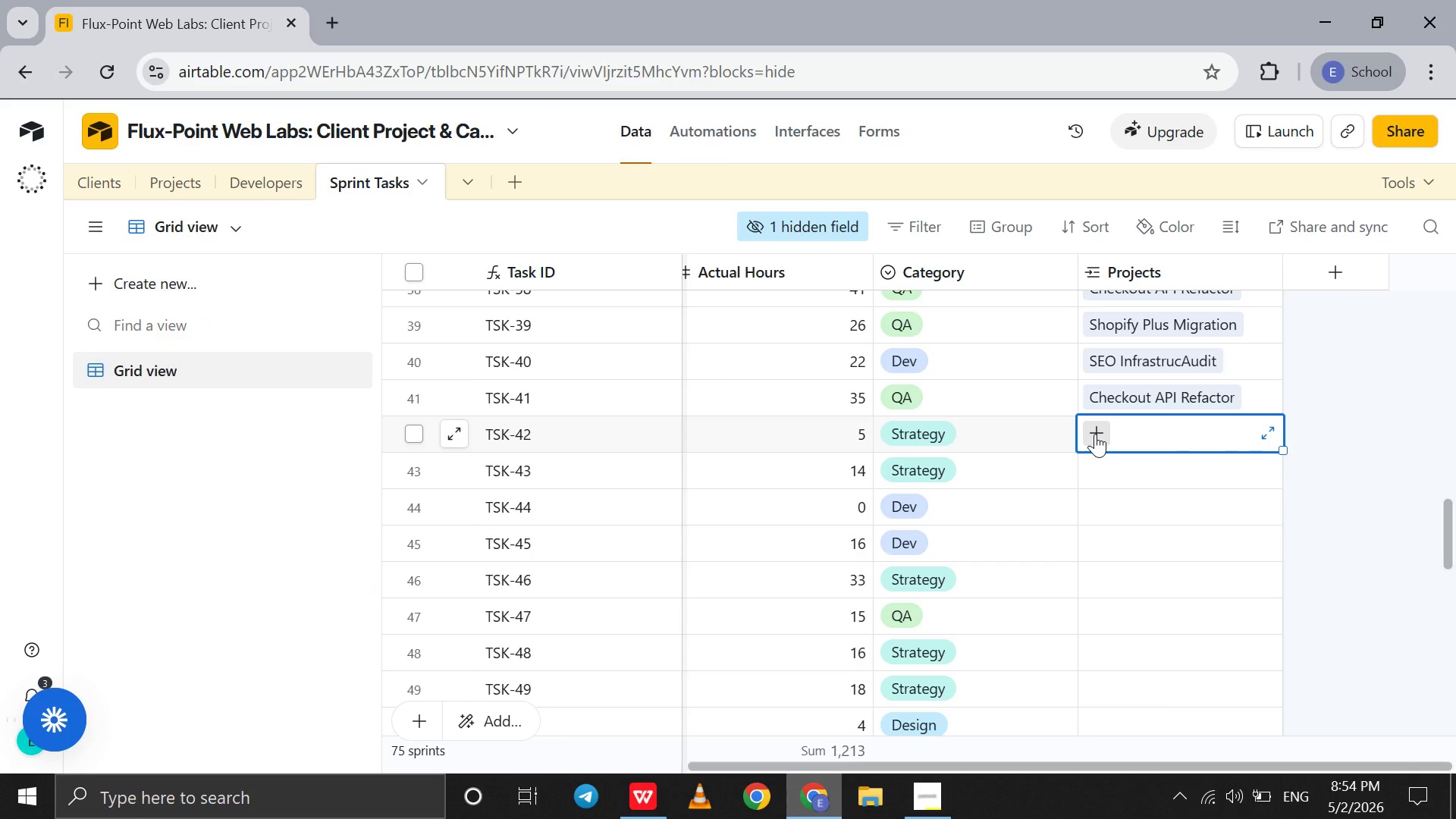 
left_click([1095, 434])
 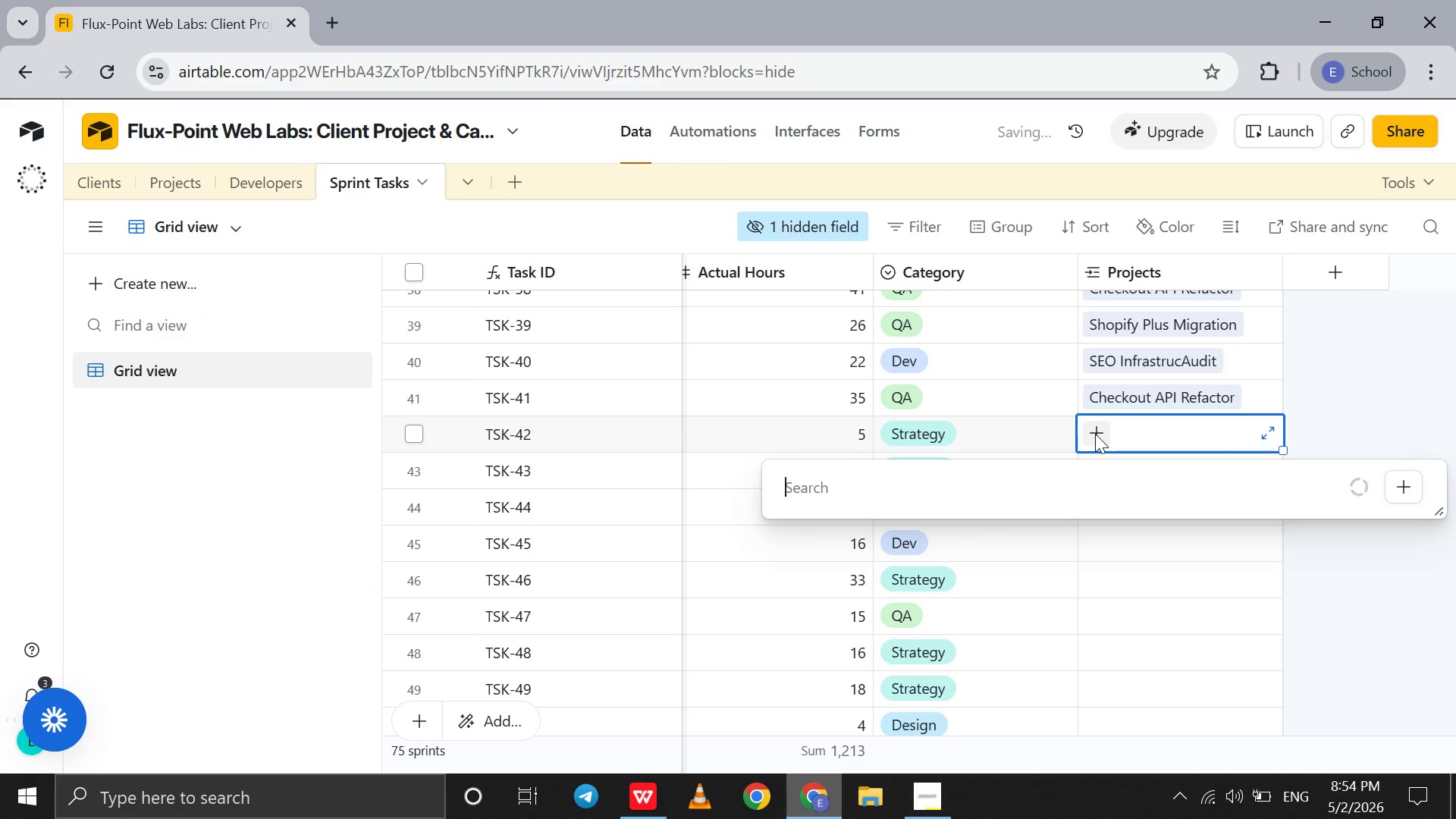 
key(U)
 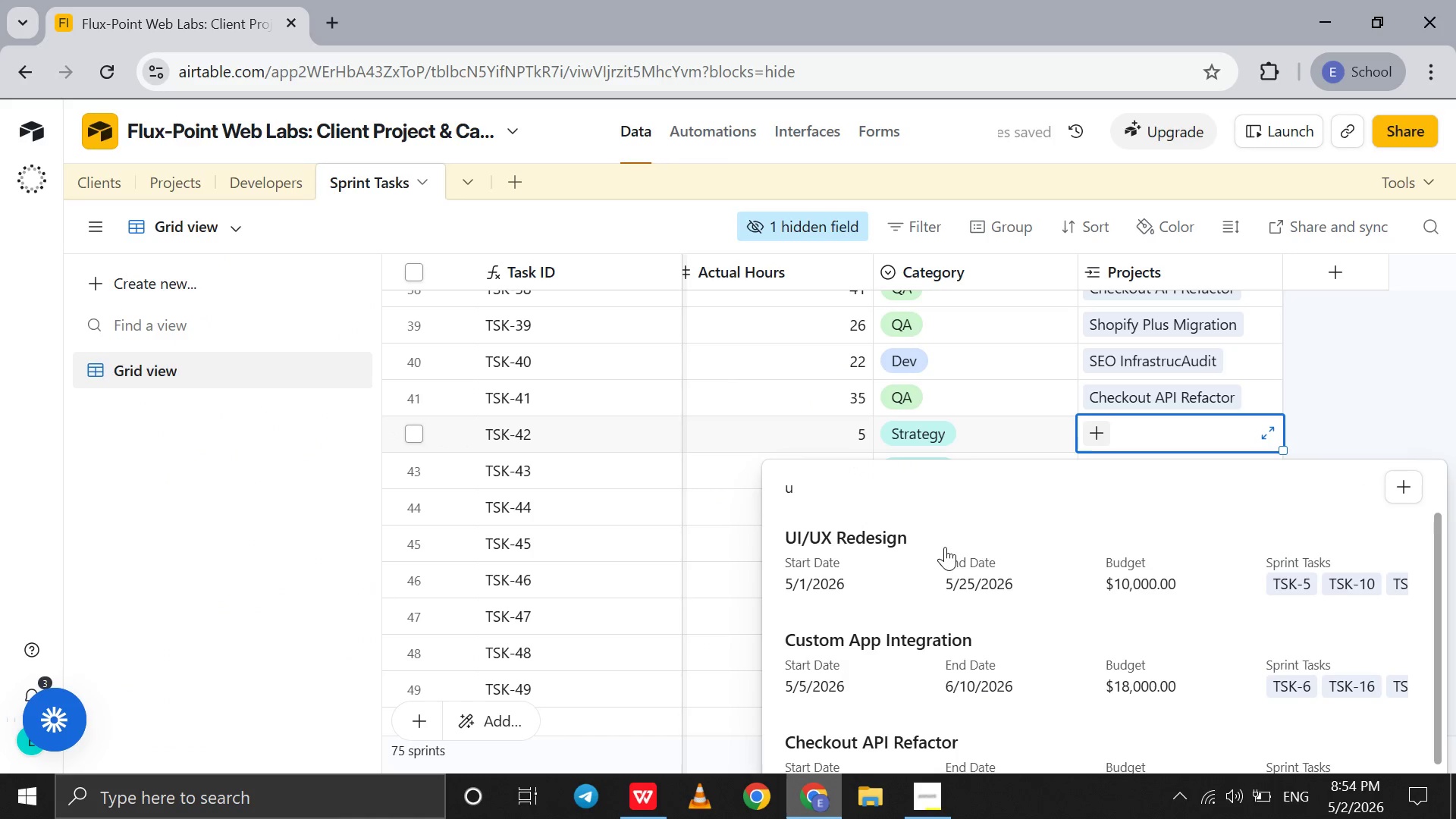 
left_click([952, 547])
 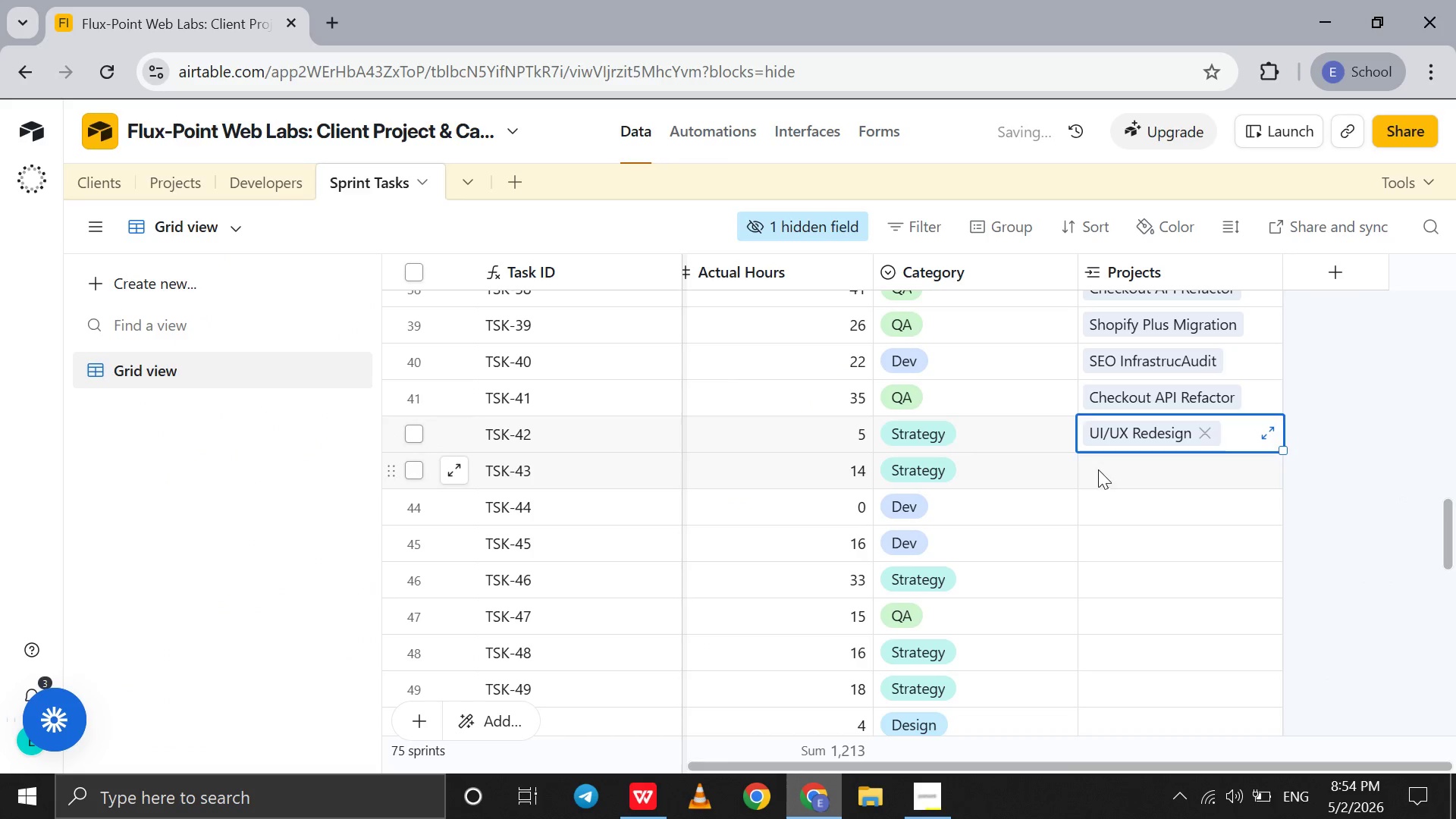 
left_click([1098, 469])
 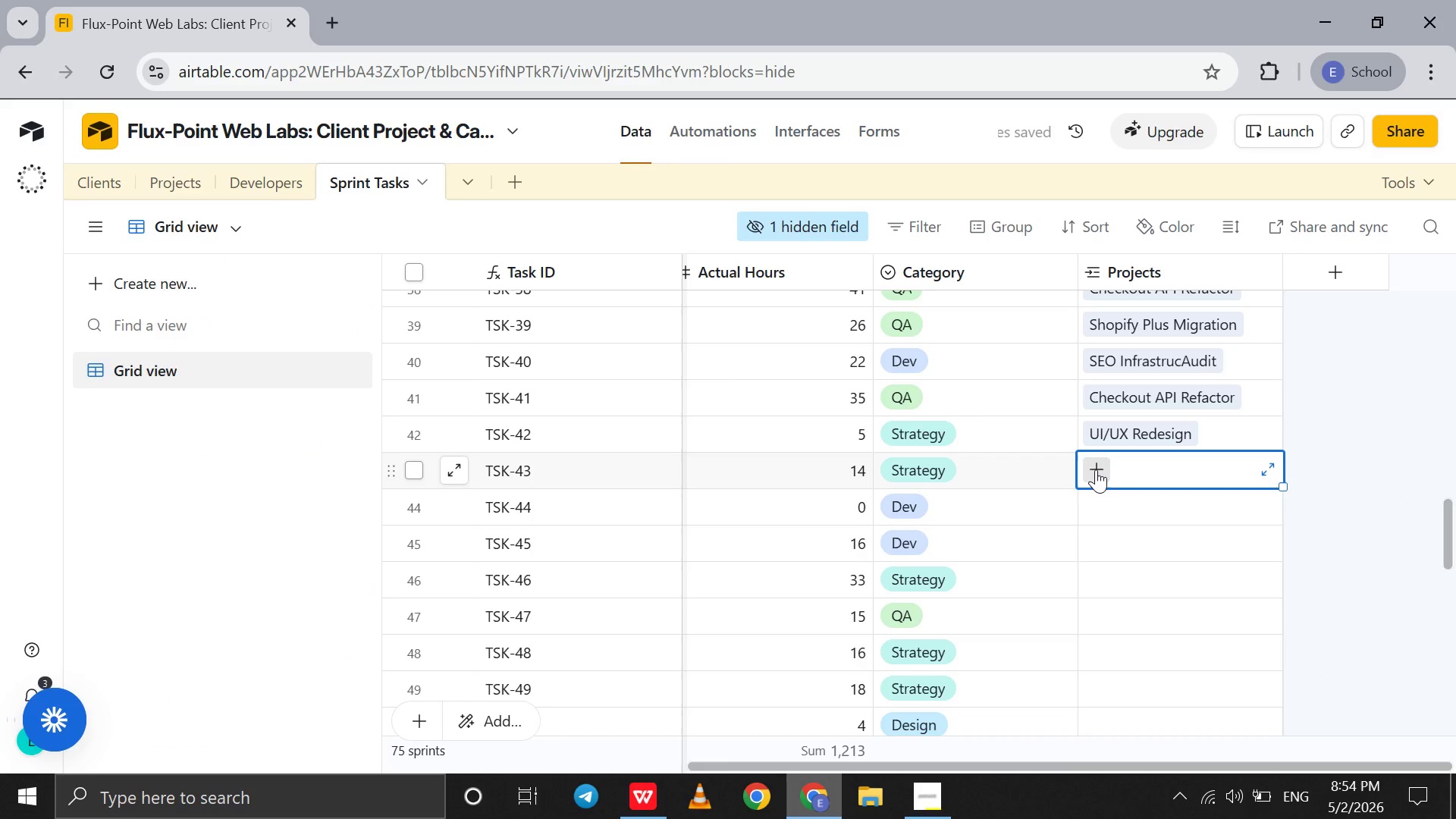 
left_click([1096, 469])
 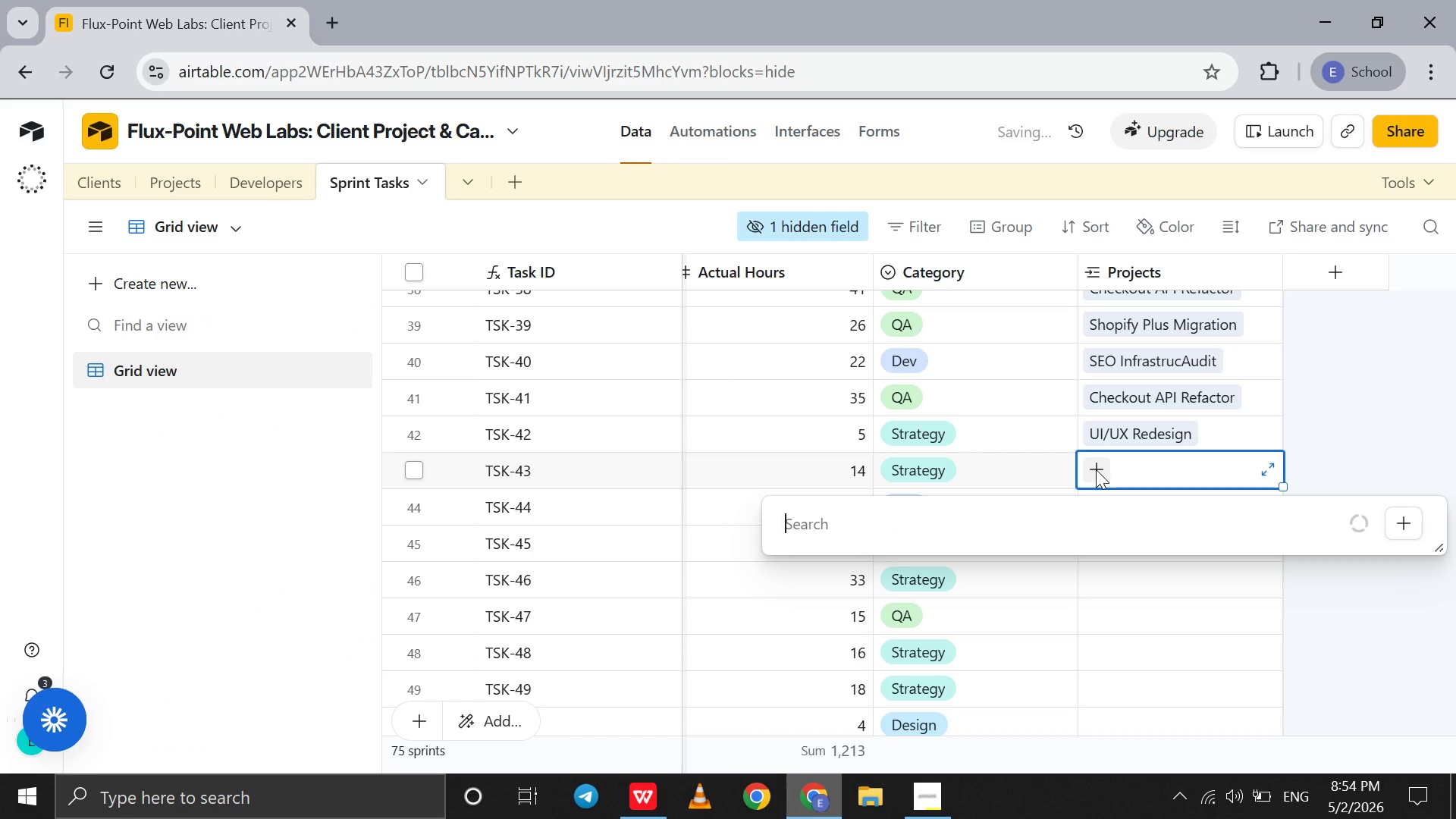 
key(H)
 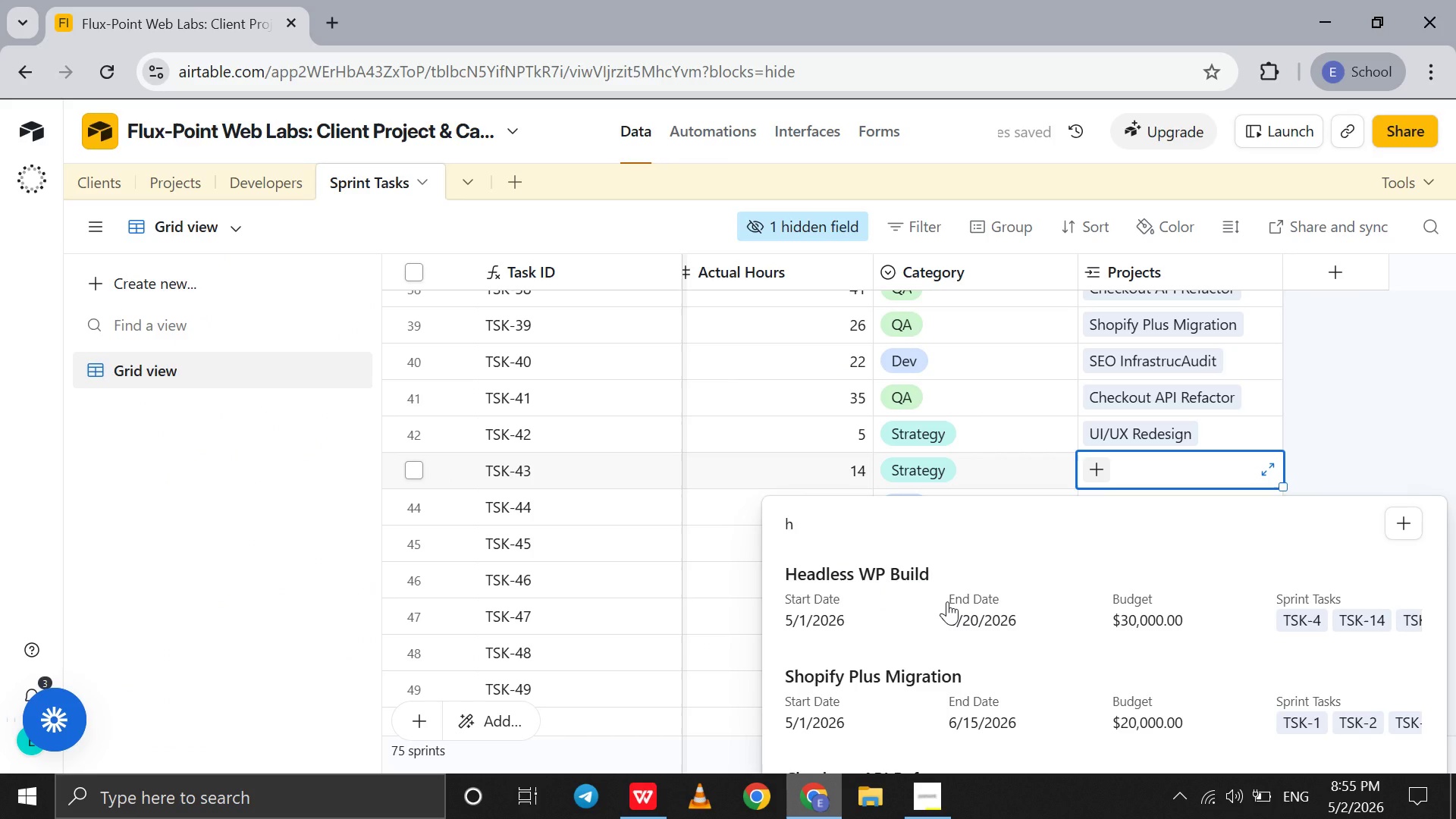 
left_click([947, 601])
 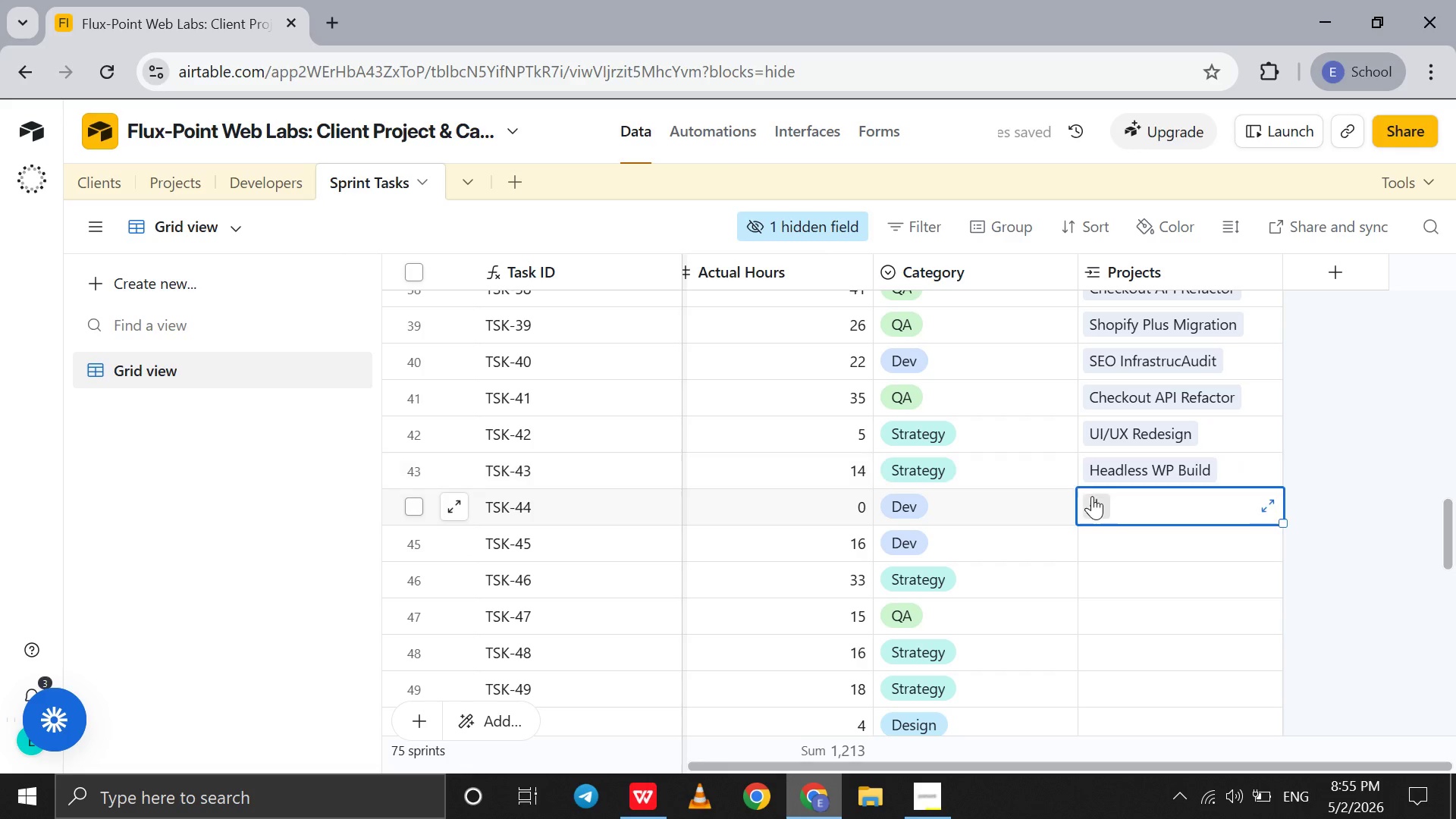 
double_click([1092, 496])
 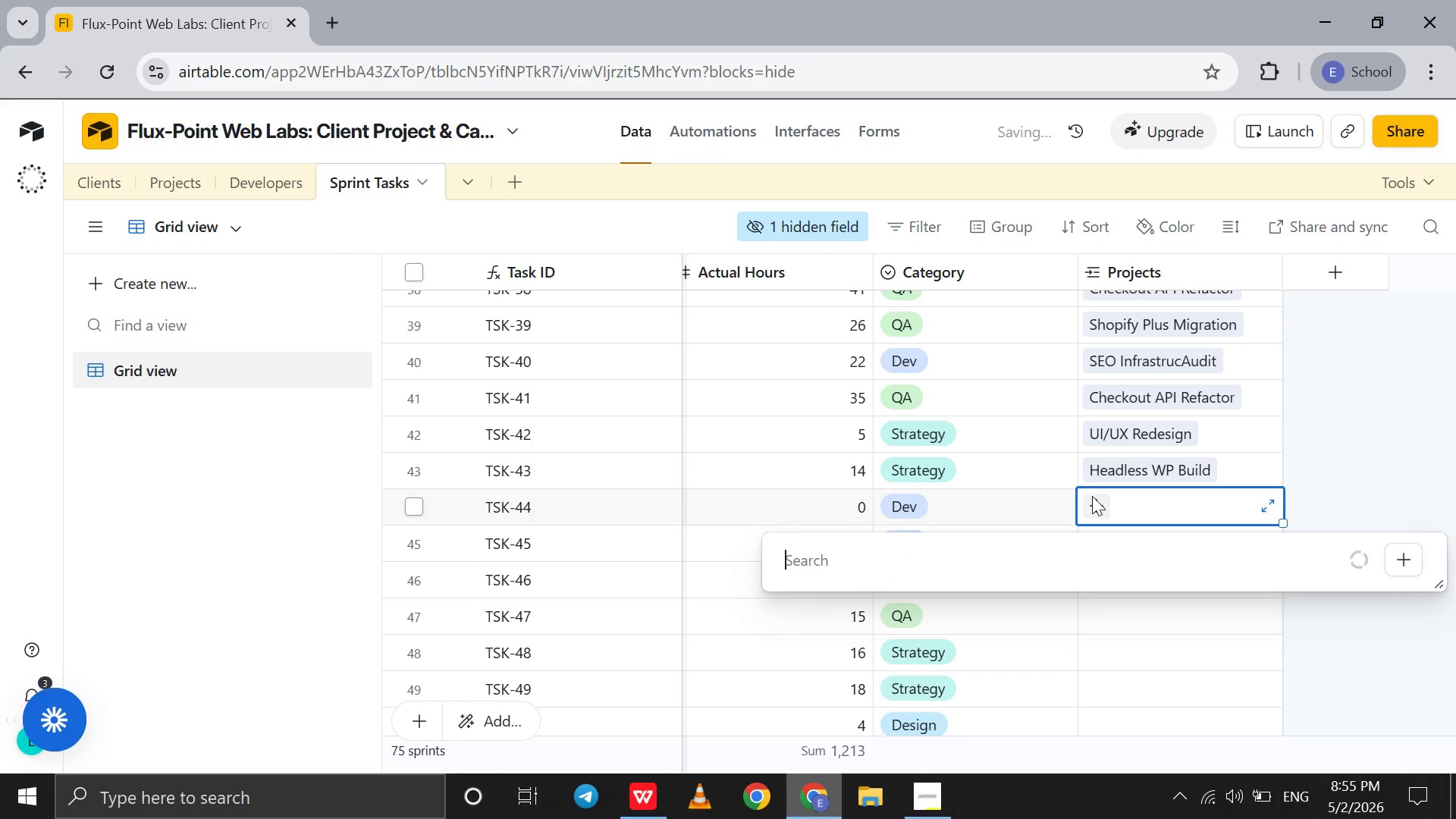 
key(S)
 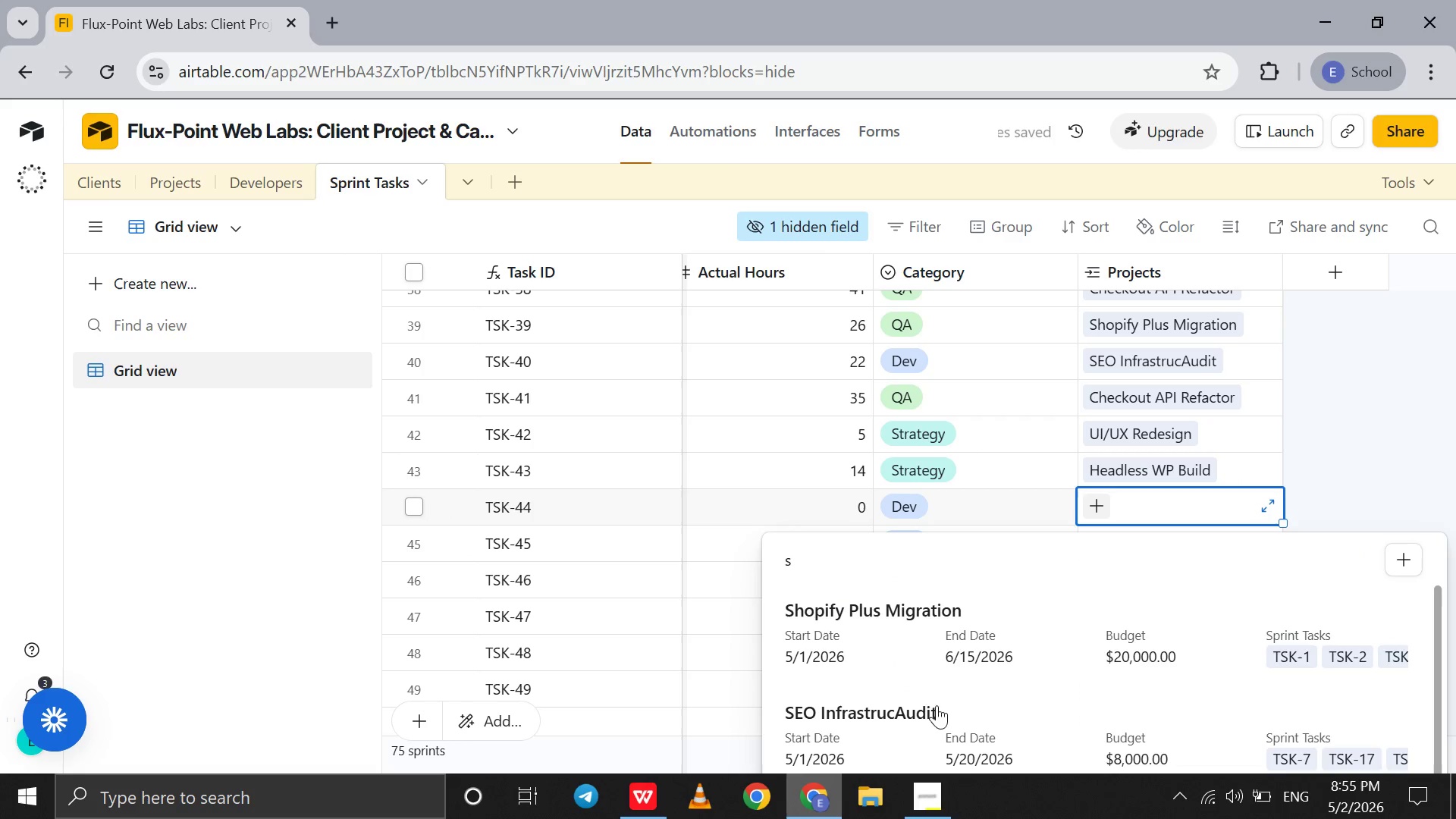 
left_click([930, 713])
 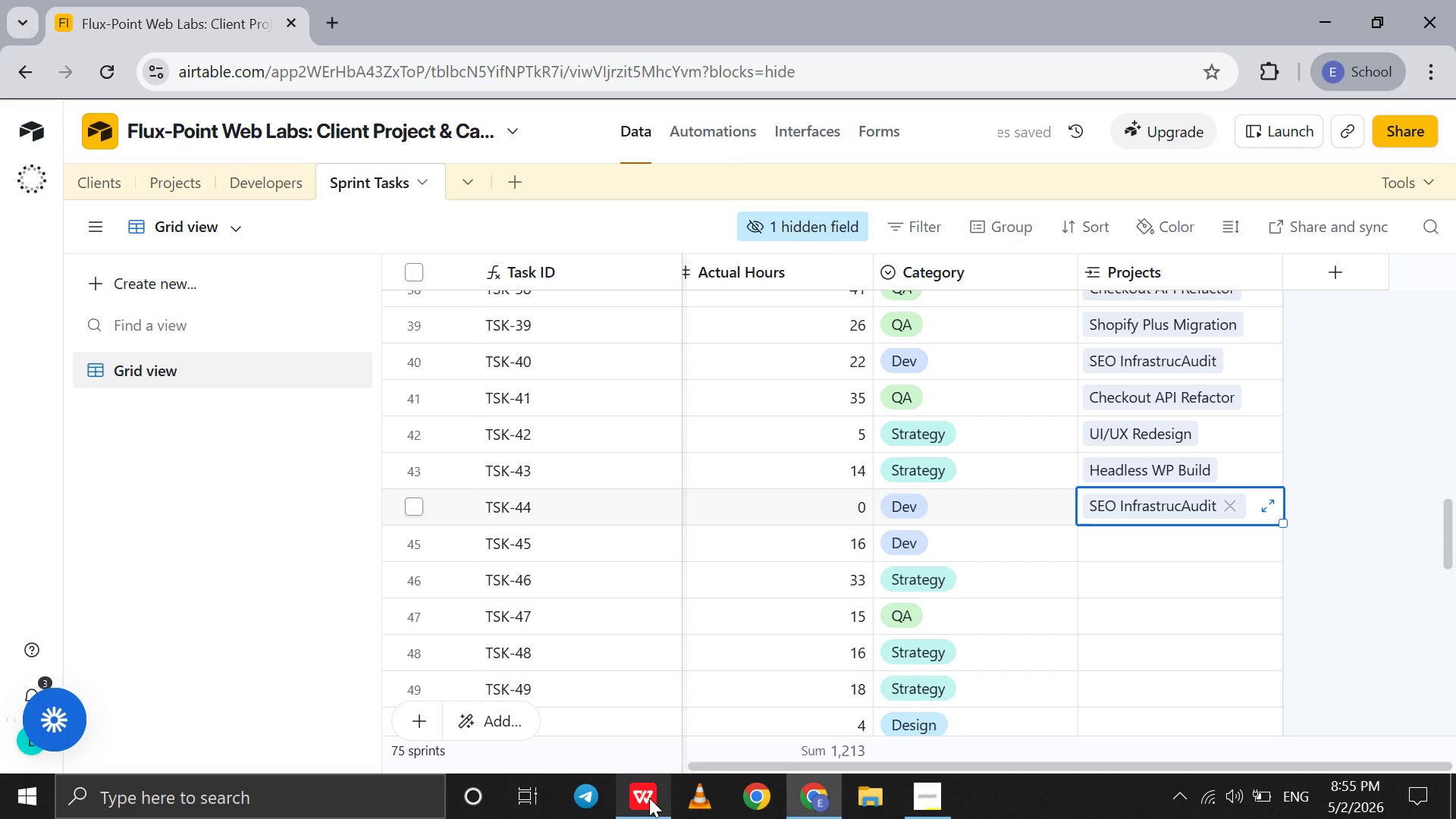 
left_click([647, 799])
 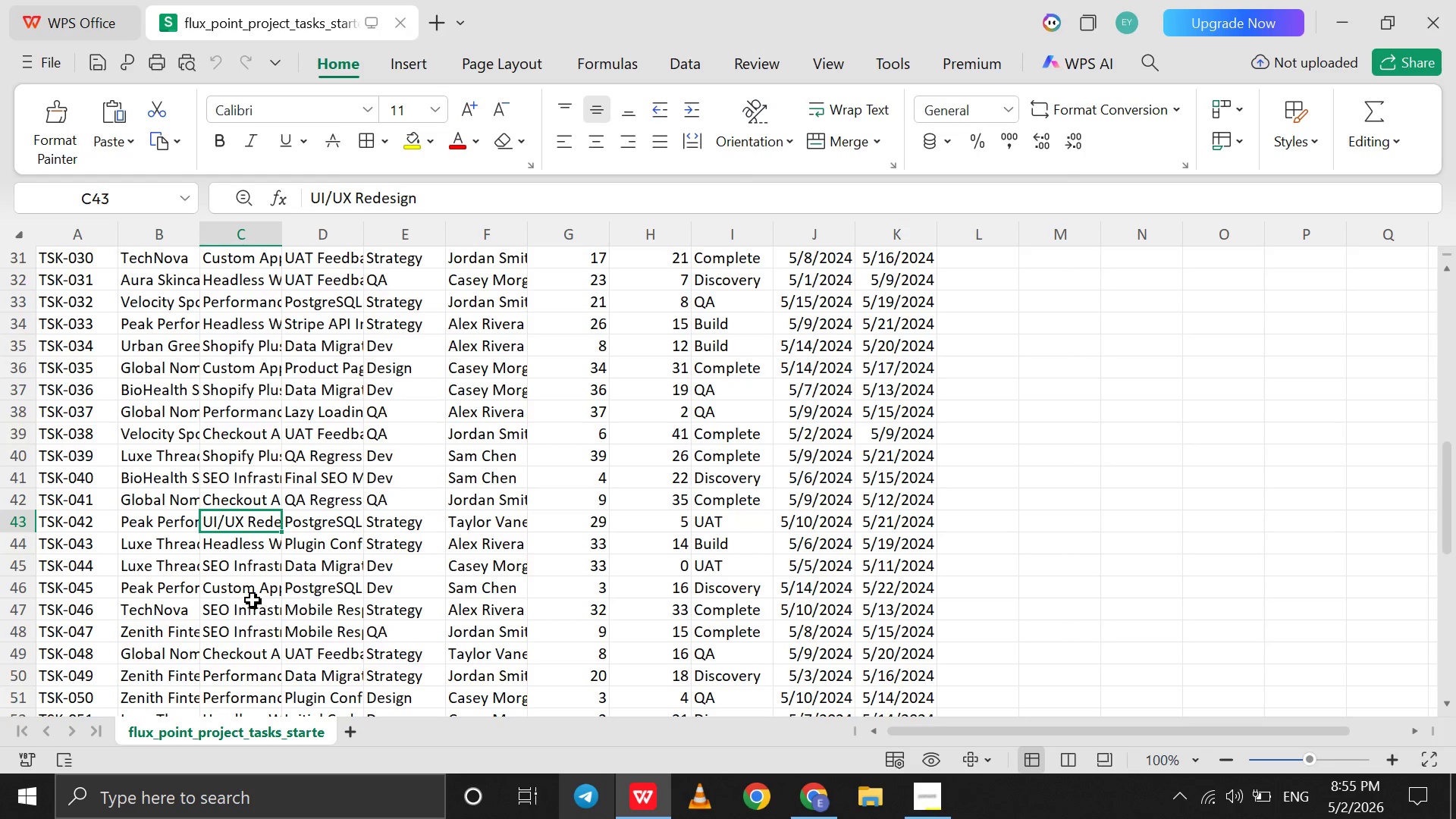 
left_click([251, 595])
 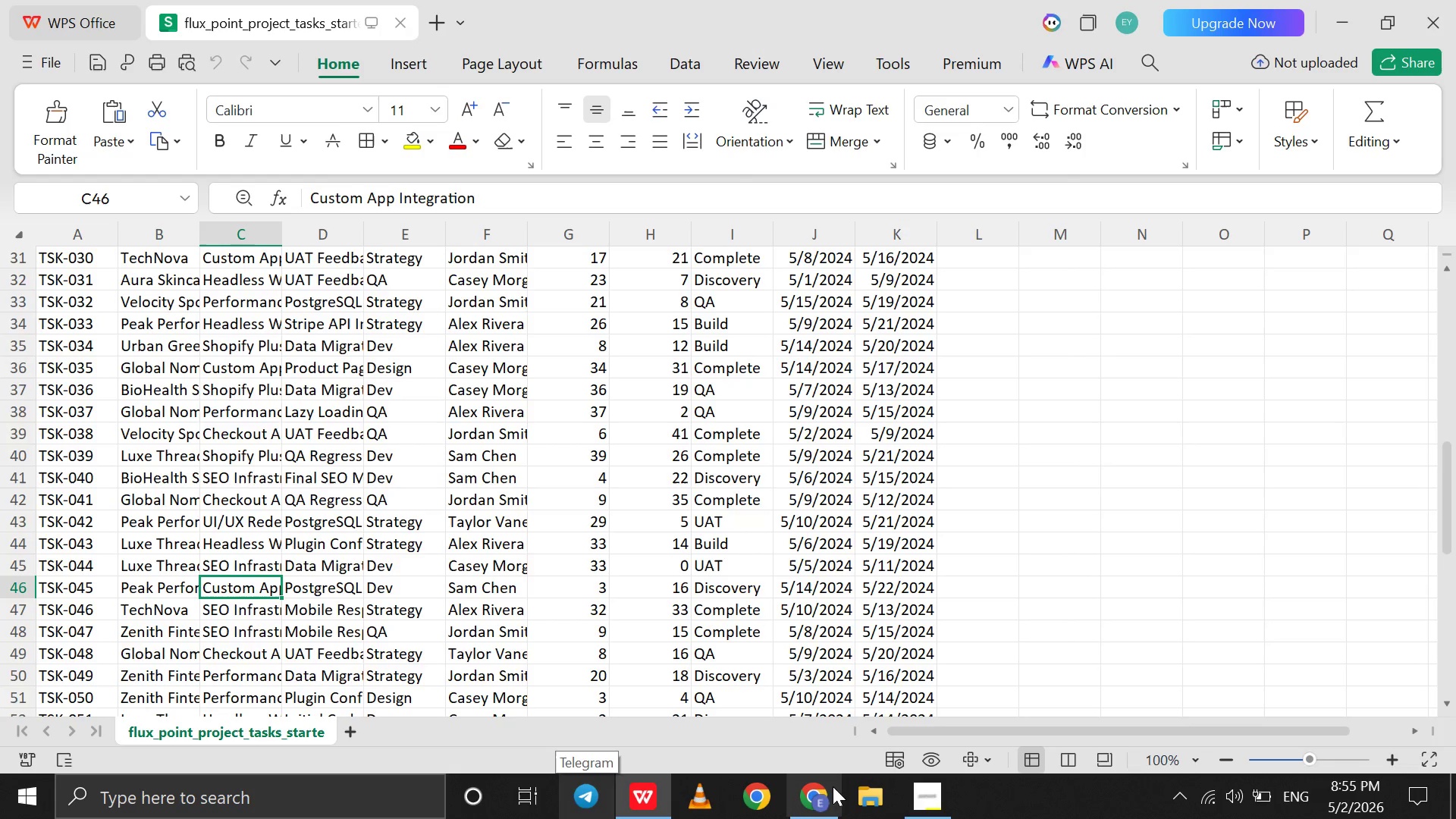 
left_click([822, 792])
 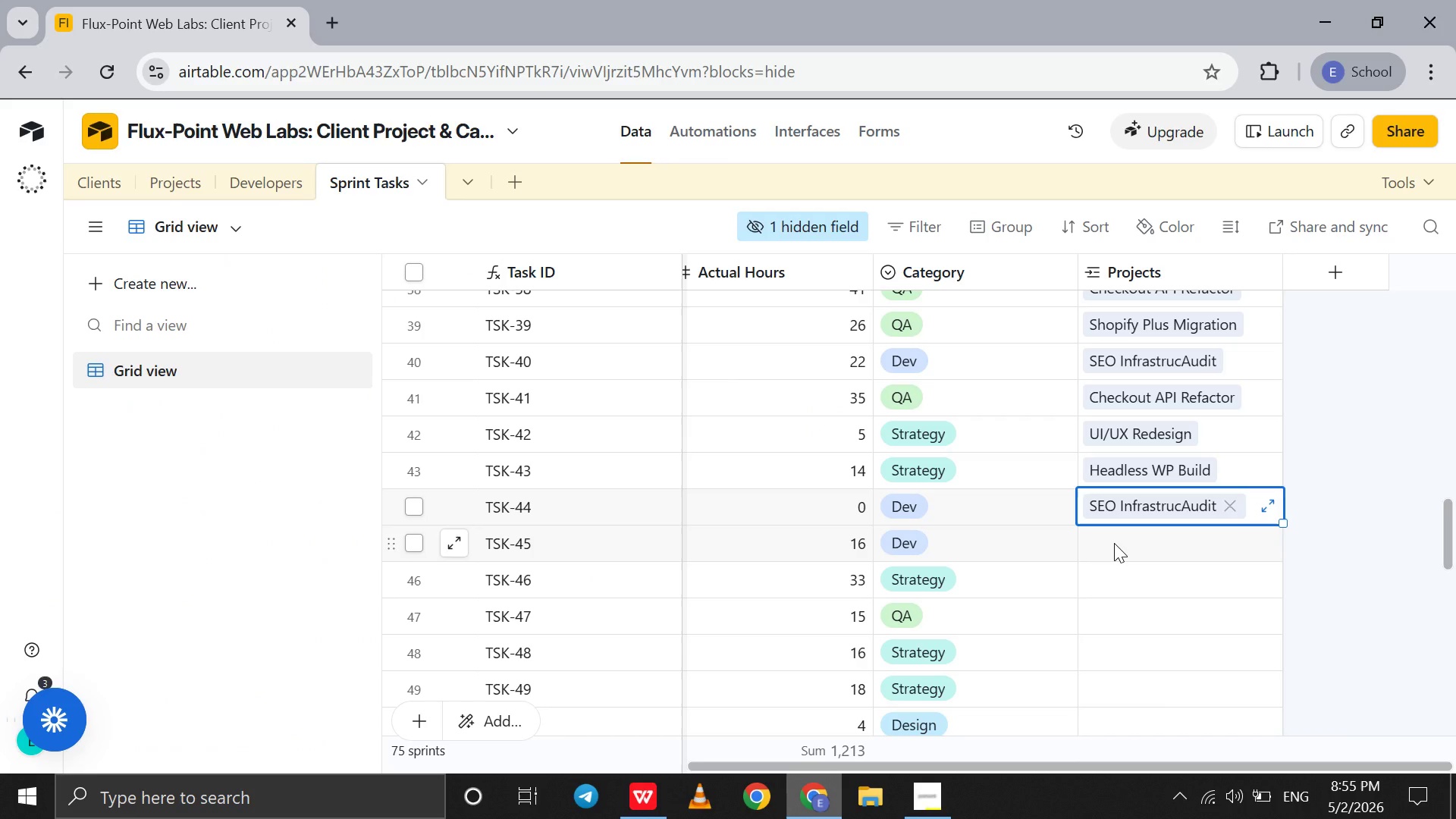 
left_click([1114, 543])
 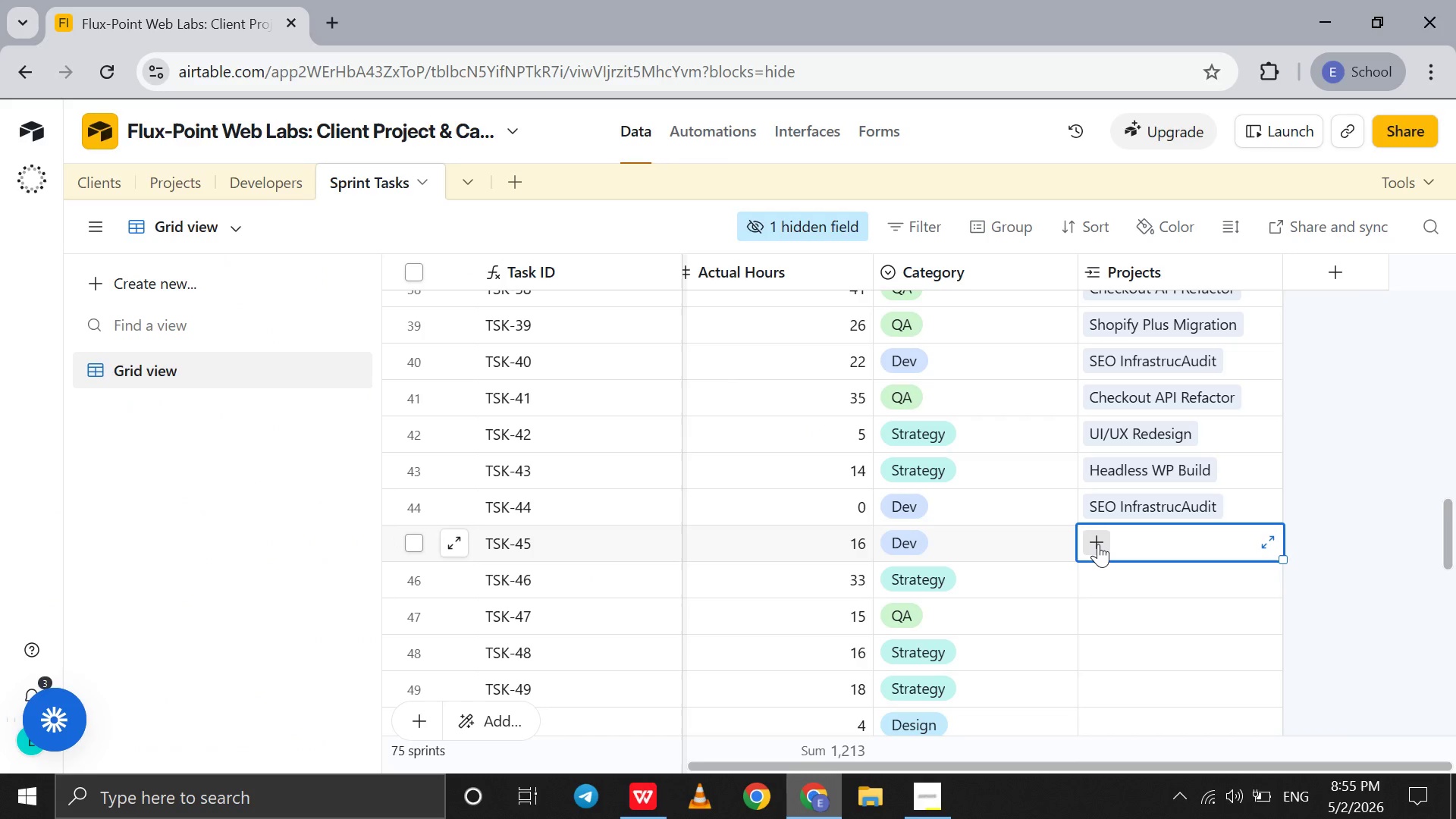 
left_click([1098, 544])
 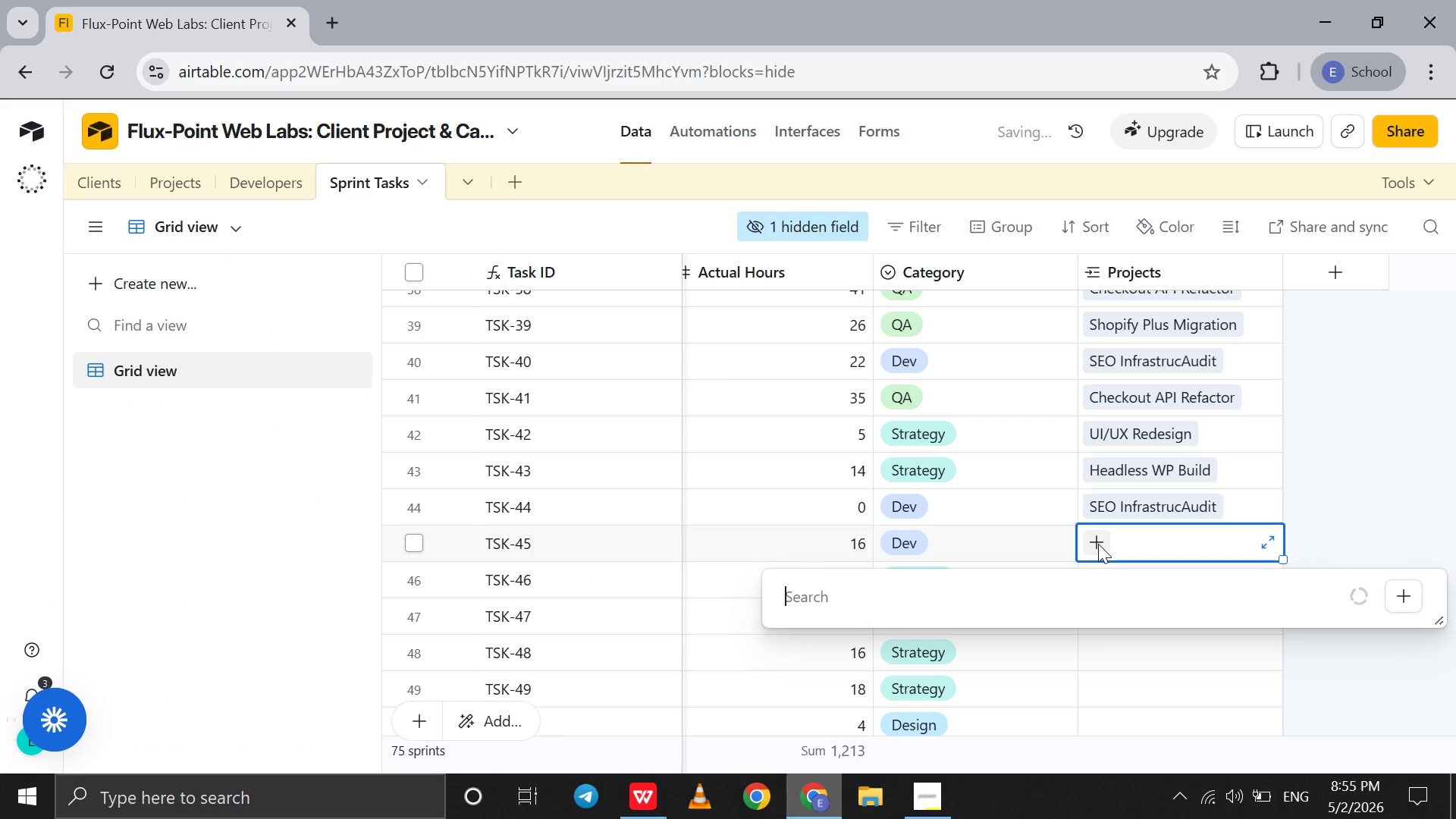 
key(C)
 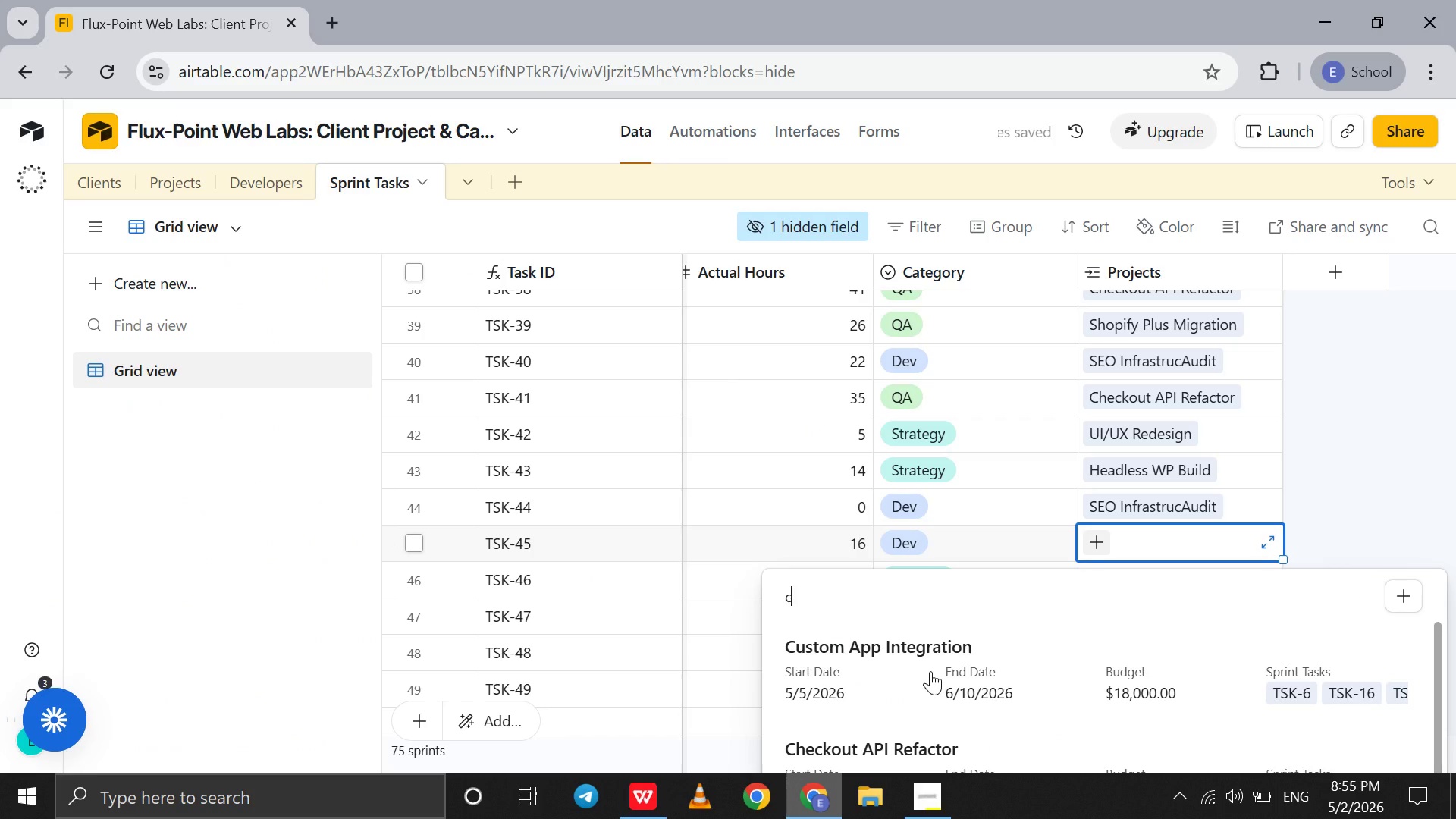 
left_click([930, 671])
 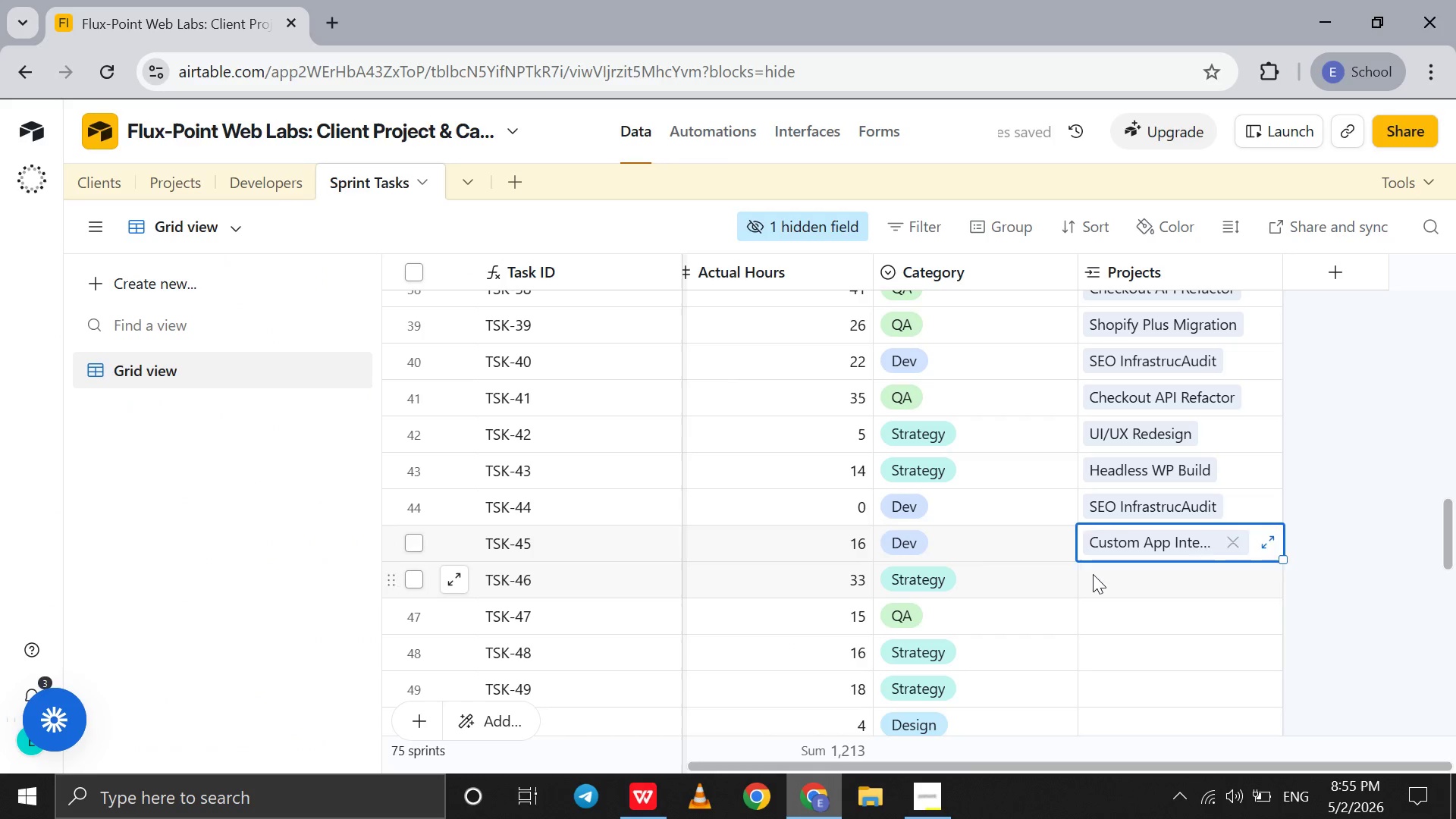 
double_click([1093, 574])
 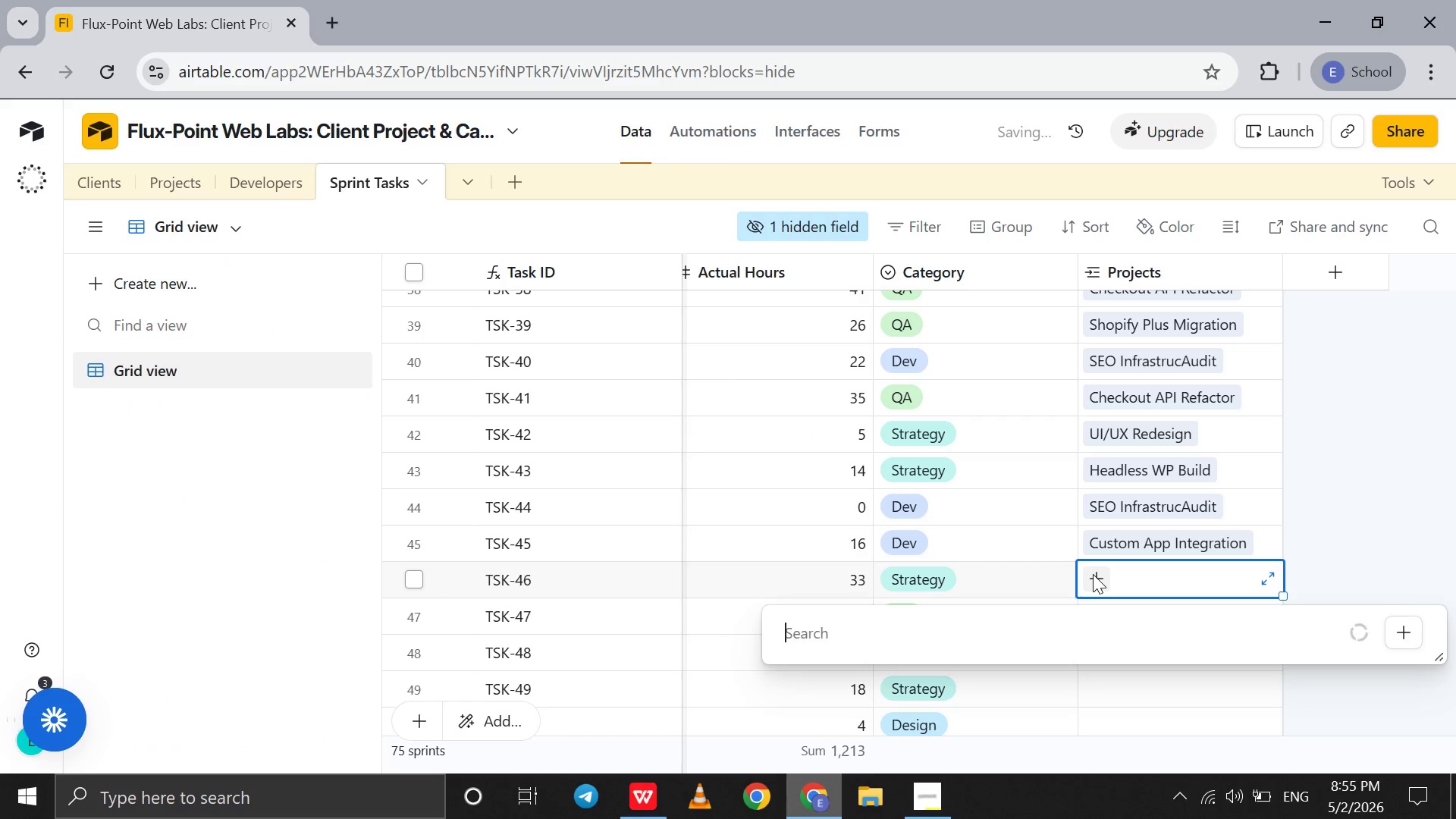 
key(S)
 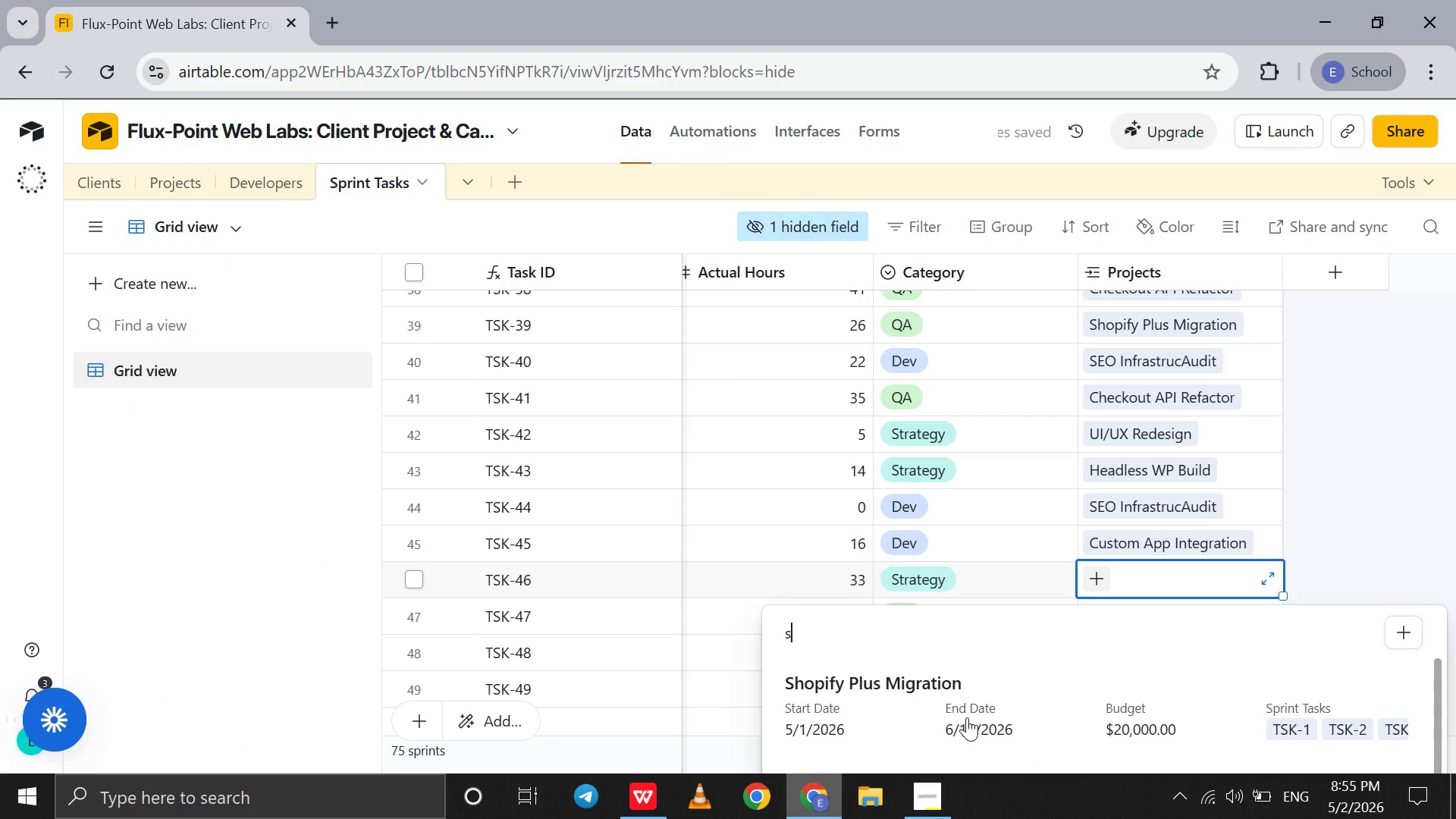 
scroll: coordinate [967, 717], scroll_direction: down, amount: 6.0
 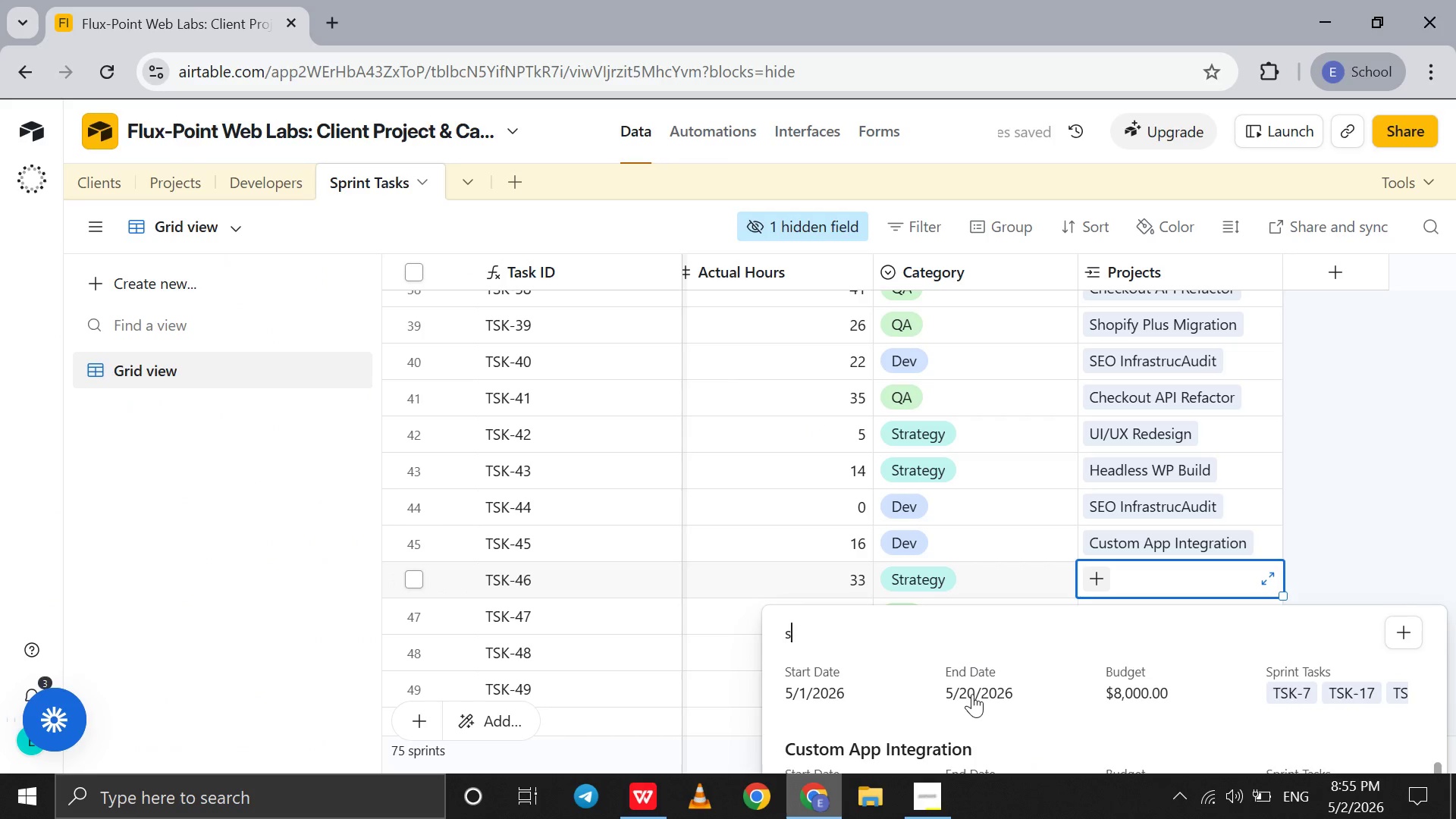 
left_click([972, 694])
 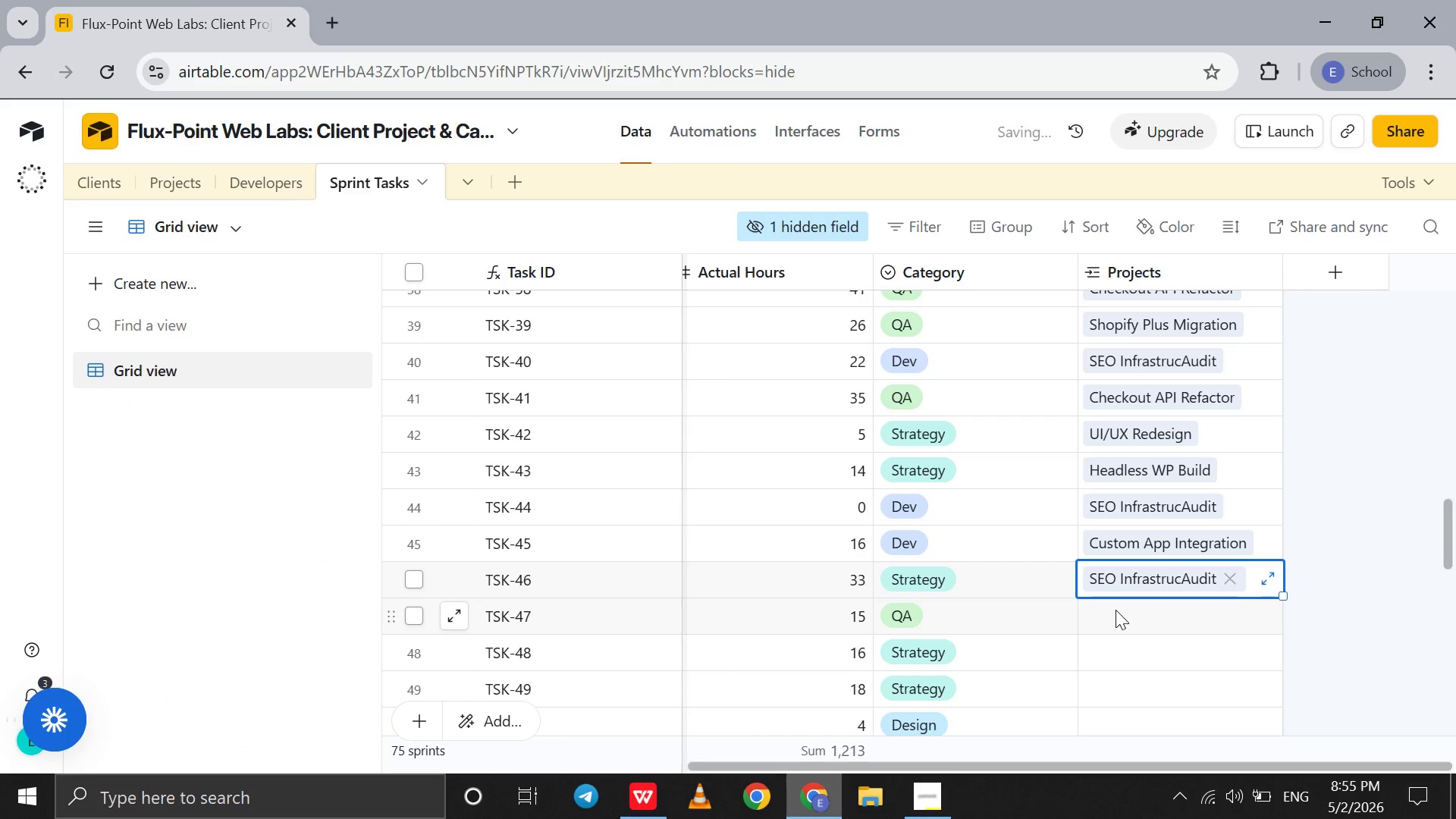 
left_click([1114, 610])
 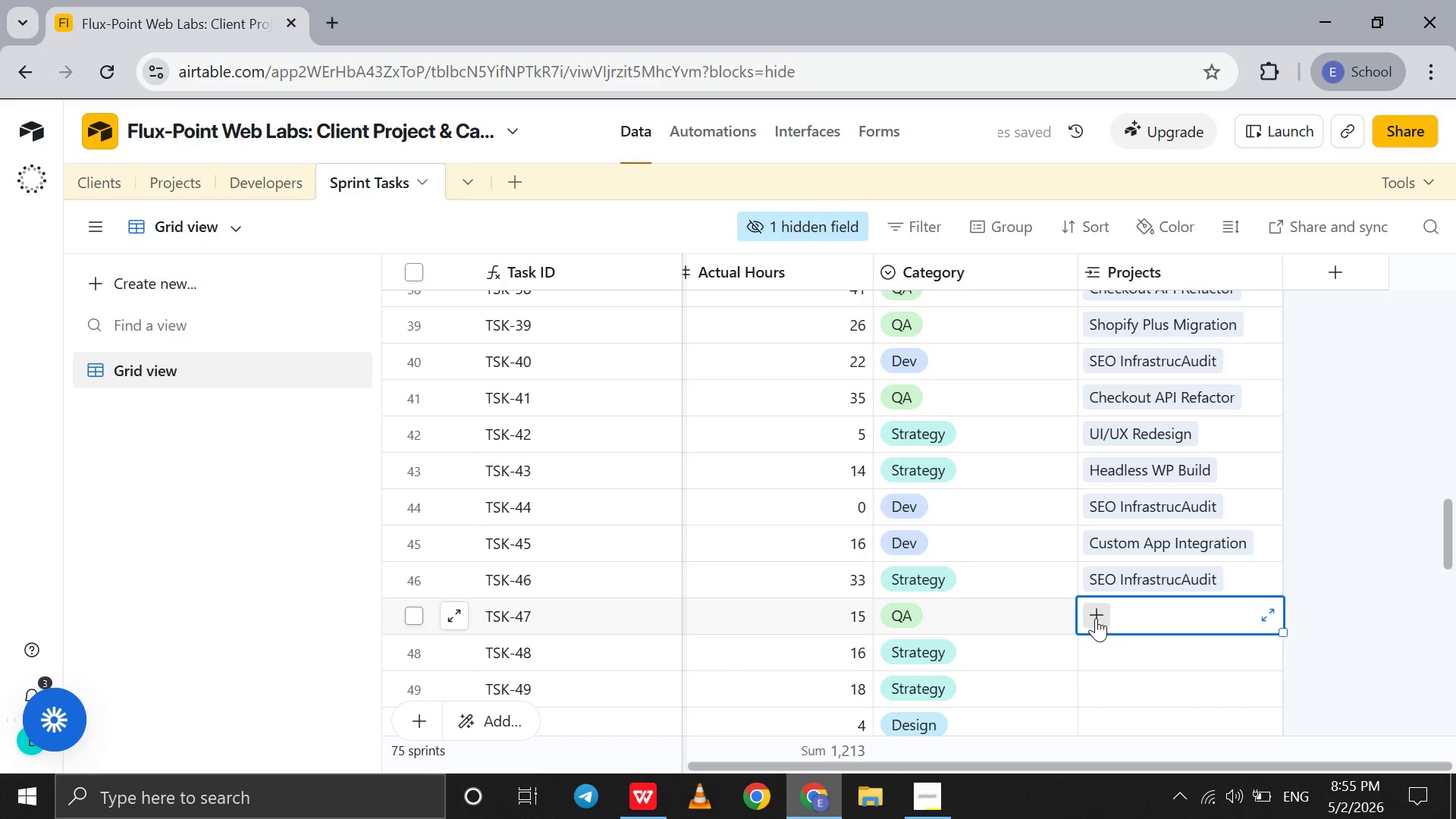 
left_click([1096, 618])
 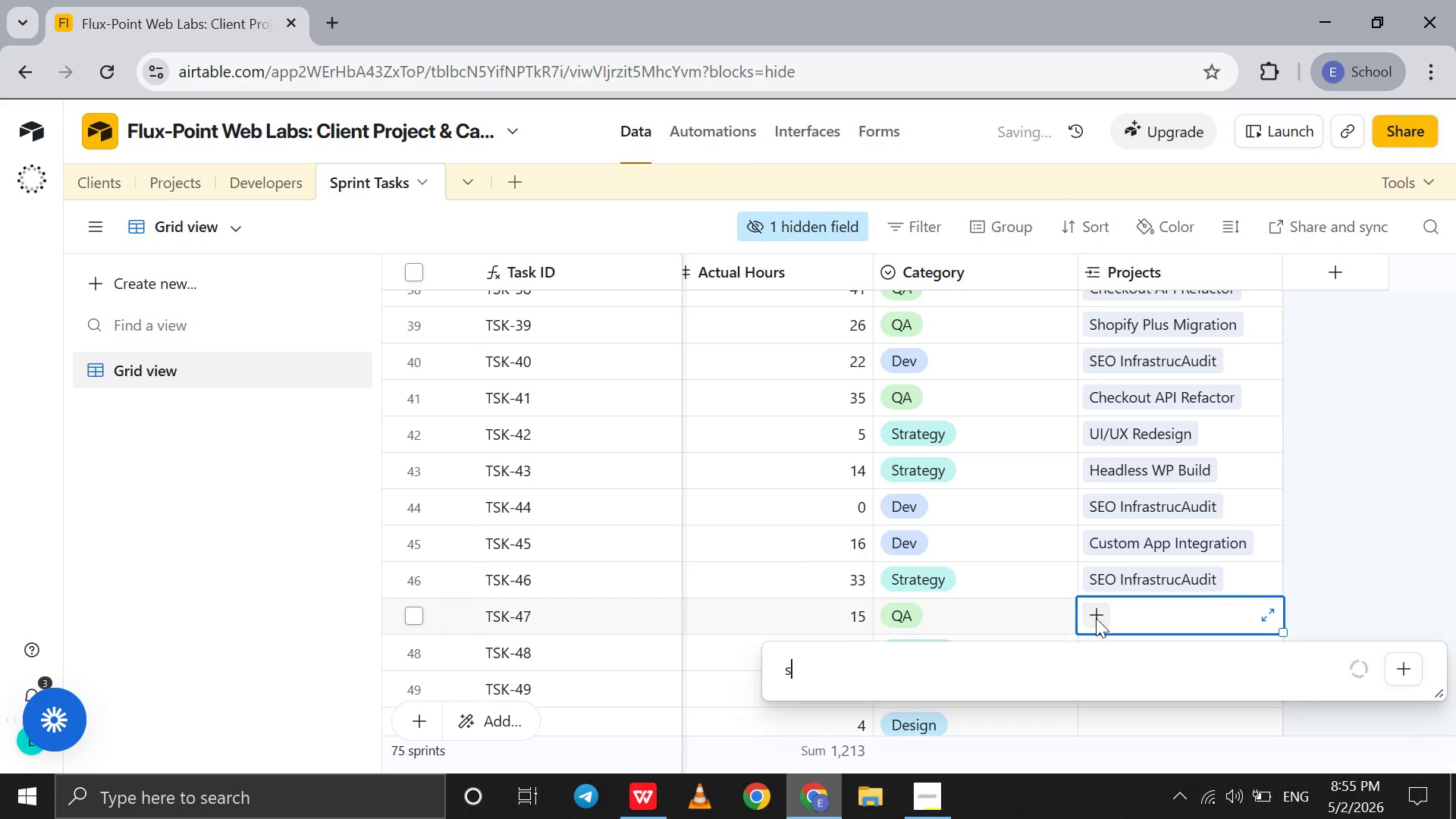 
key(S)
 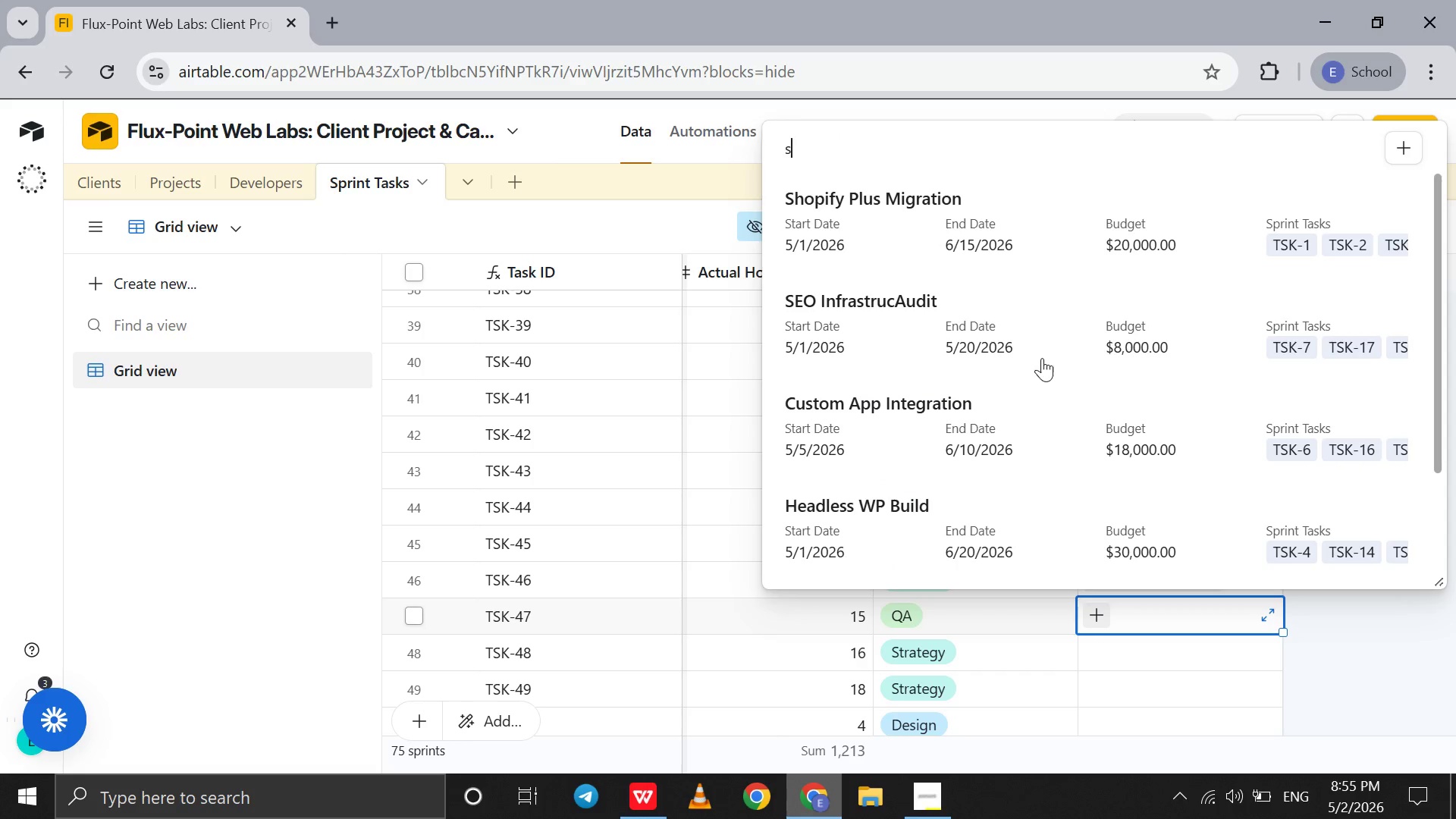 
left_click([1045, 356])
 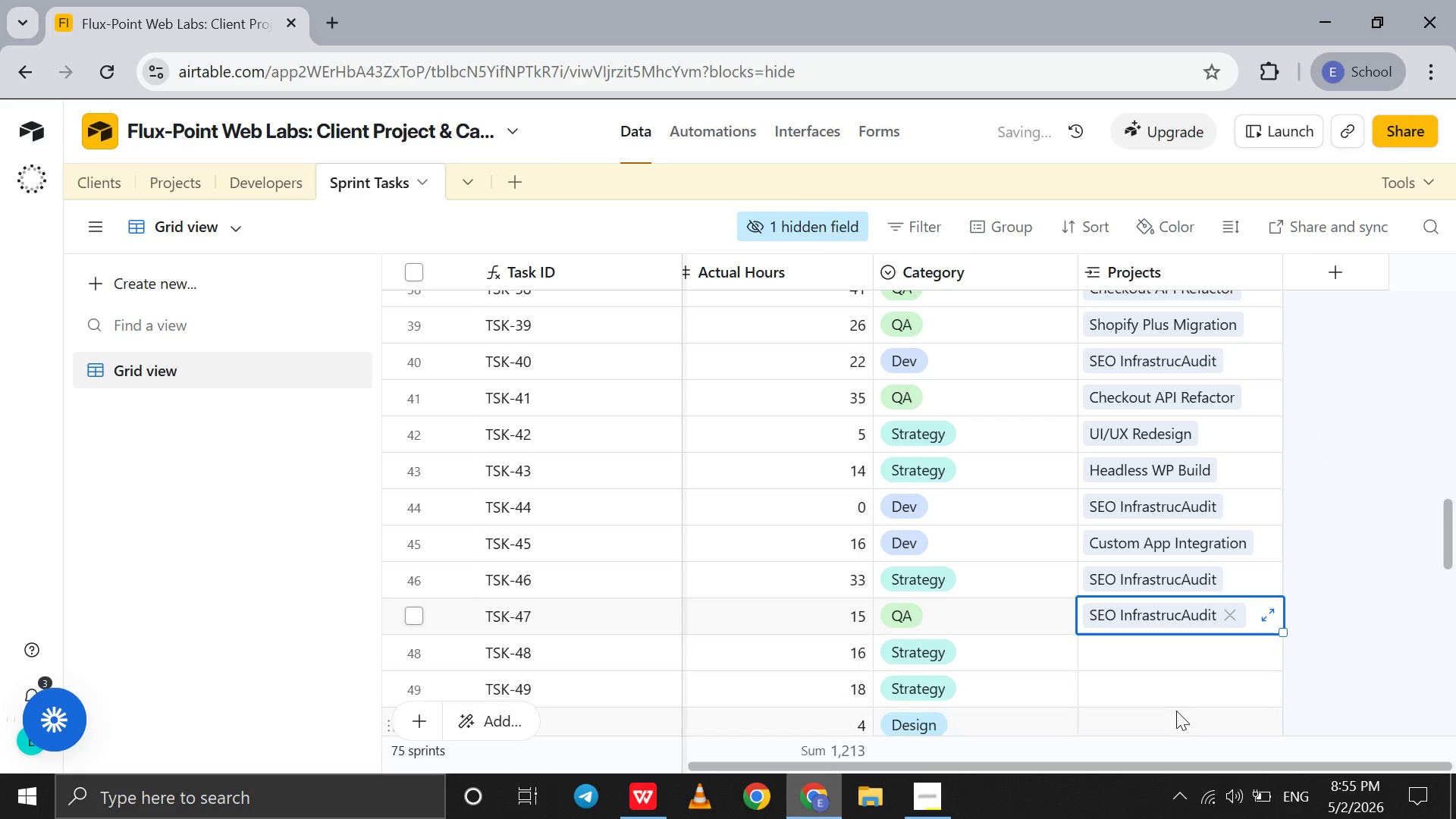 
scroll: coordinate [1176, 711], scroll_direction: down, amount: 5.0
 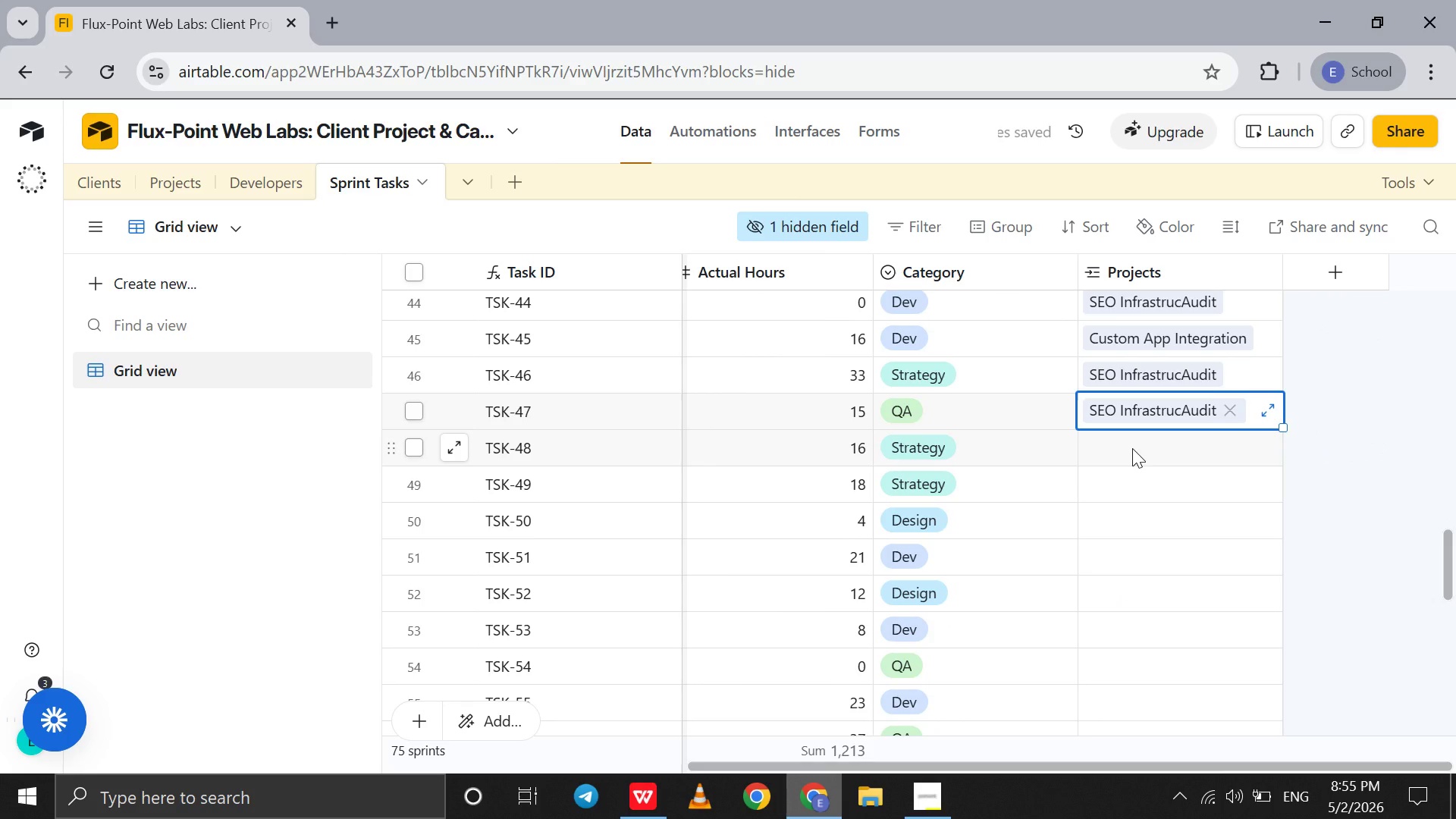 
left_click([1132, 448])
 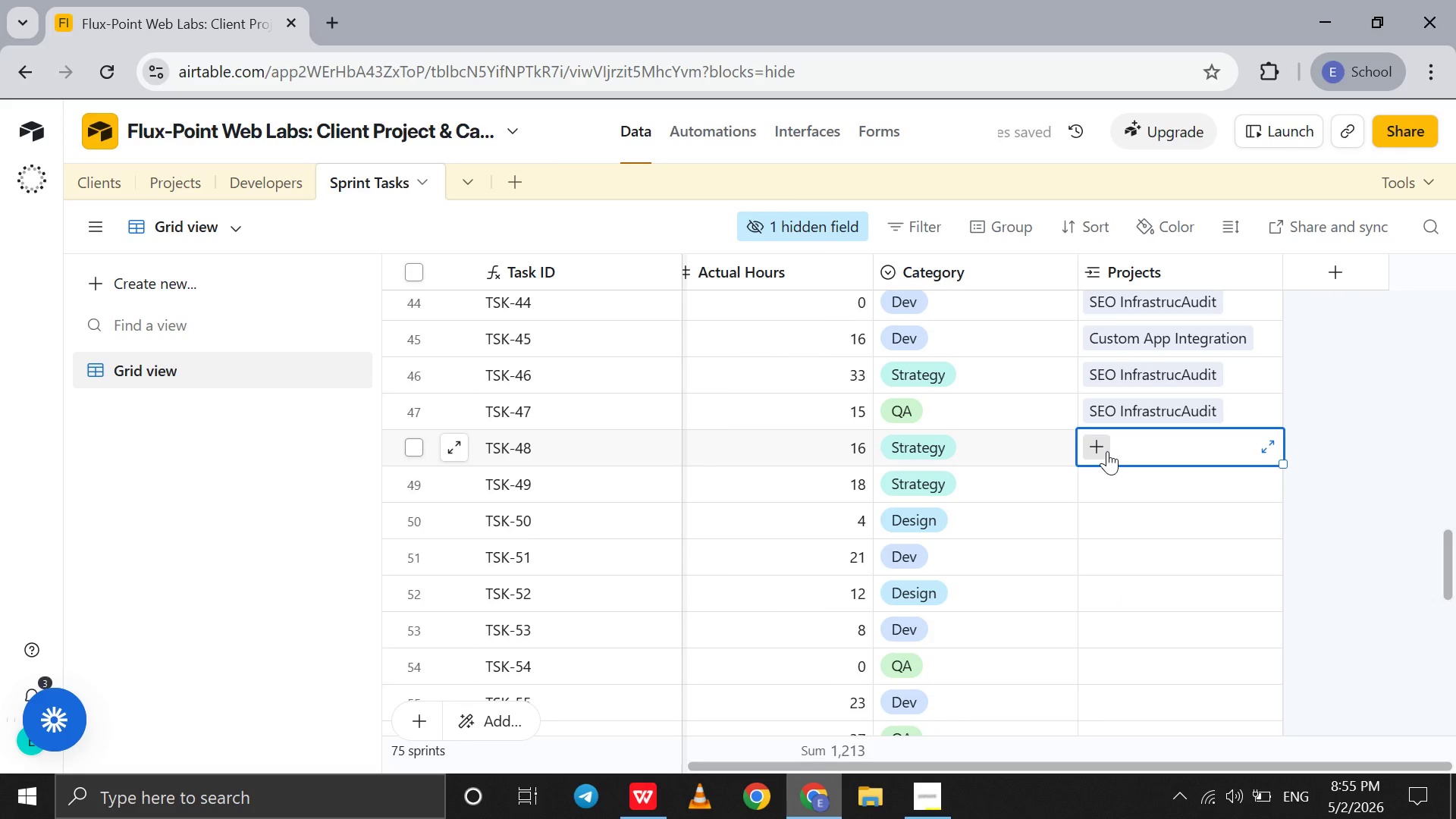 
left_click([1107, 451])
 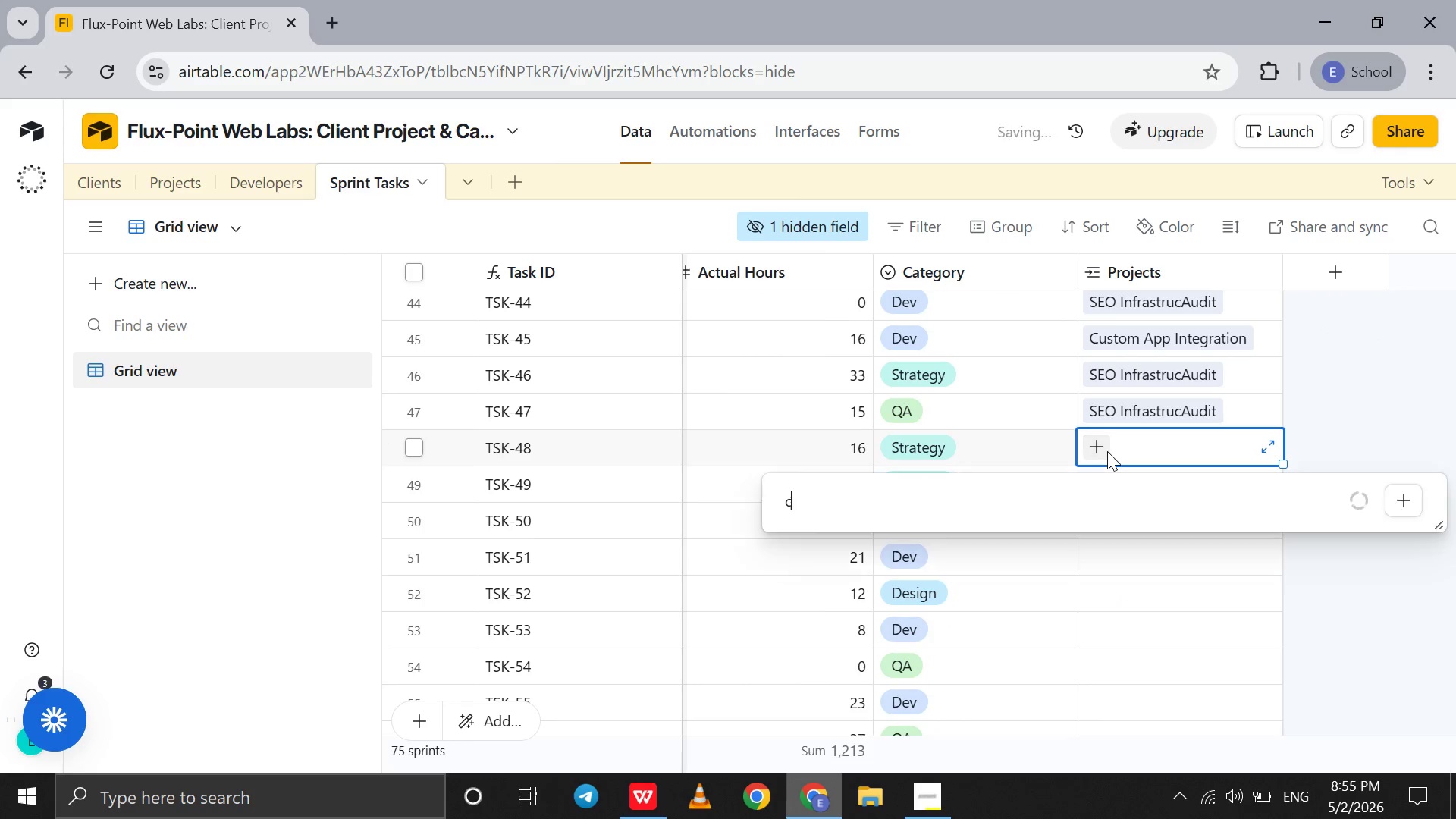 
key(C)
 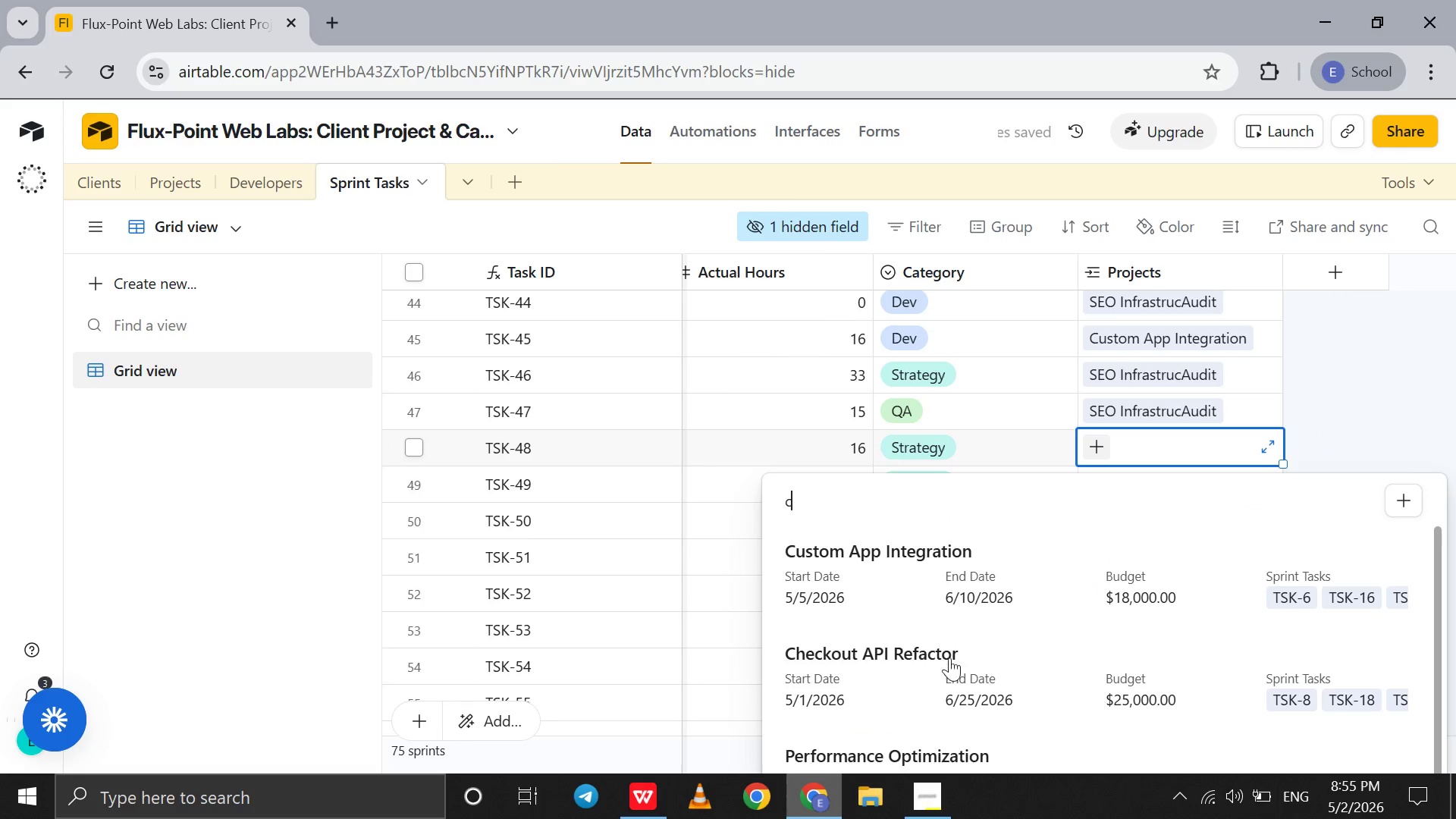 
left_click([945, 673])
 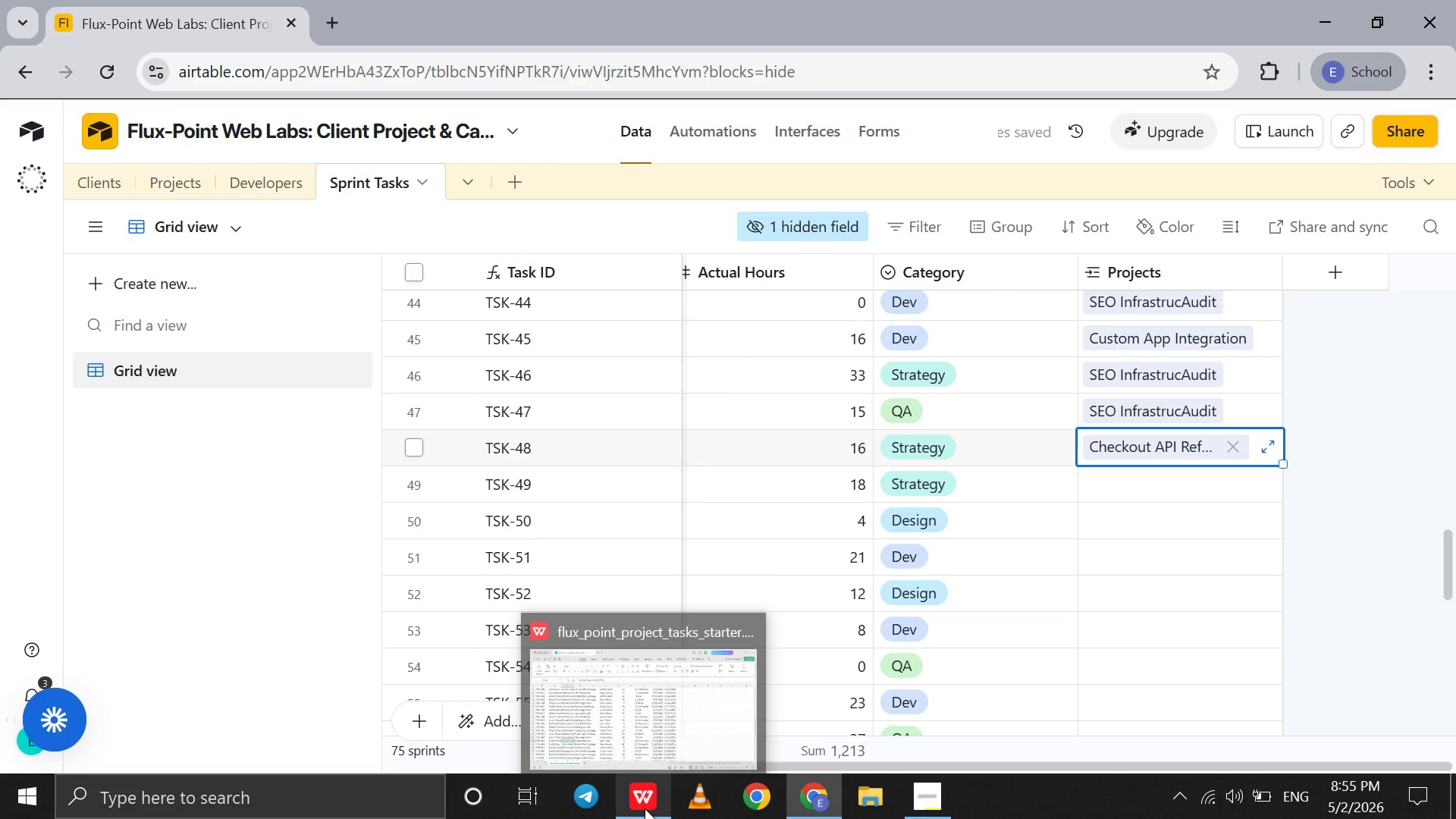 
left_click([645, 808])
 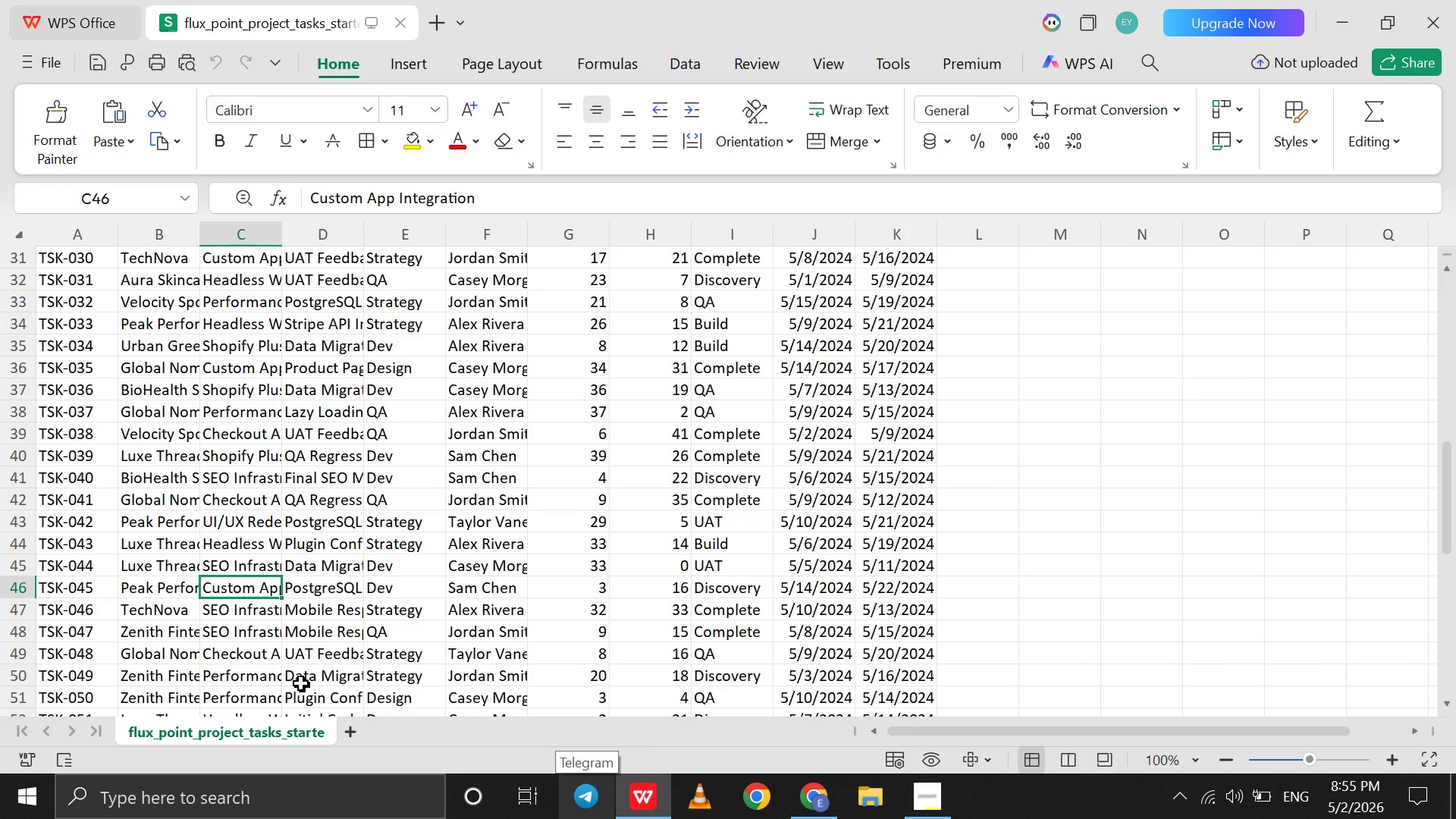 
left_click([264, 658])
 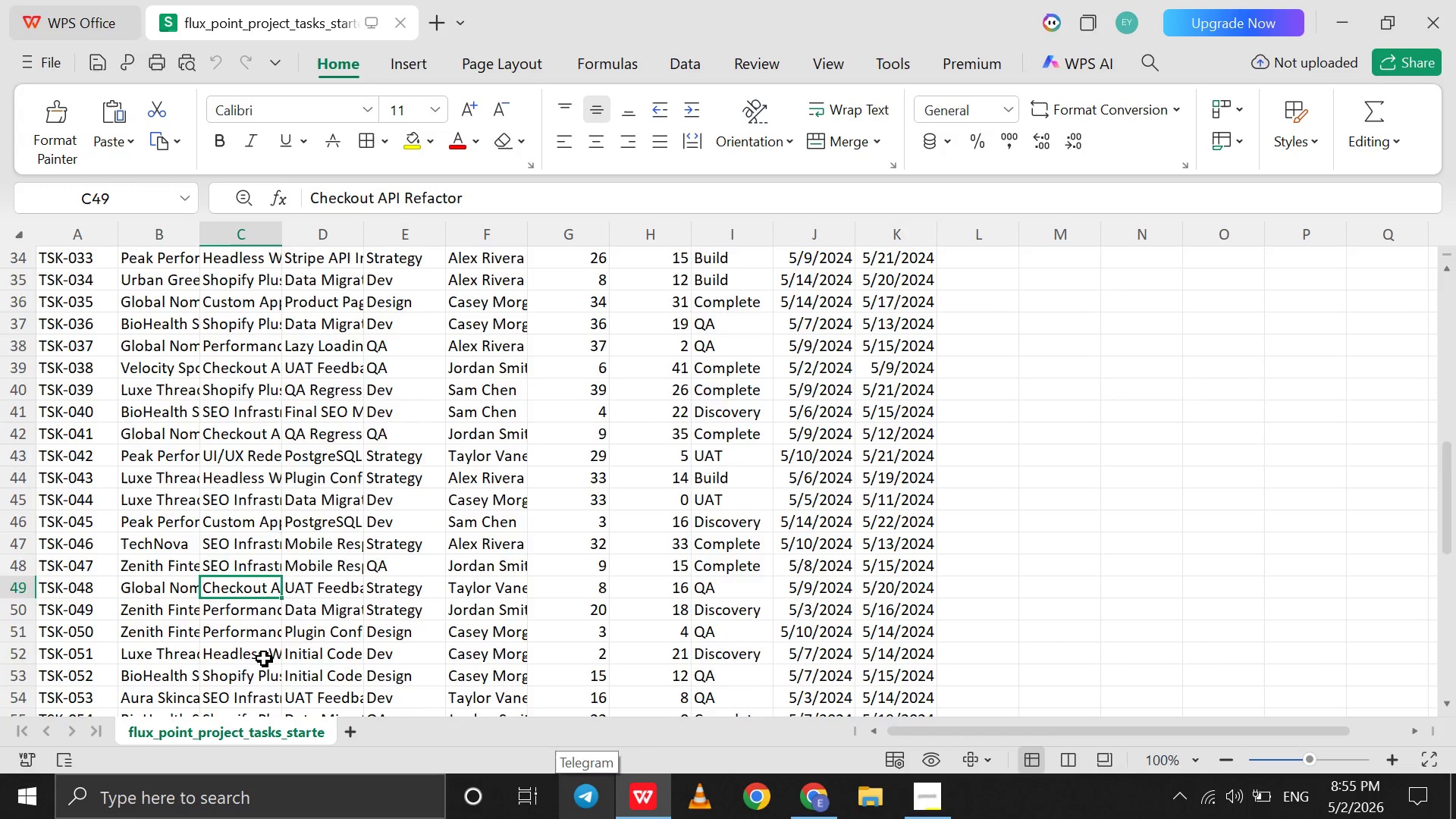 
scroll: coordinate [264, 658], scroll_direction: down, amount: 4.0
 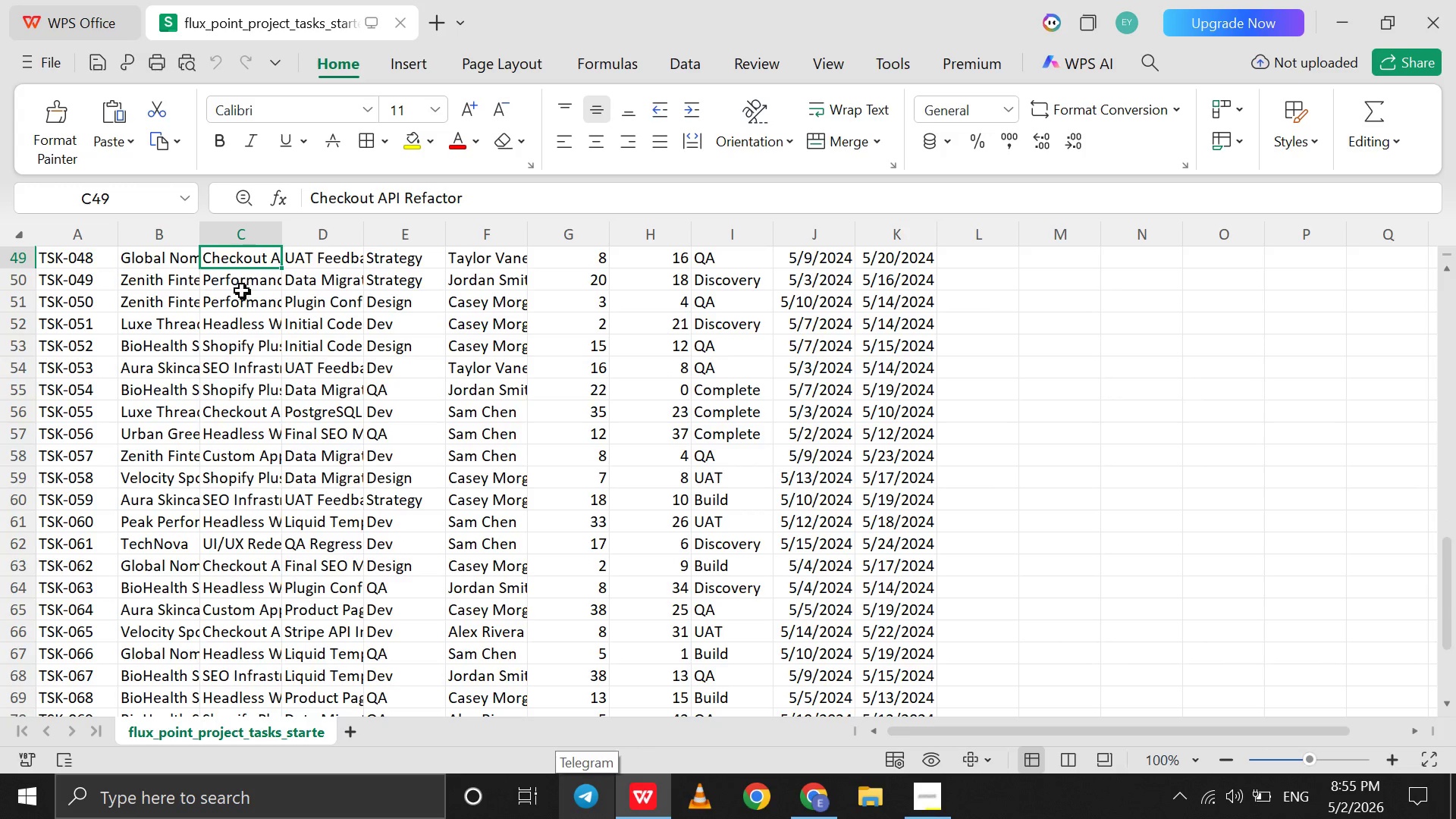 
left_click([243, 326])
 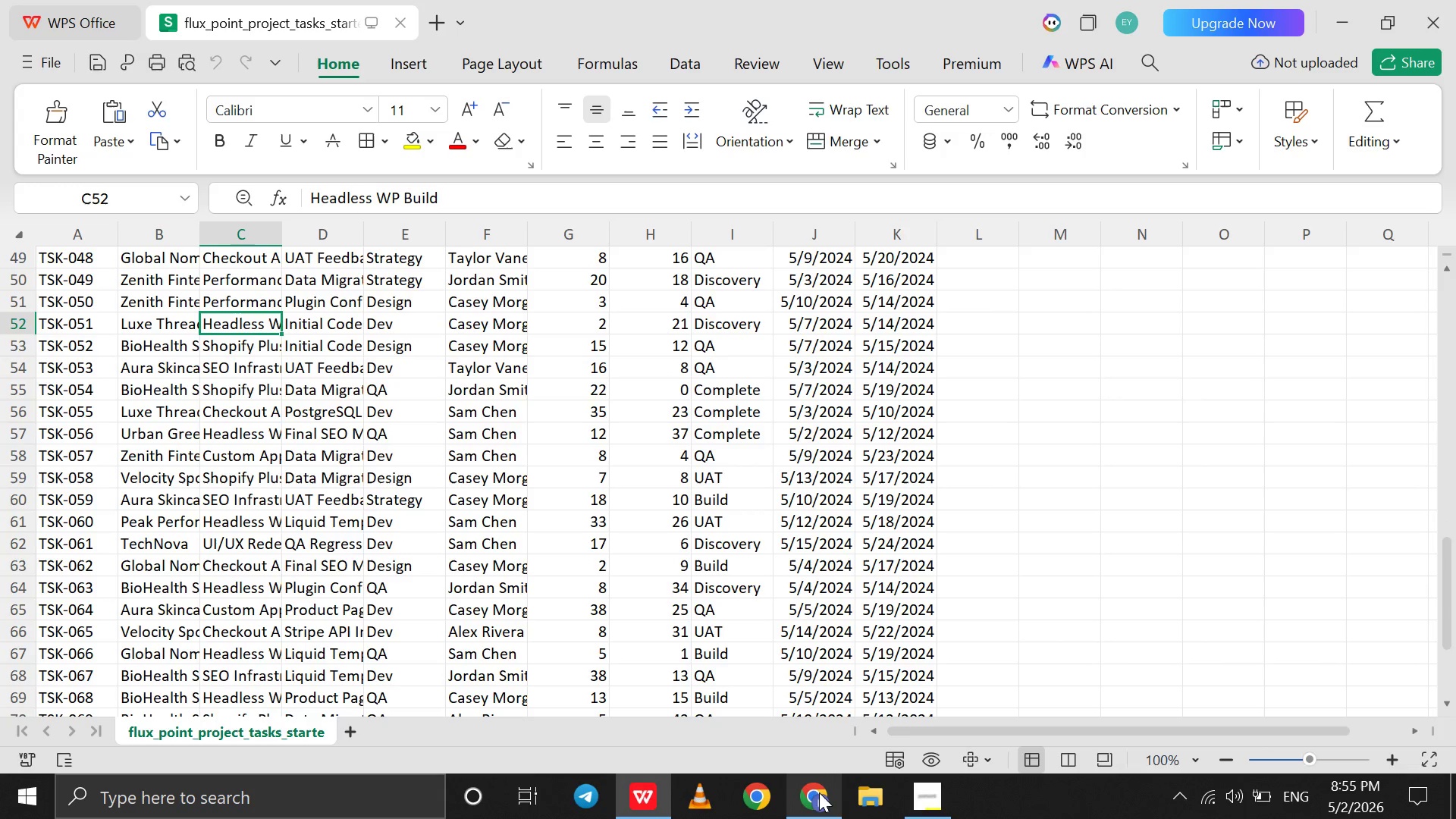 
left_click([817, 792])
 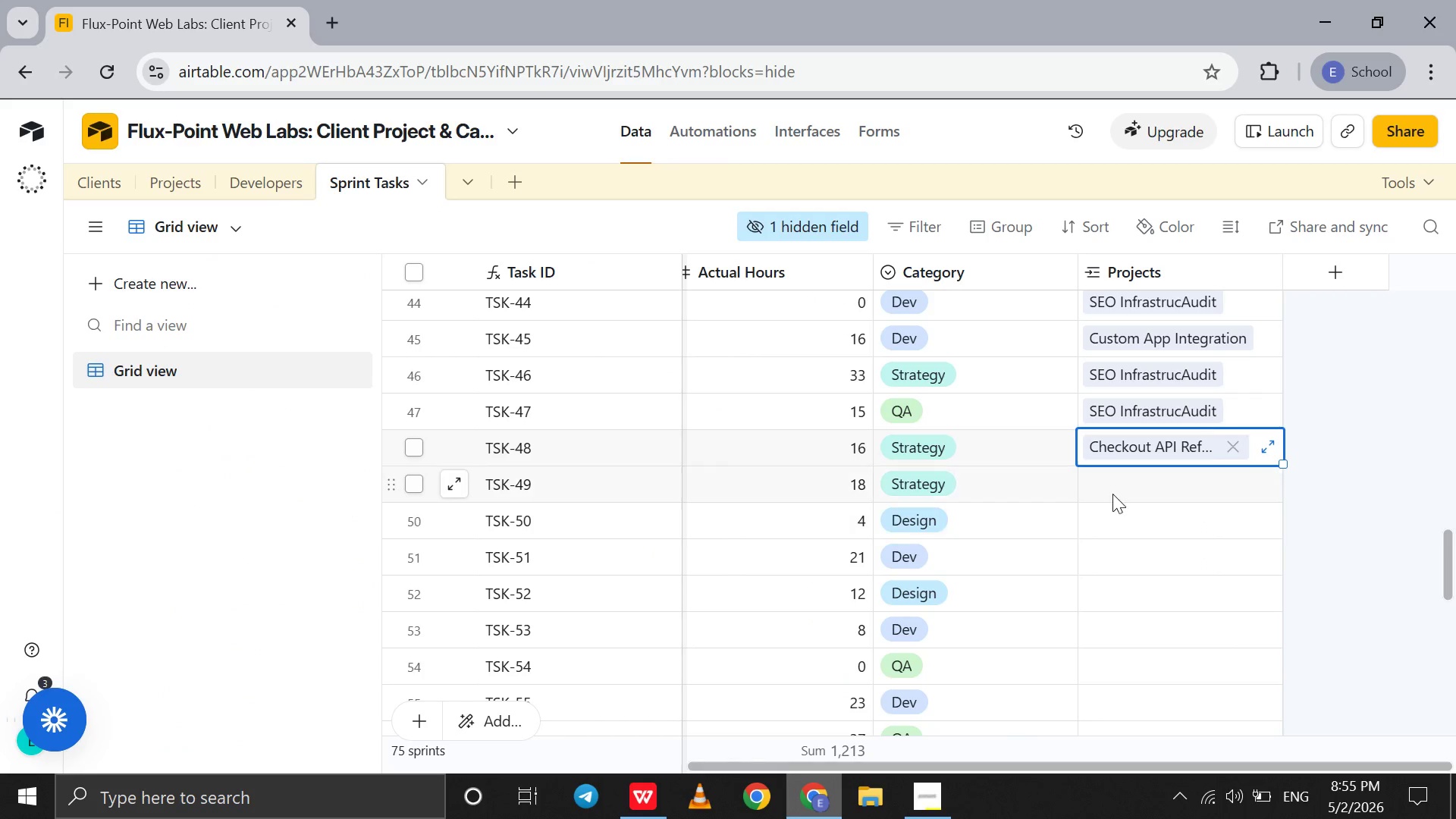 
left_click([1114, 491])
 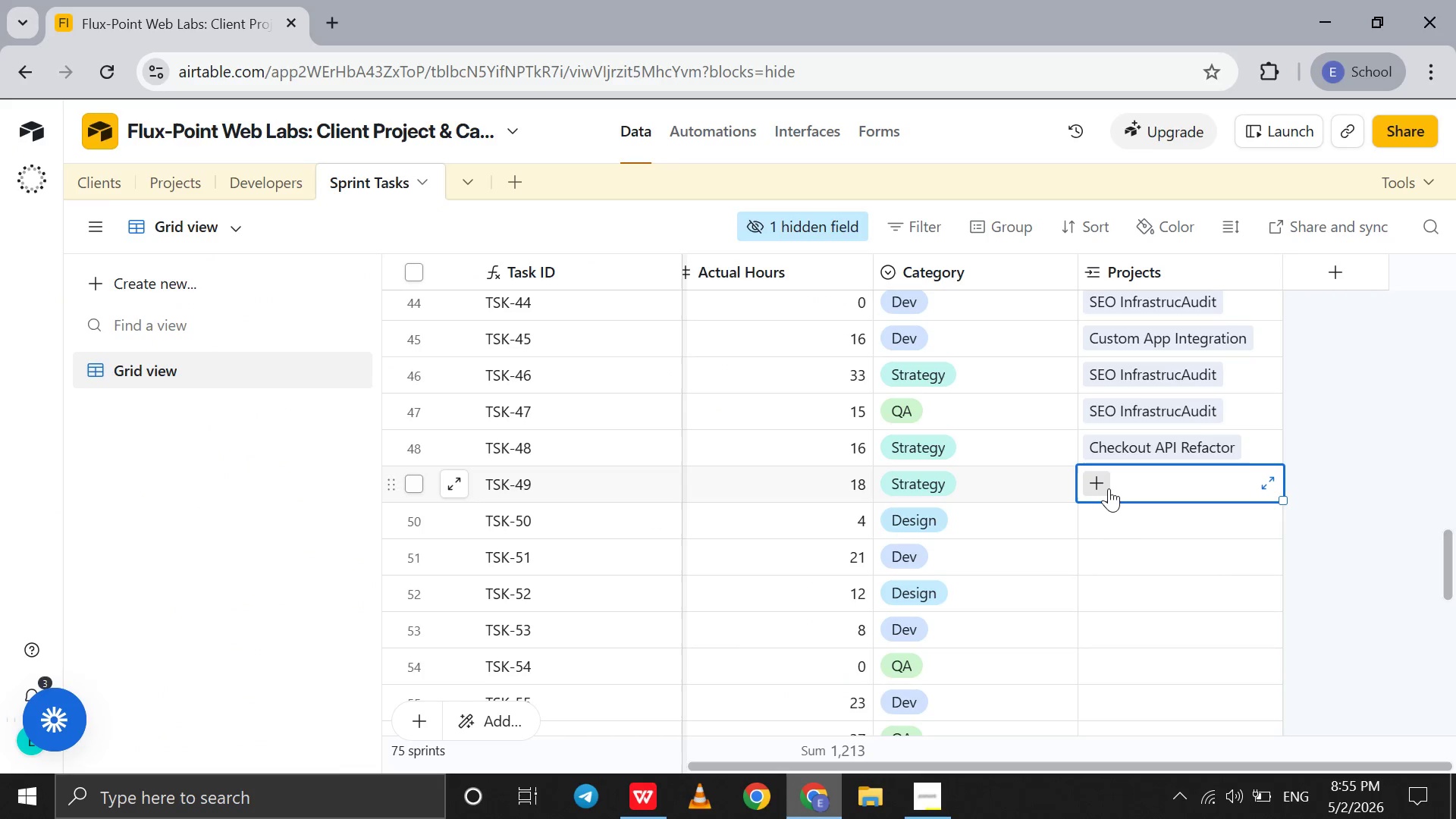 
left_click([1109, 488])
 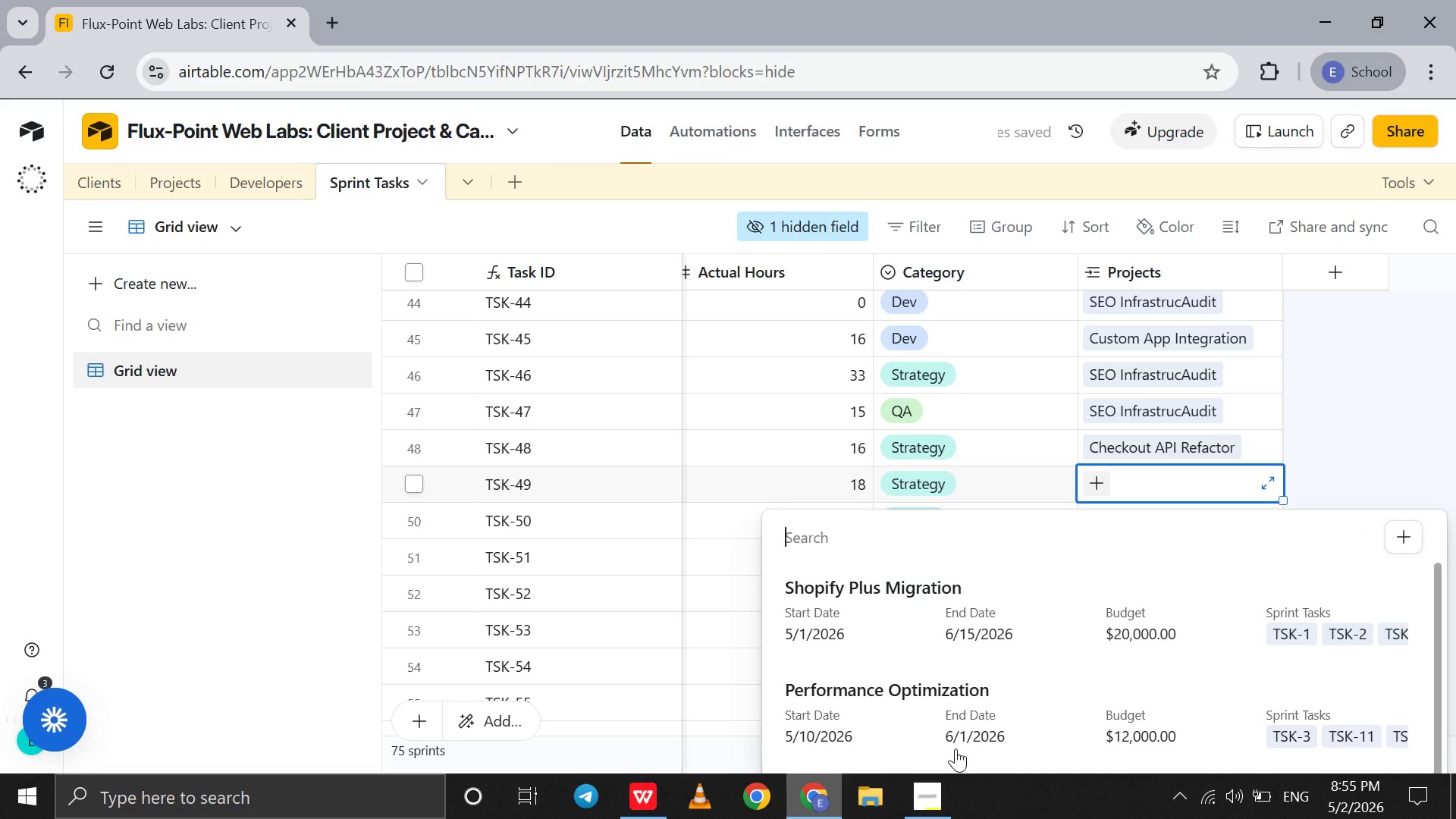 
left_click([956, 748])
 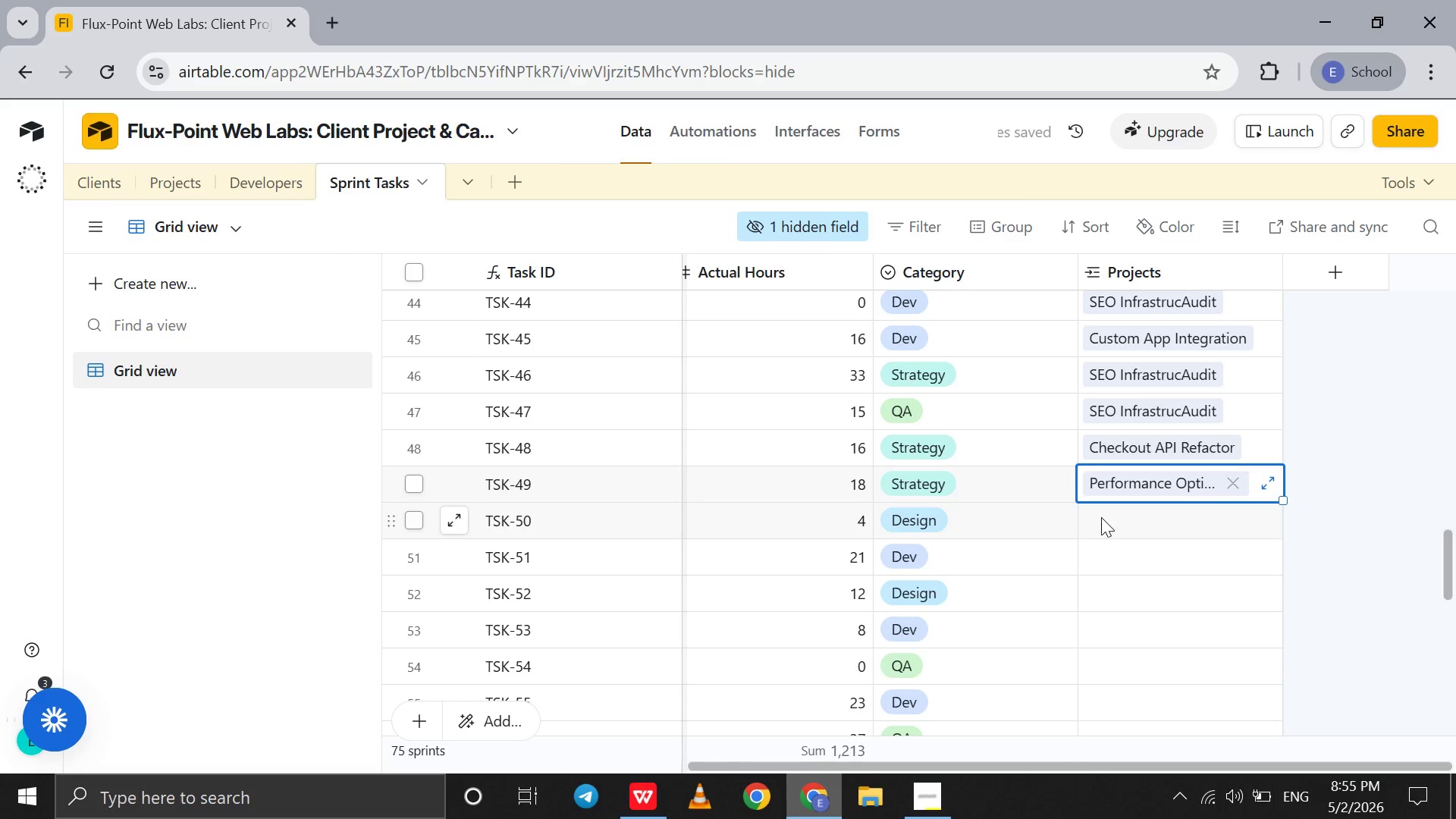 
double_click([1101, 517])
 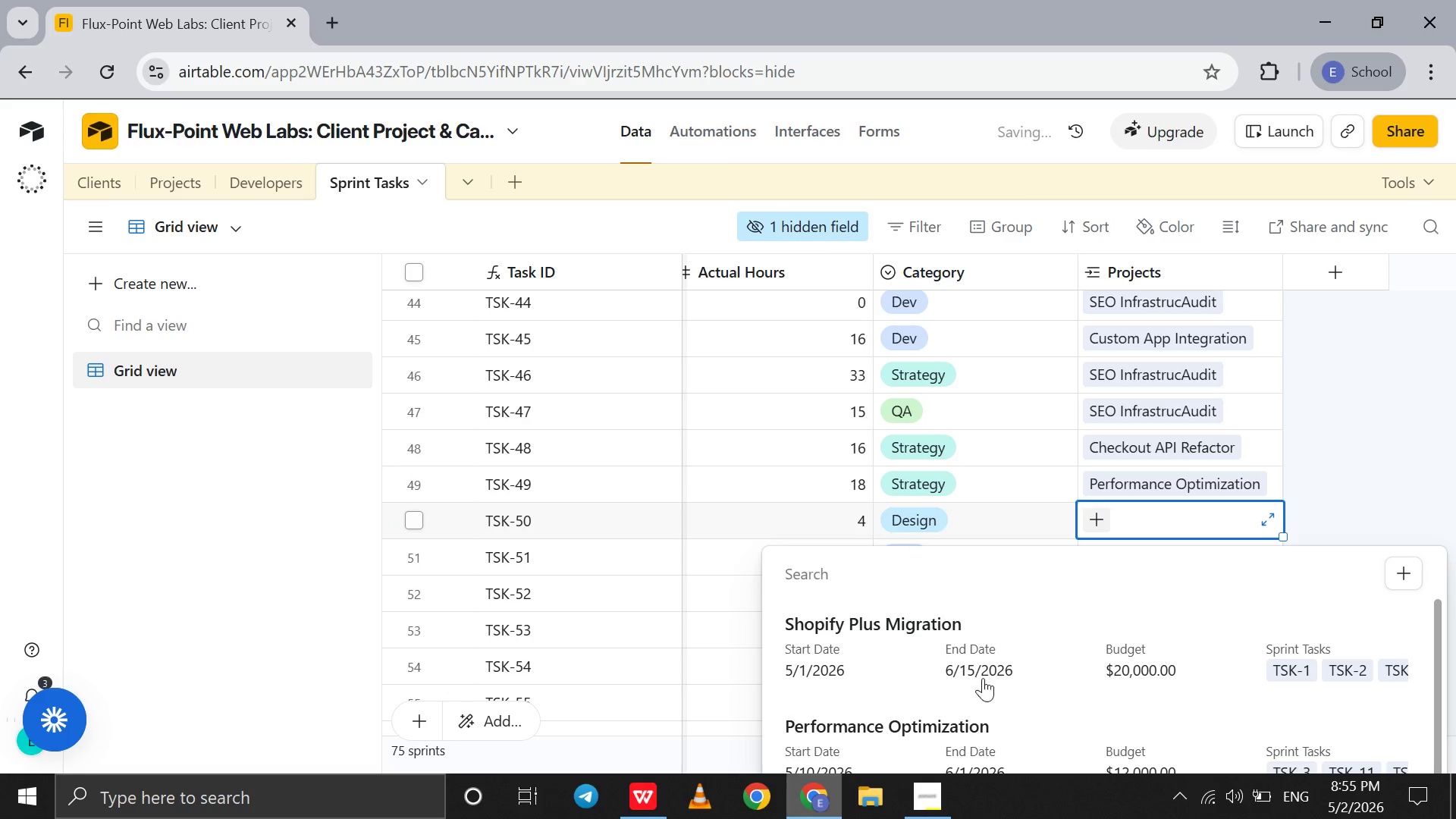 
left_click([969, 703])
 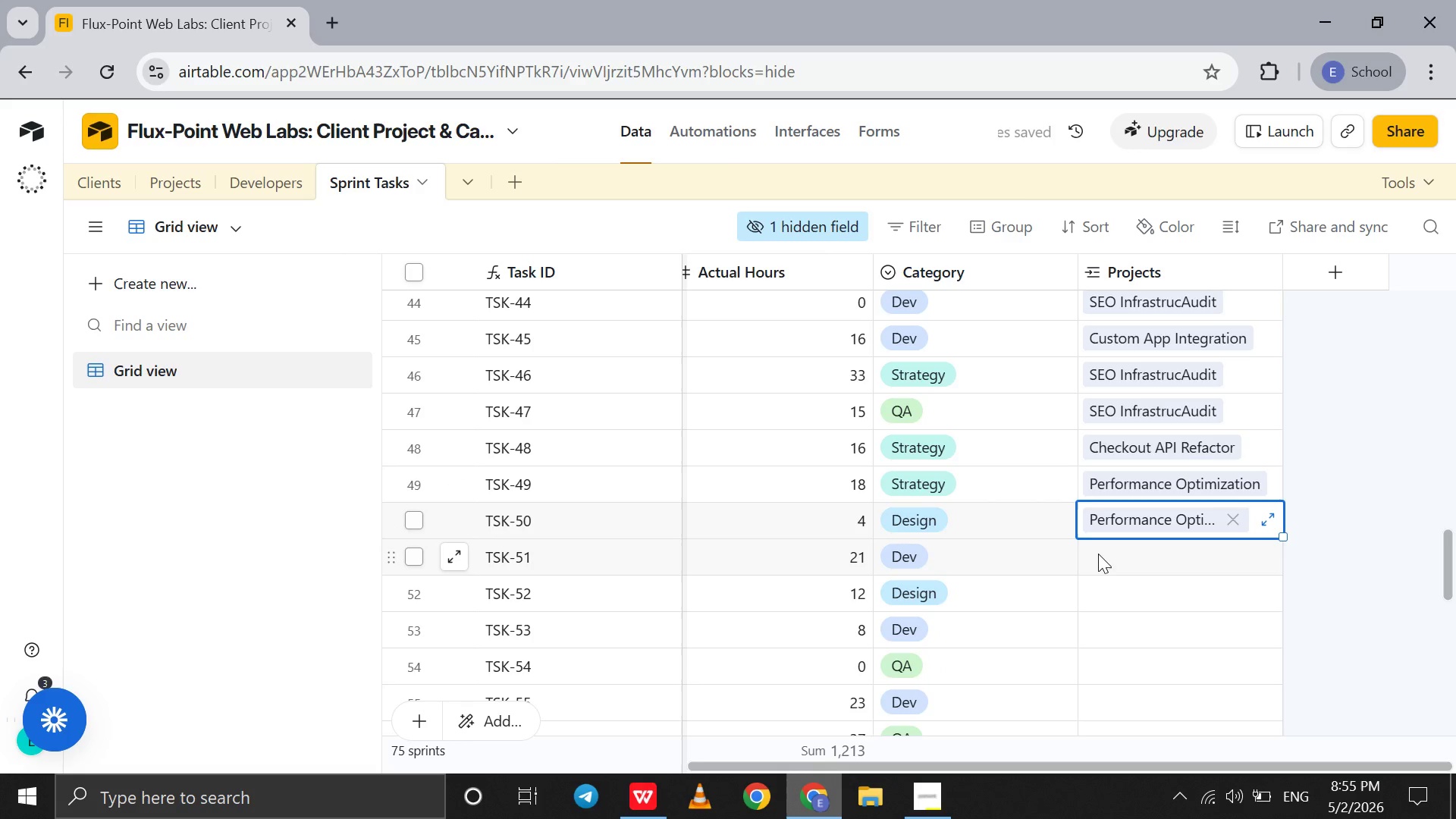 
double_click([1098, 554])
 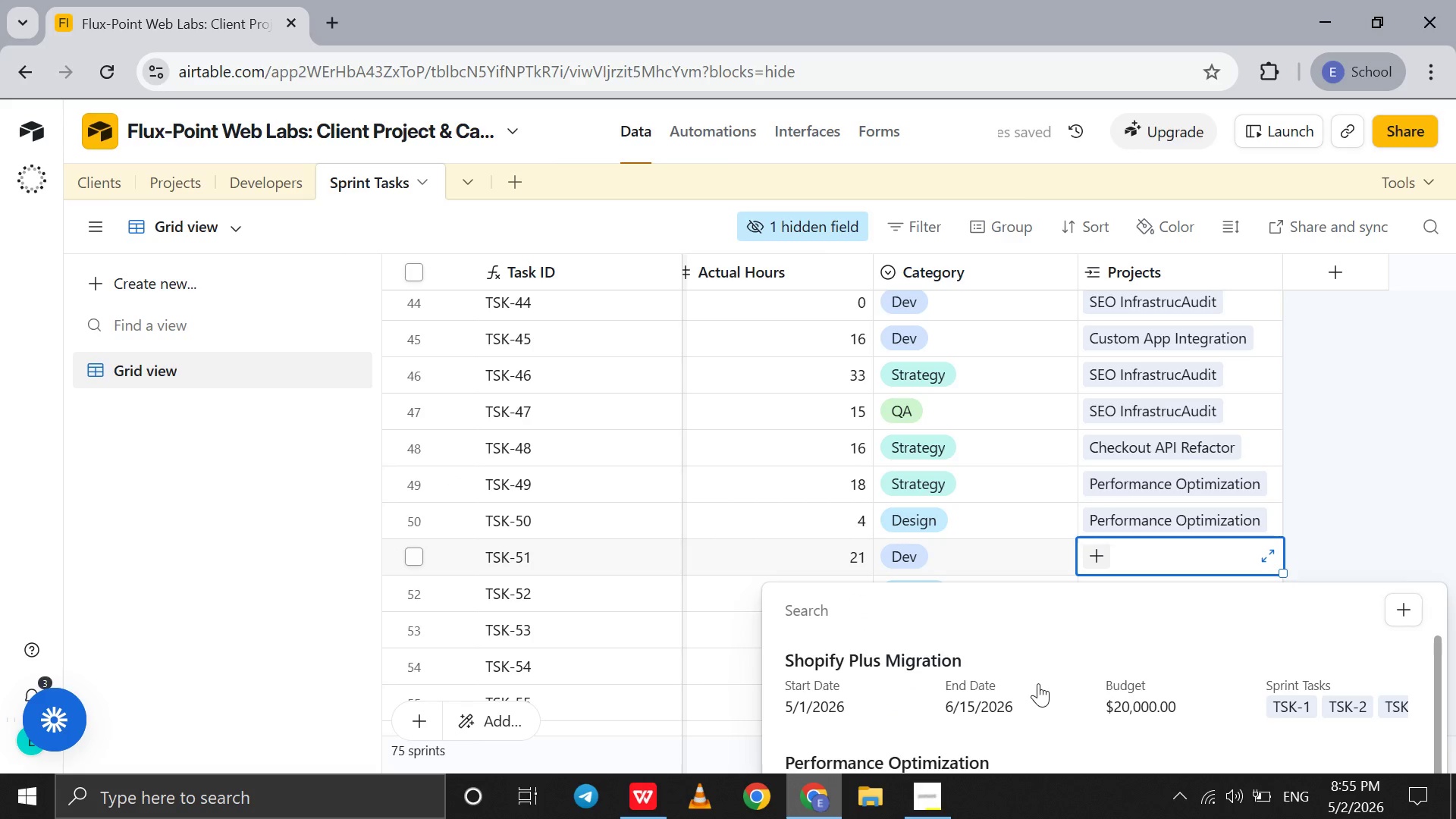 
scroll: coordinate [1038, 683], scroll_direction: down, amount: 4.0
 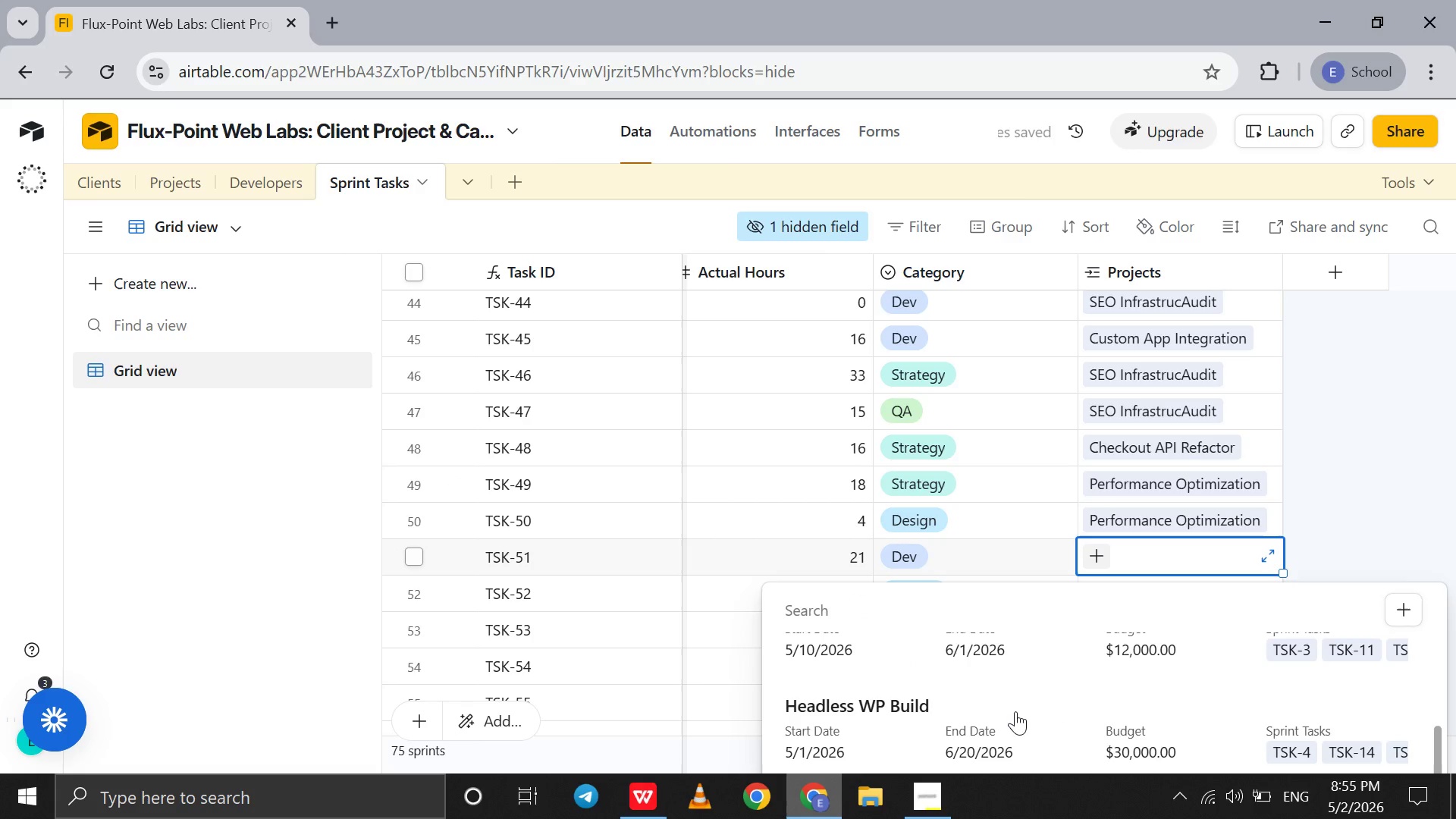 
left_click([1015, 711])
 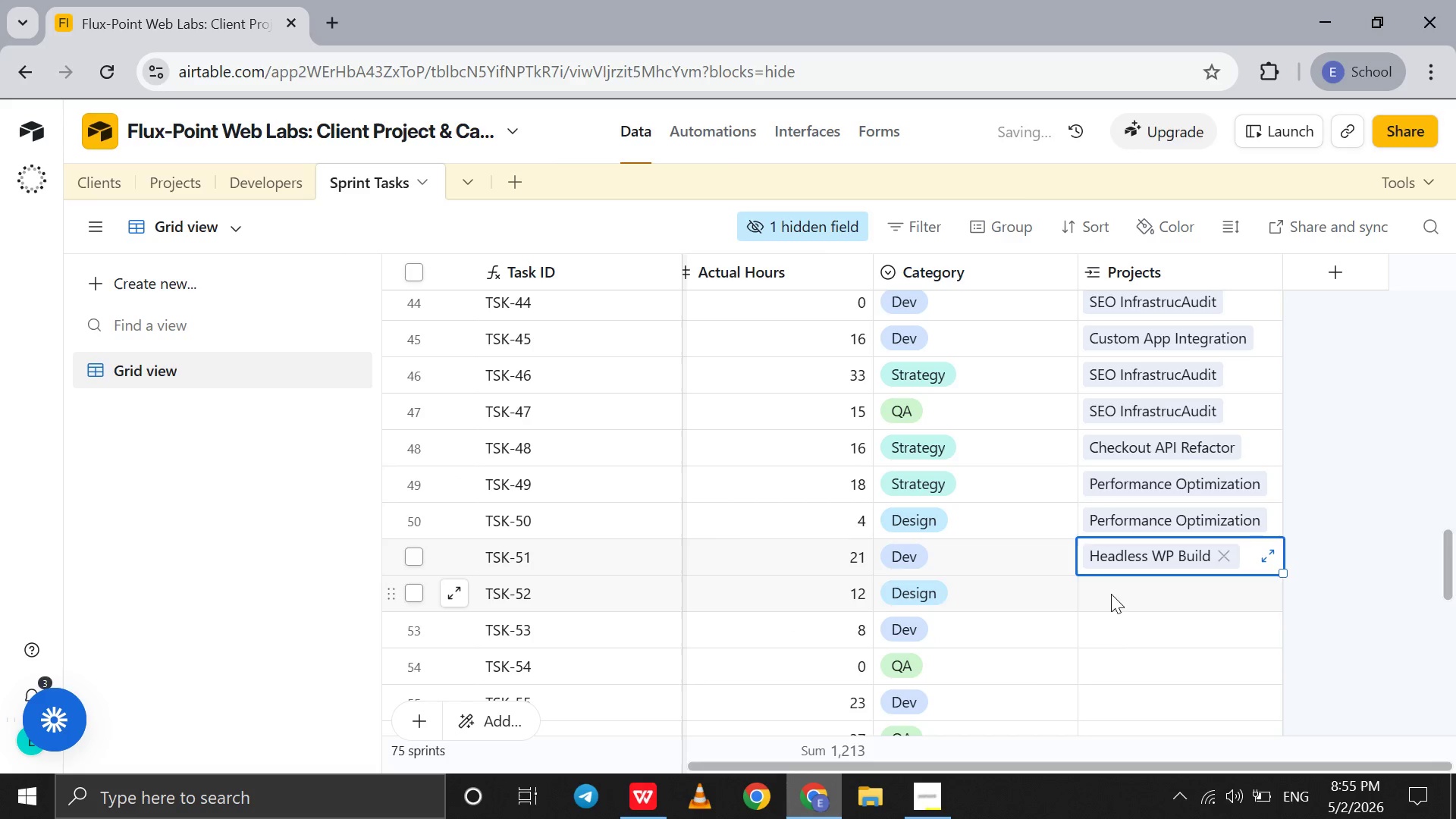 
left_click([1111, 594])
 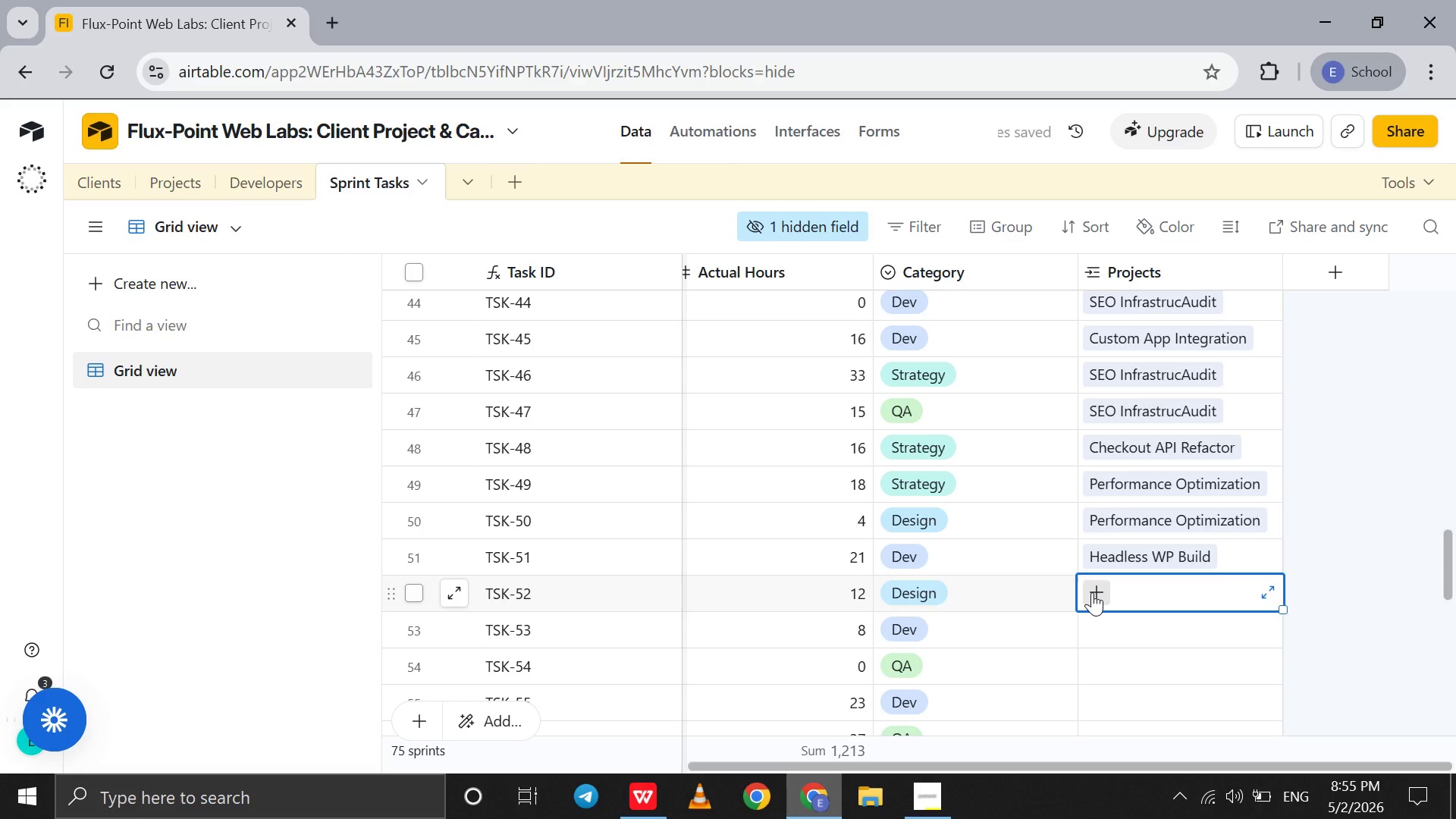 
left_click([1092, 592])
 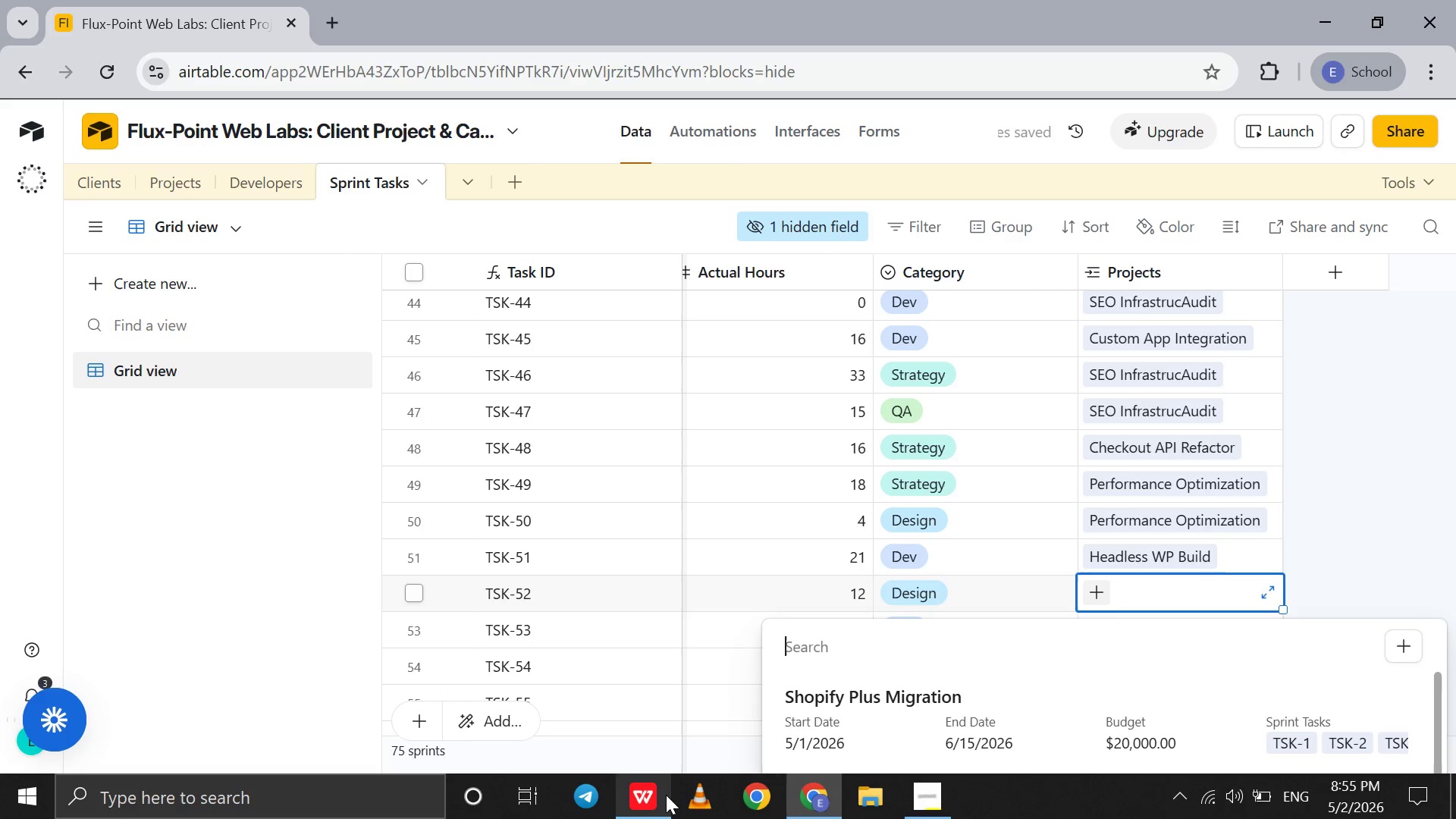 
left_click([666, 795])
 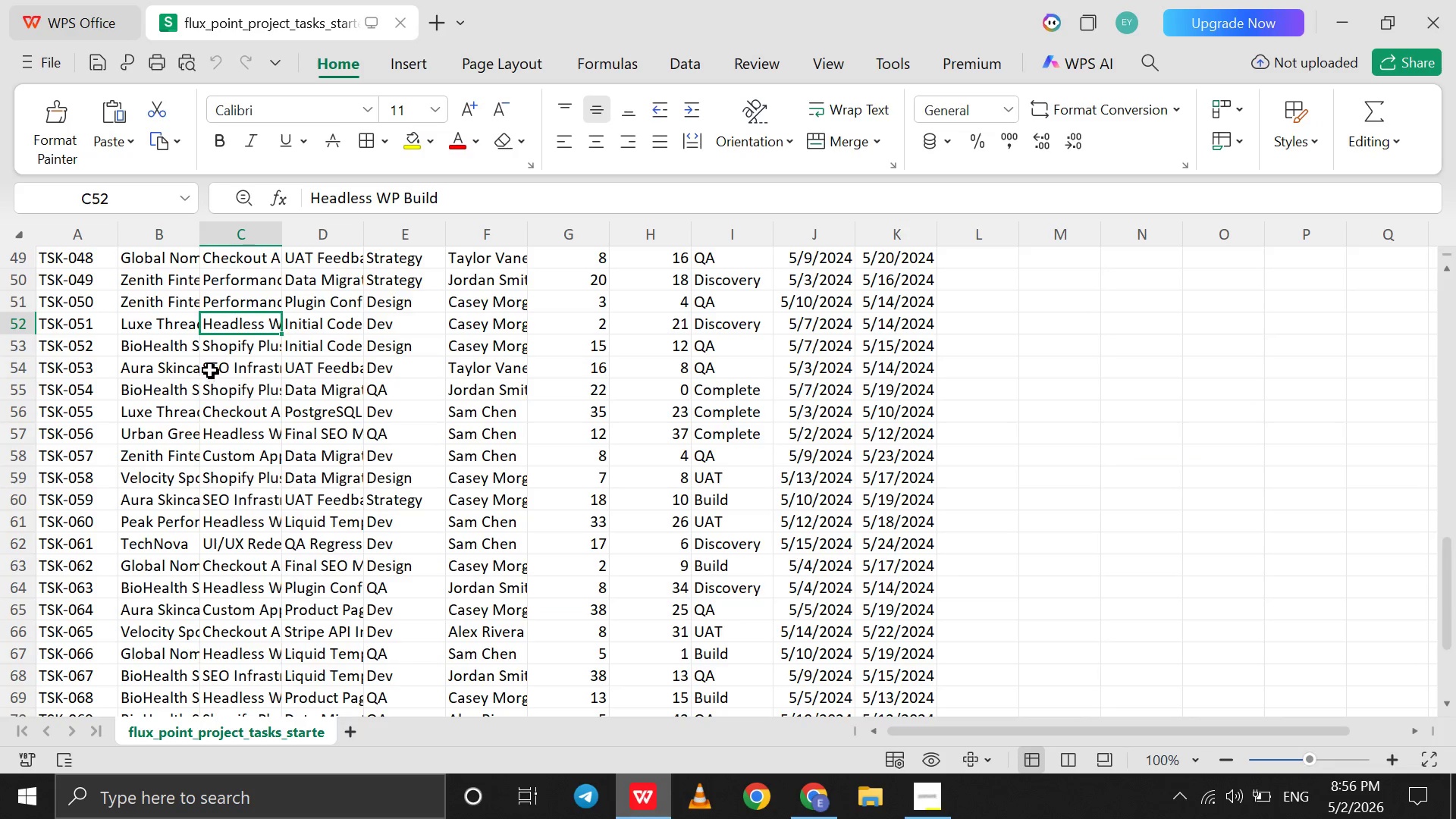 
left_click([234, 348])
 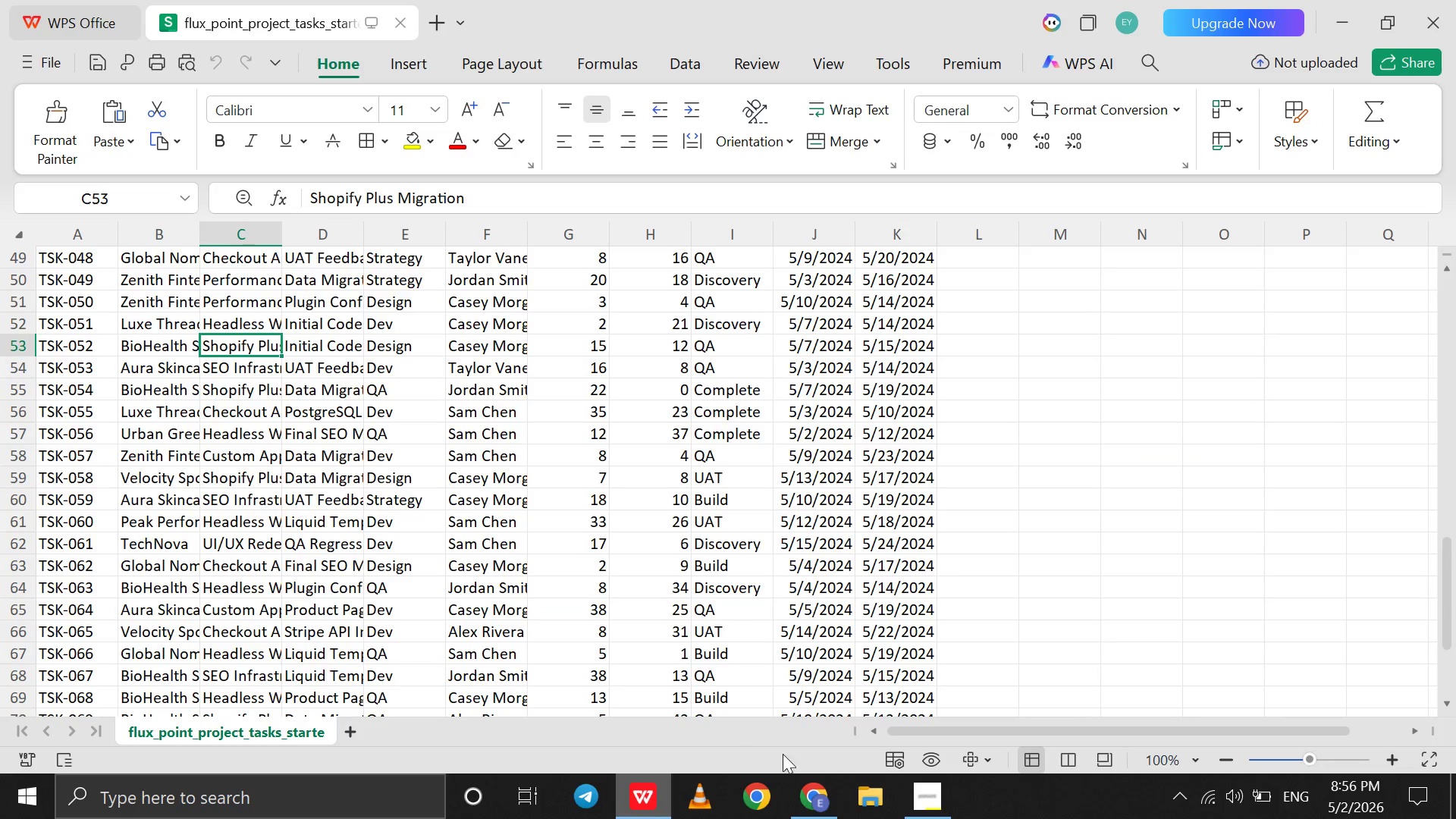 
left_click([822, 801])
 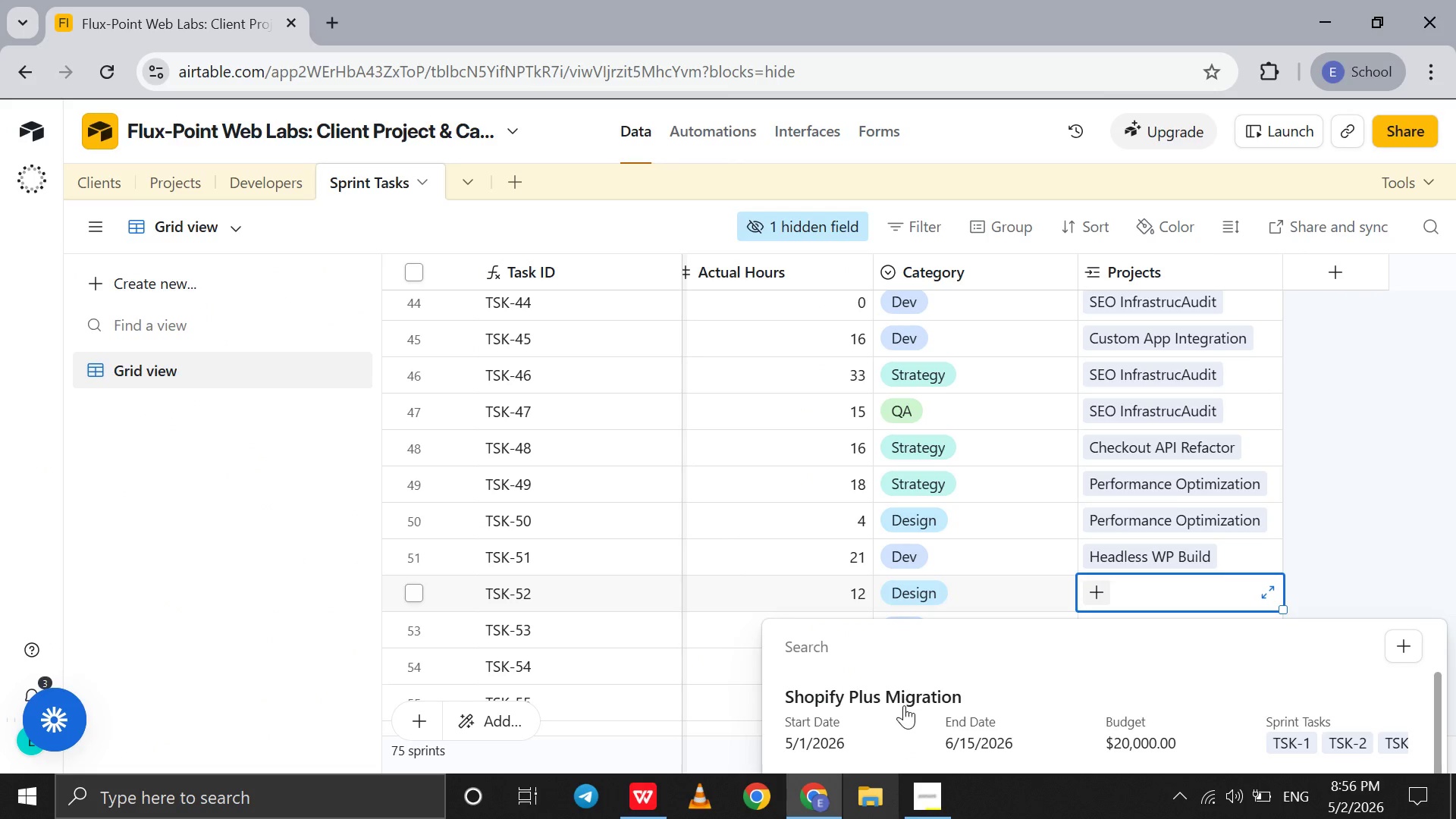 
left_click([904, 705])
 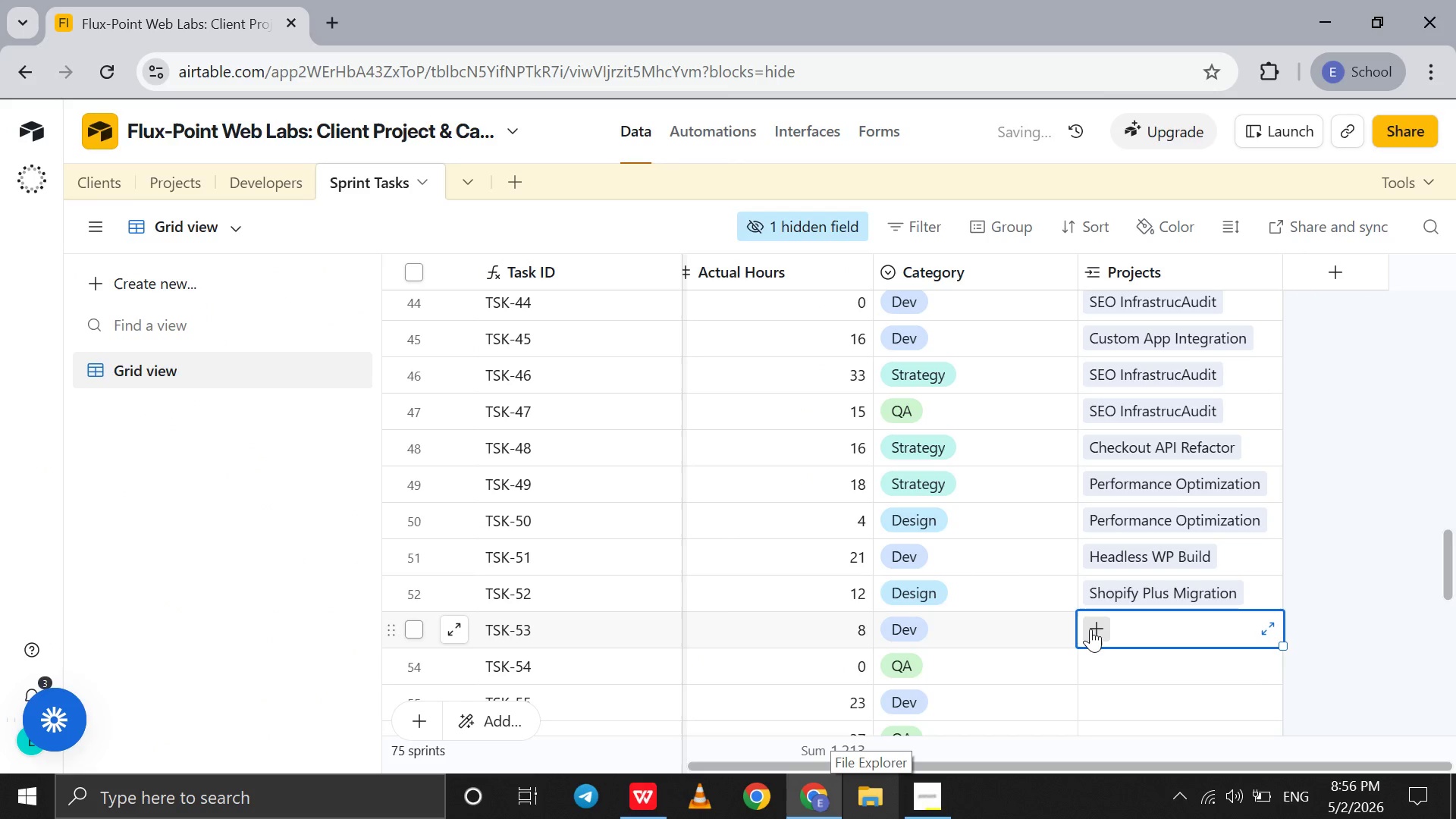 
double_click([1090, 629])
 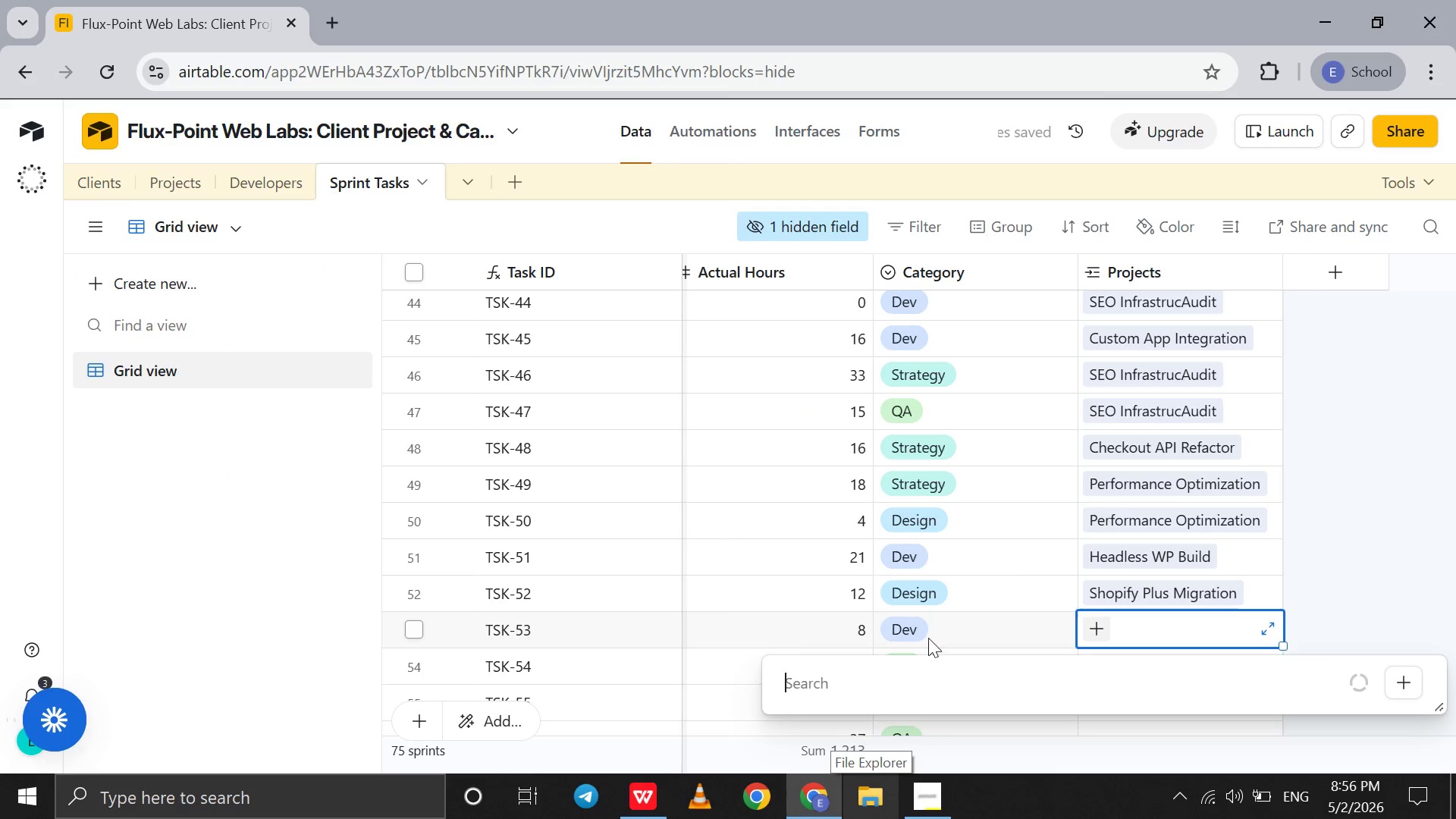 
mouse_move([903, 618])
 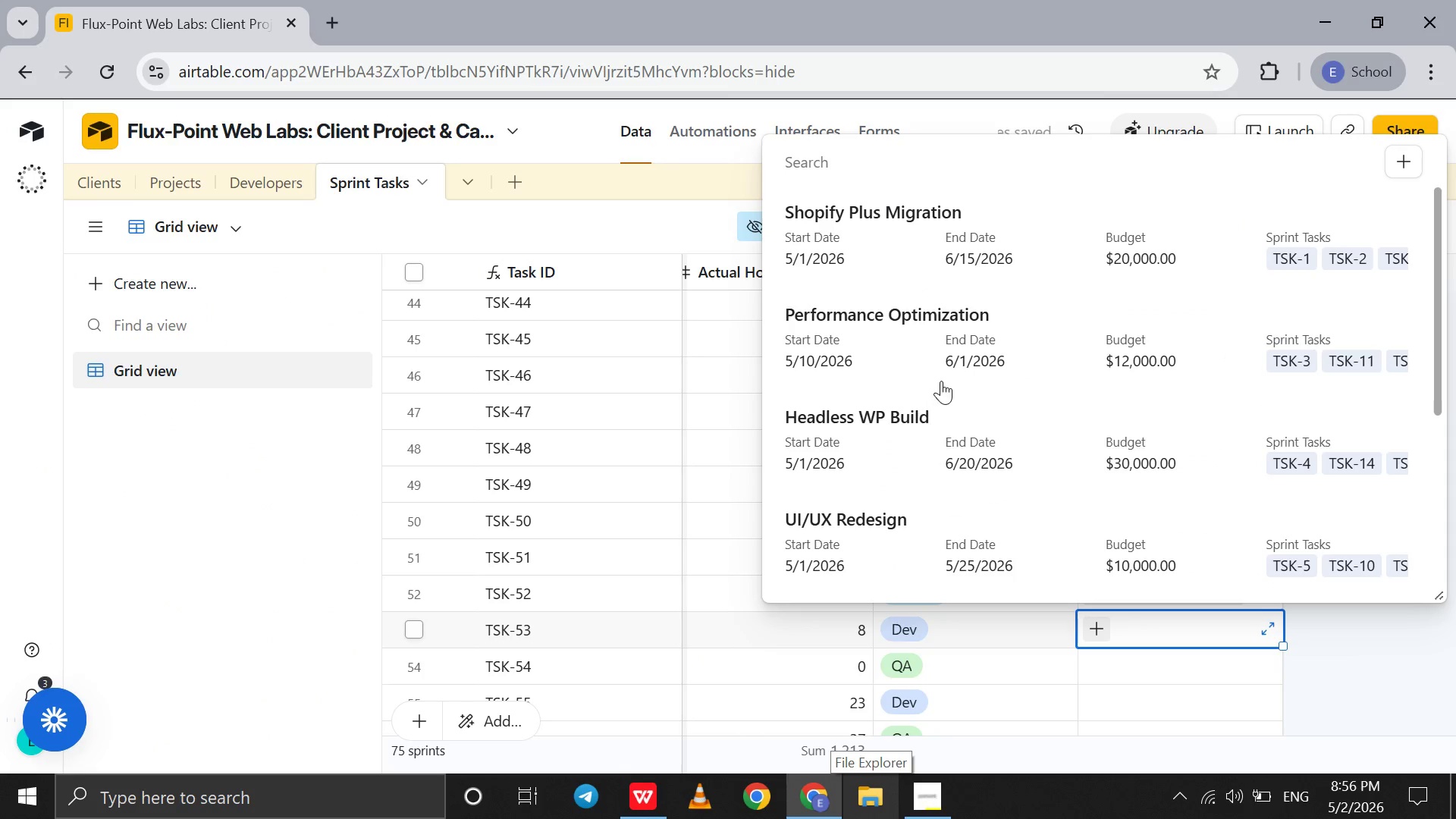 
scroll: coordinate [941, 381], scroll_direction: down, amount: 7.0
 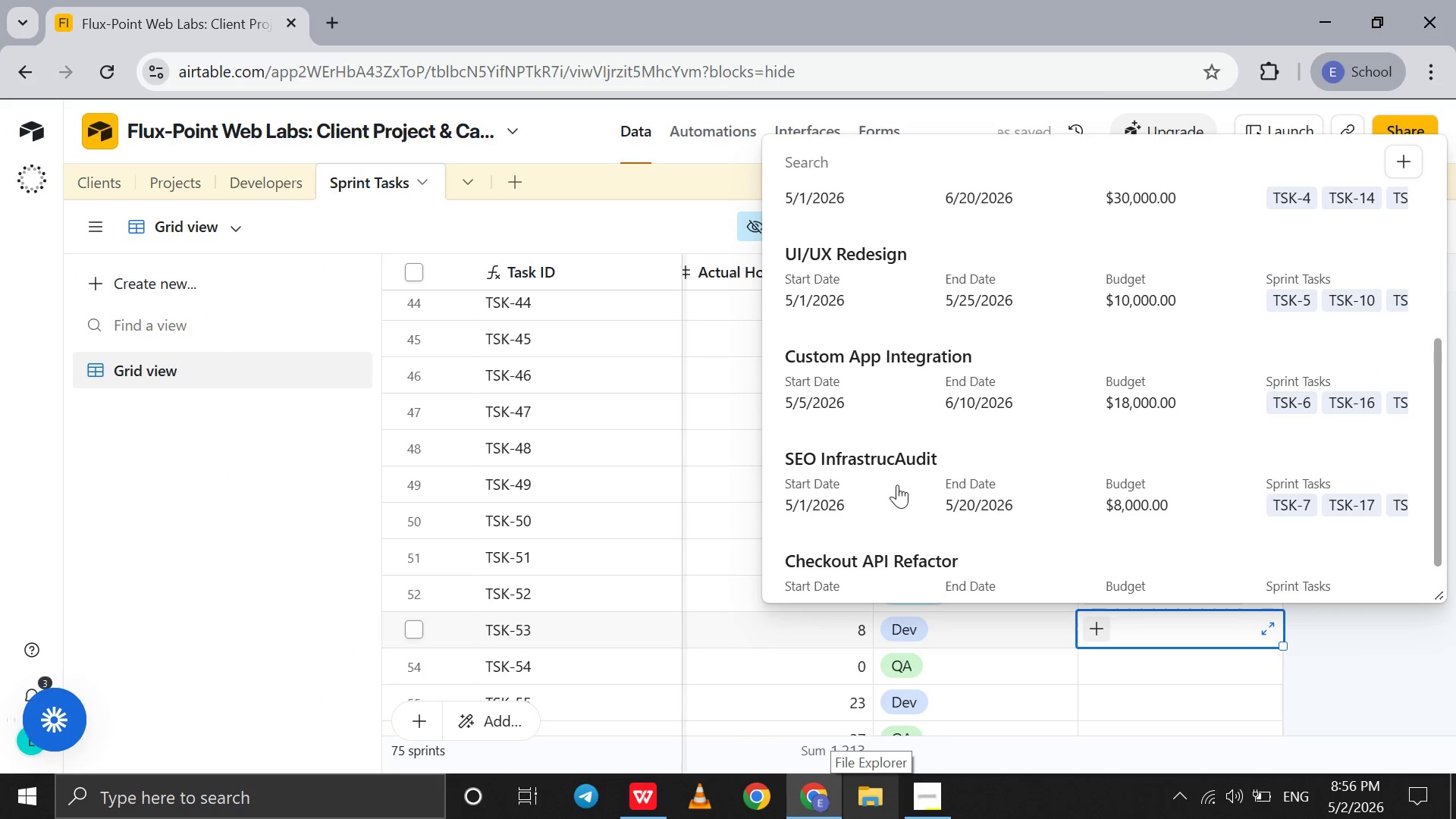 
left_click([897, 485])
 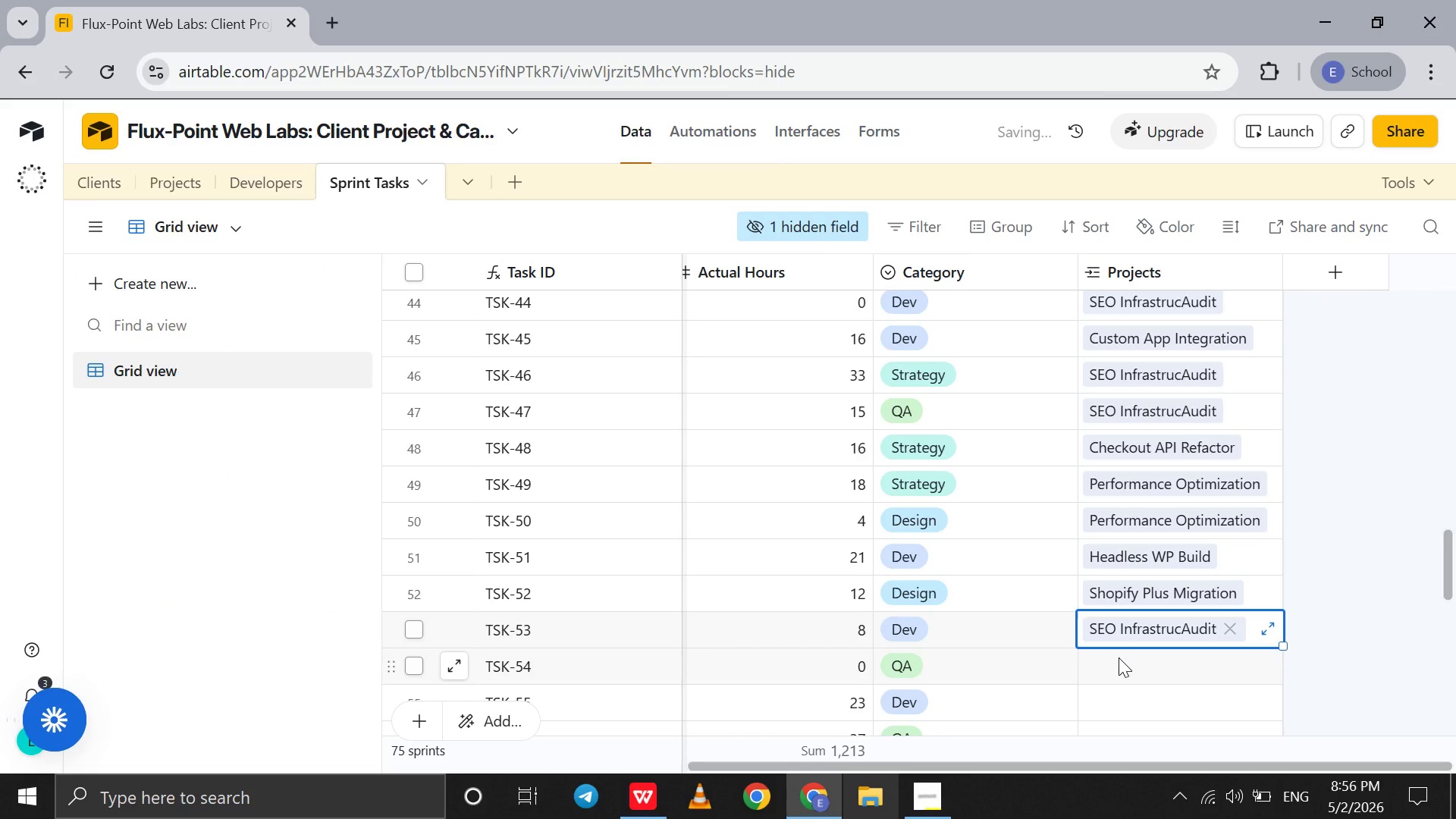 
left_click([1119, 657])
 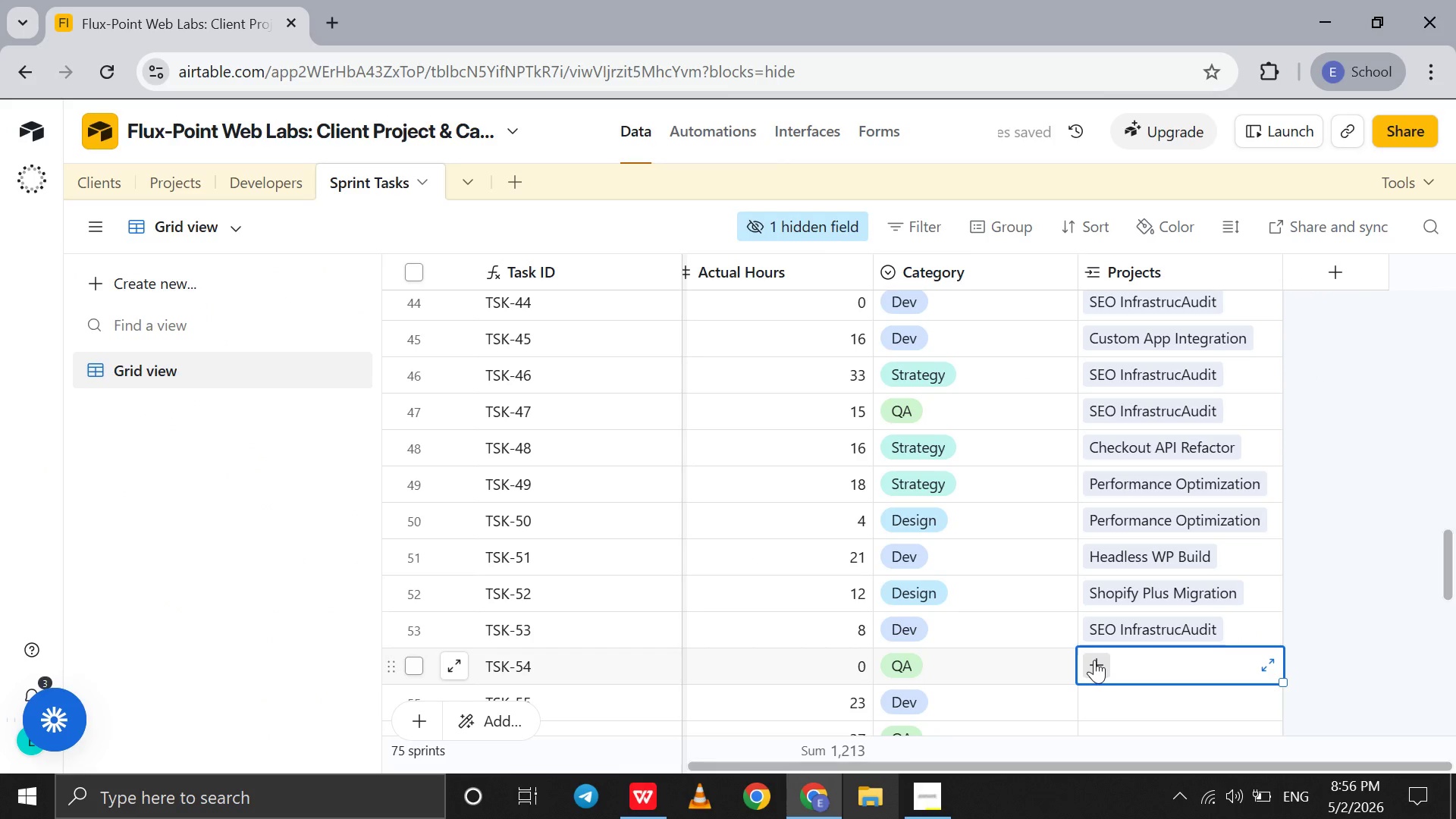 
left_click([1094, 660])
 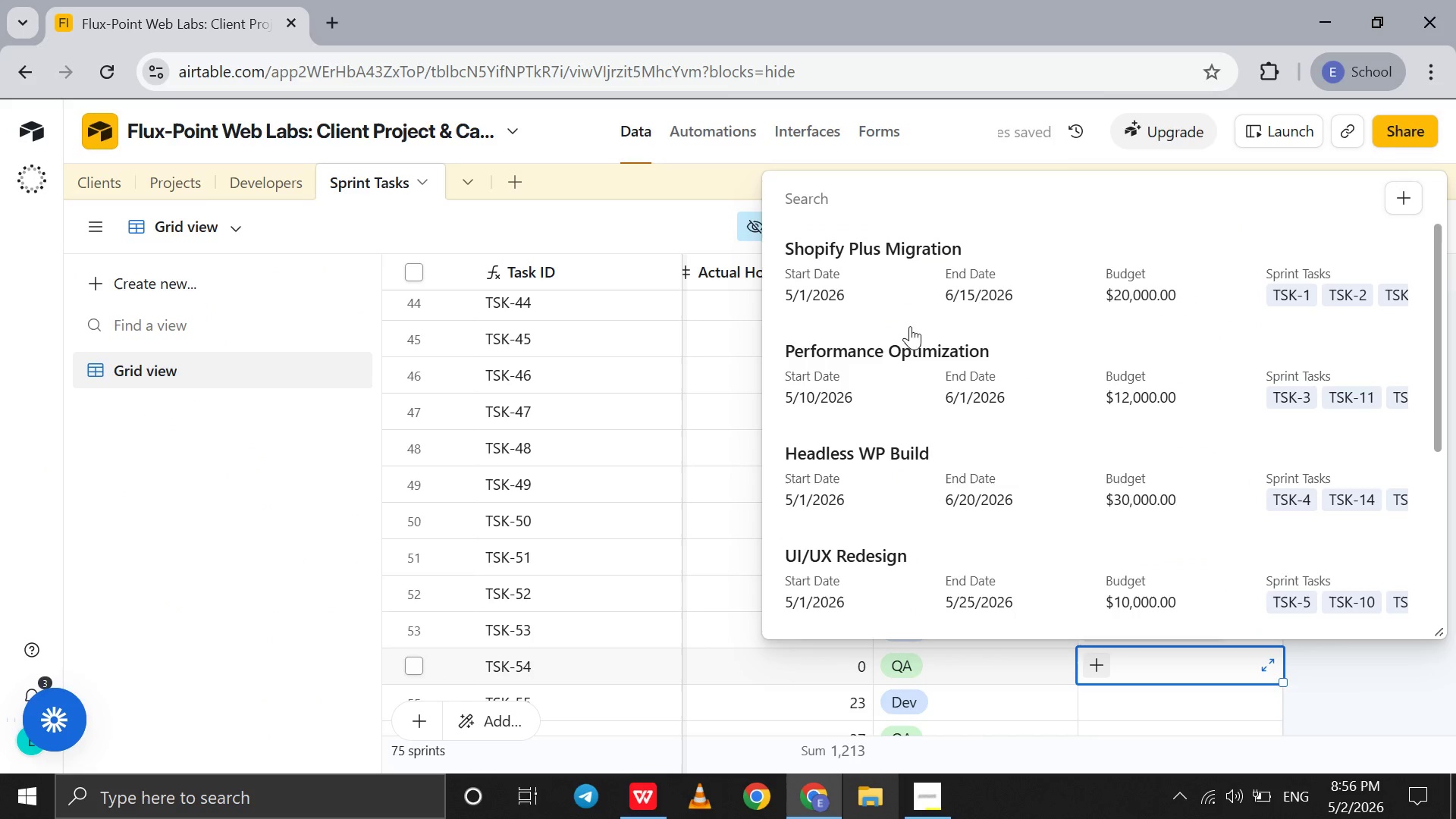 
left_click([924, 276])
 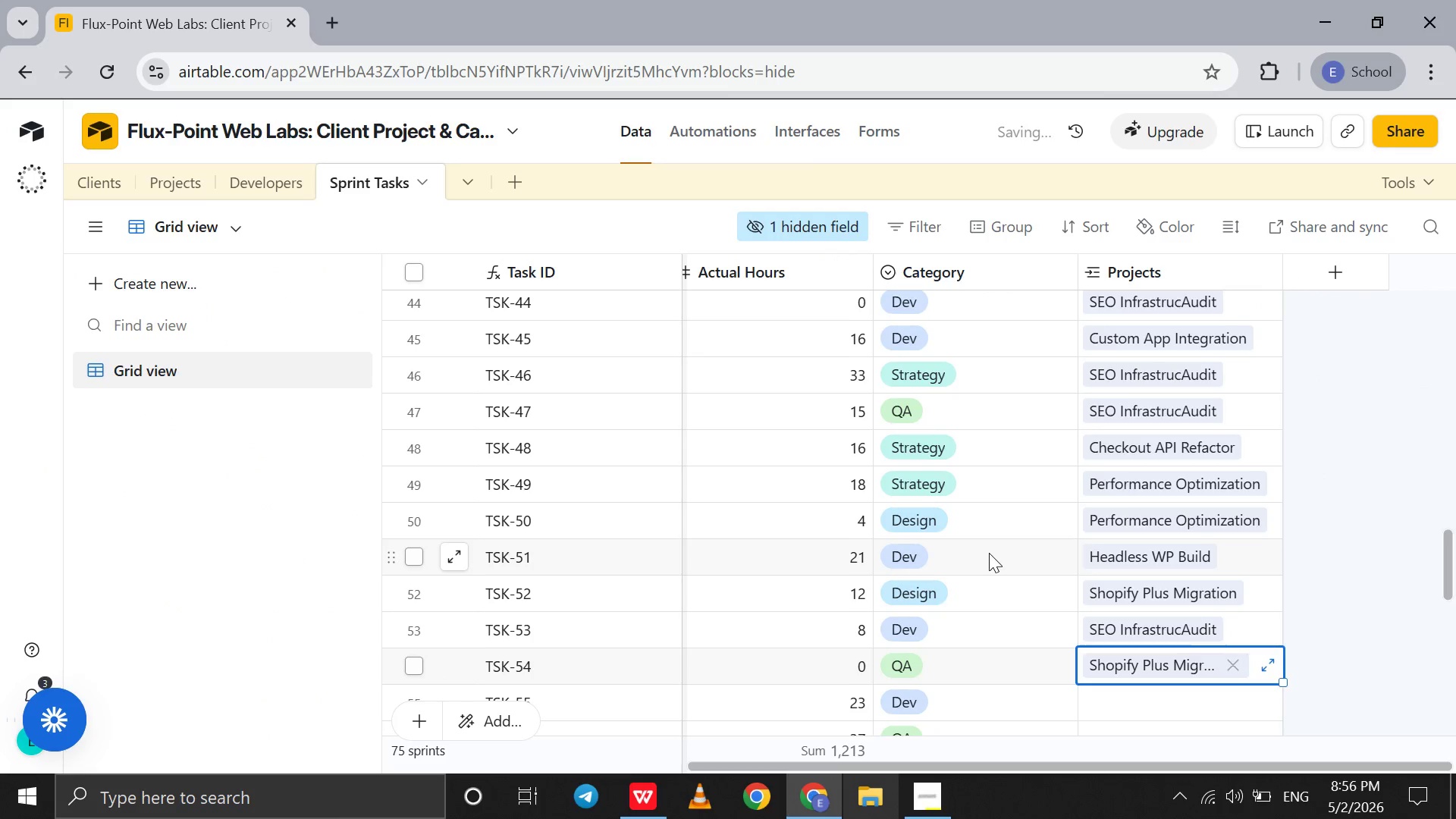 
scroll: coordinate [989, 553], scroll_direction: down, amount: 7.0
 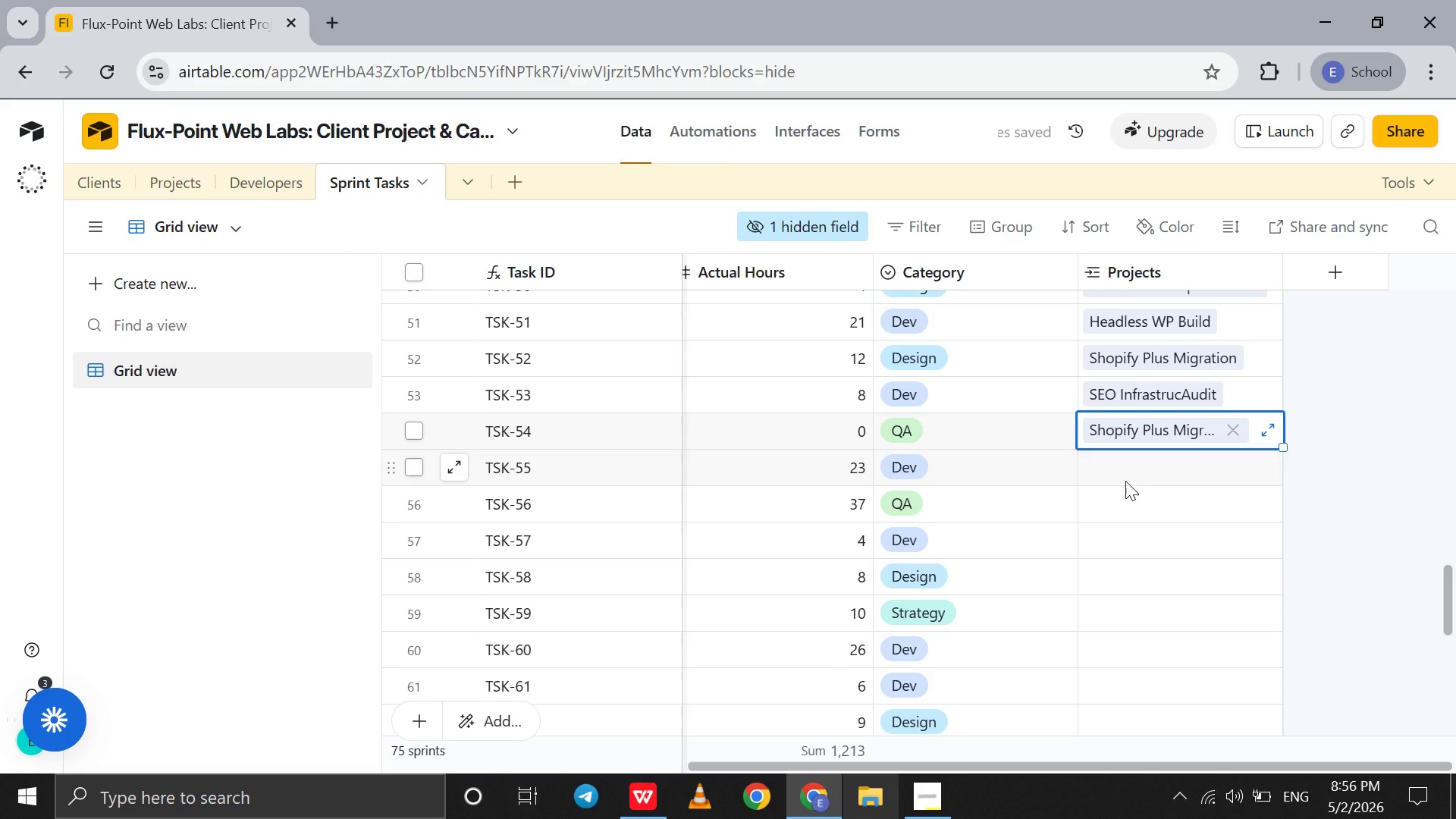 
left_click([1125, 481])
 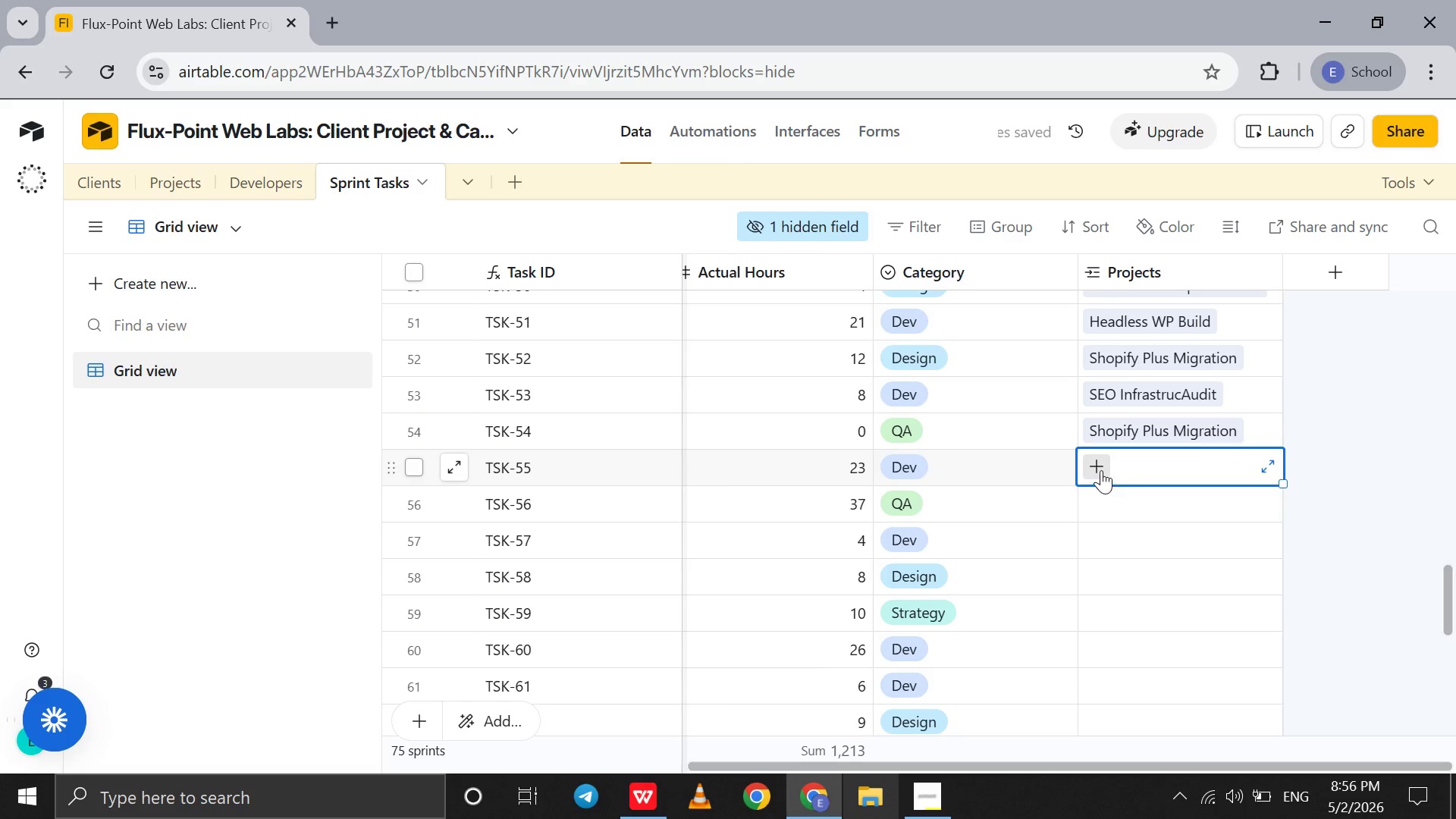 
left_click([1101, 470])
 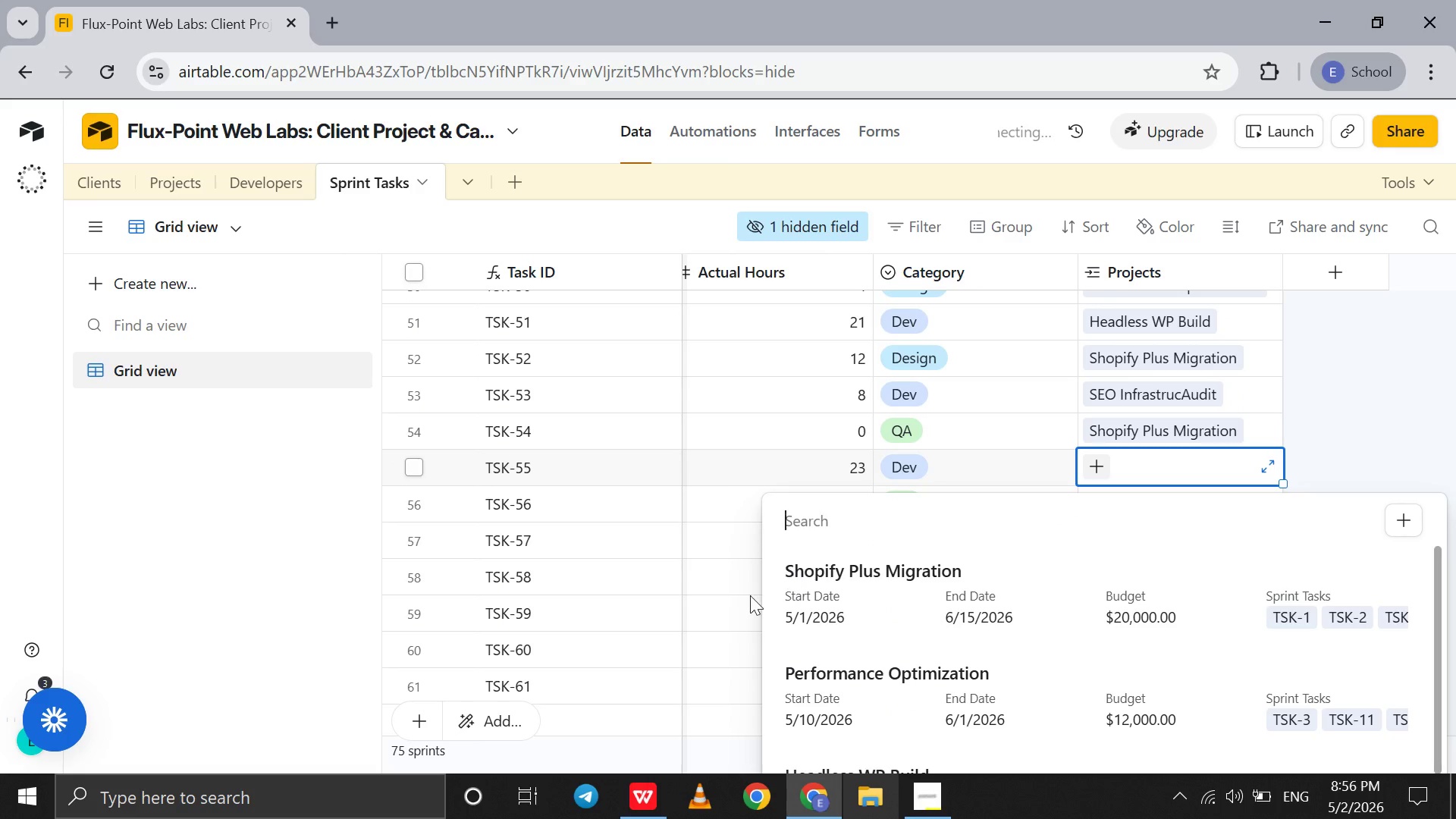 
wait(7.31)
 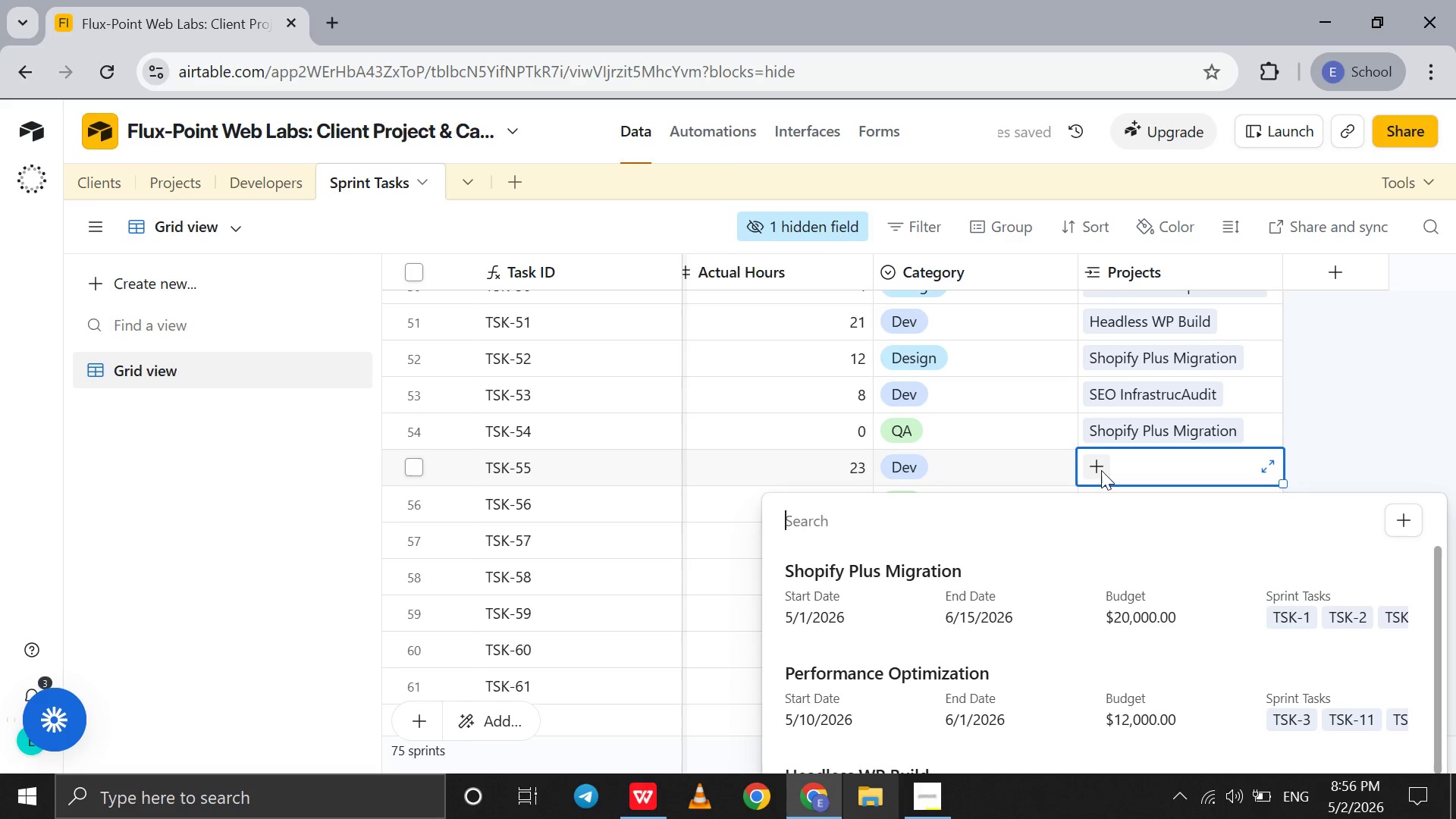 
left_click([639, 818])
 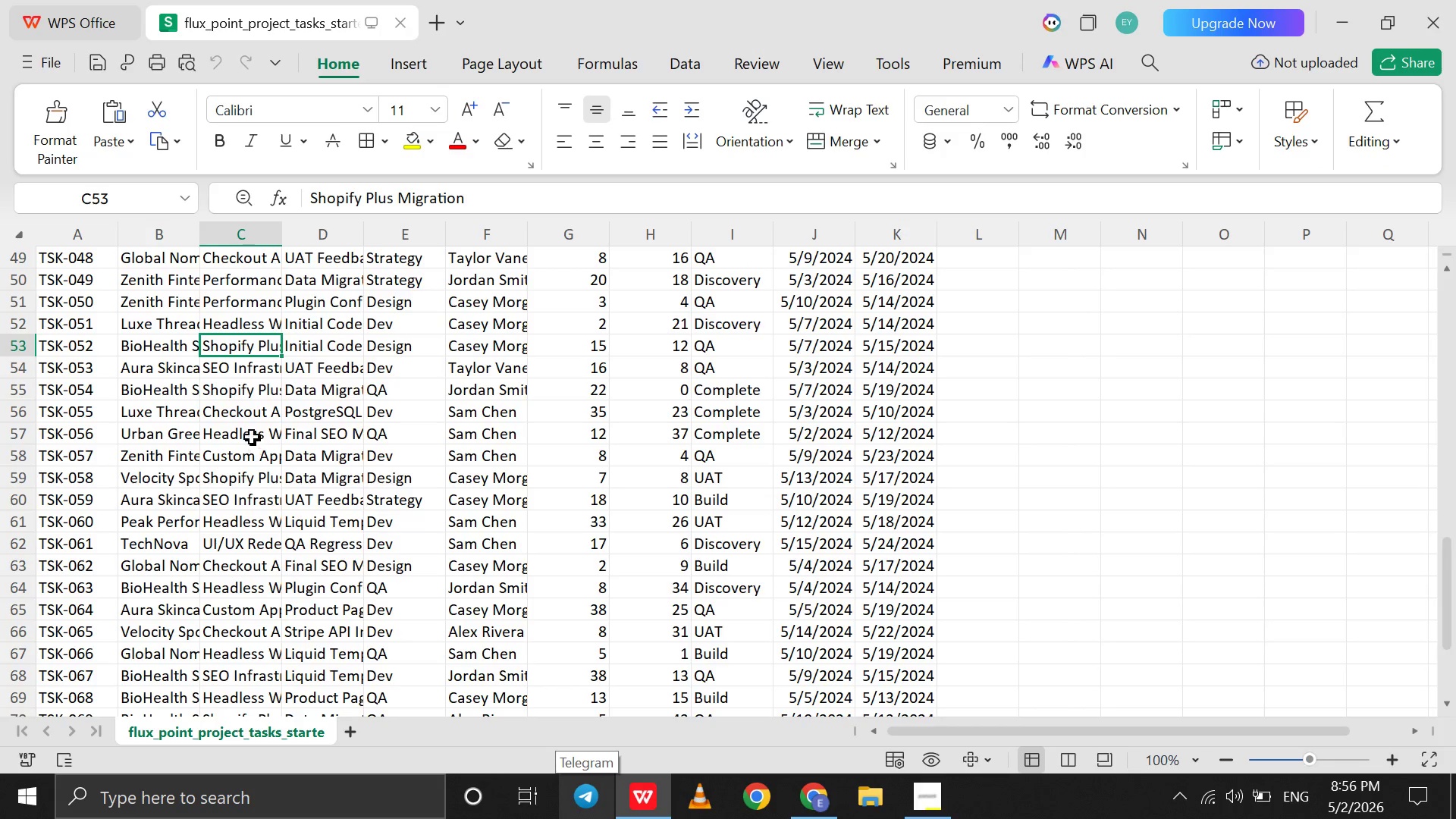 
left_click([254, 425])
 